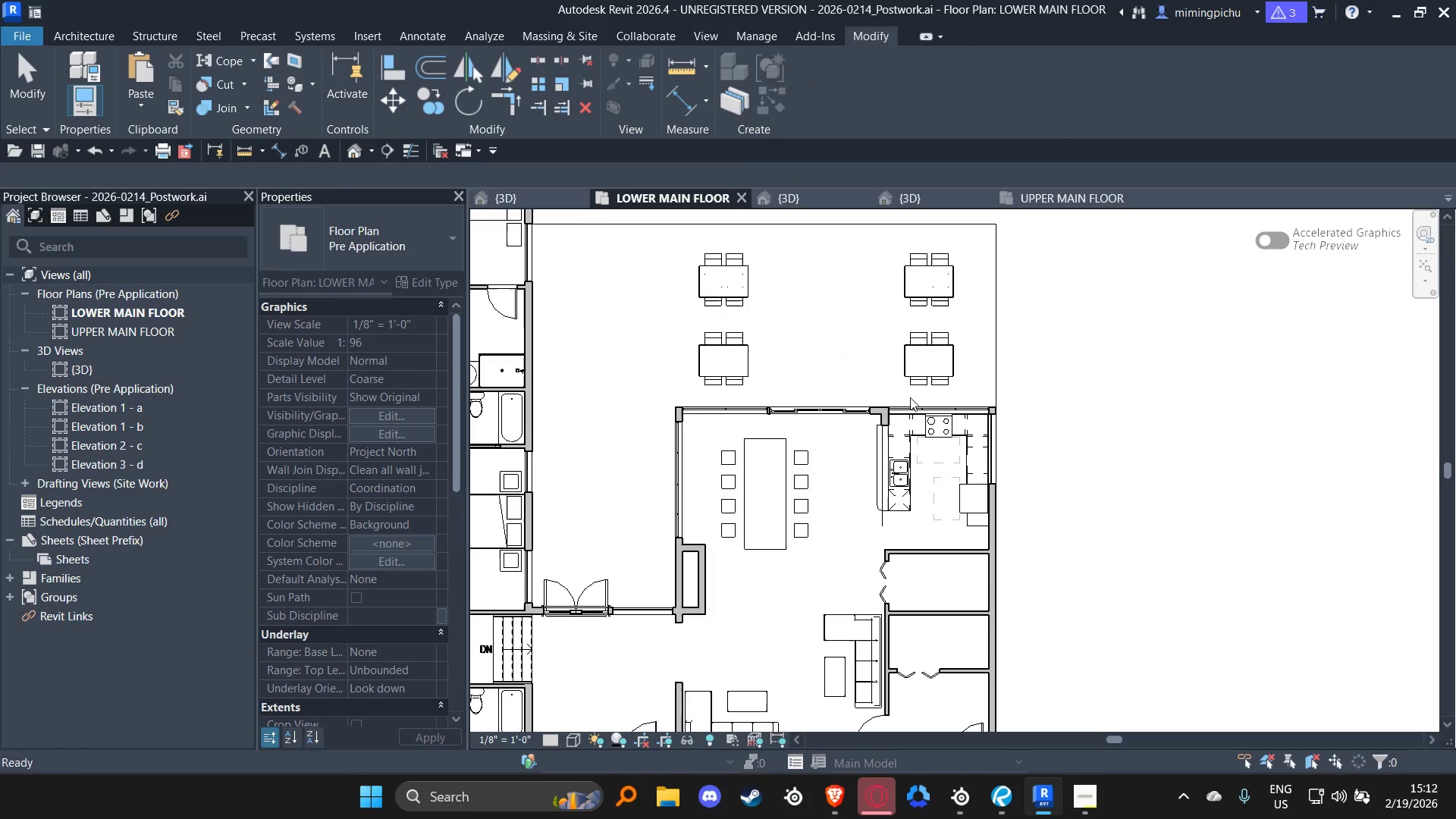 
key(Escape)
 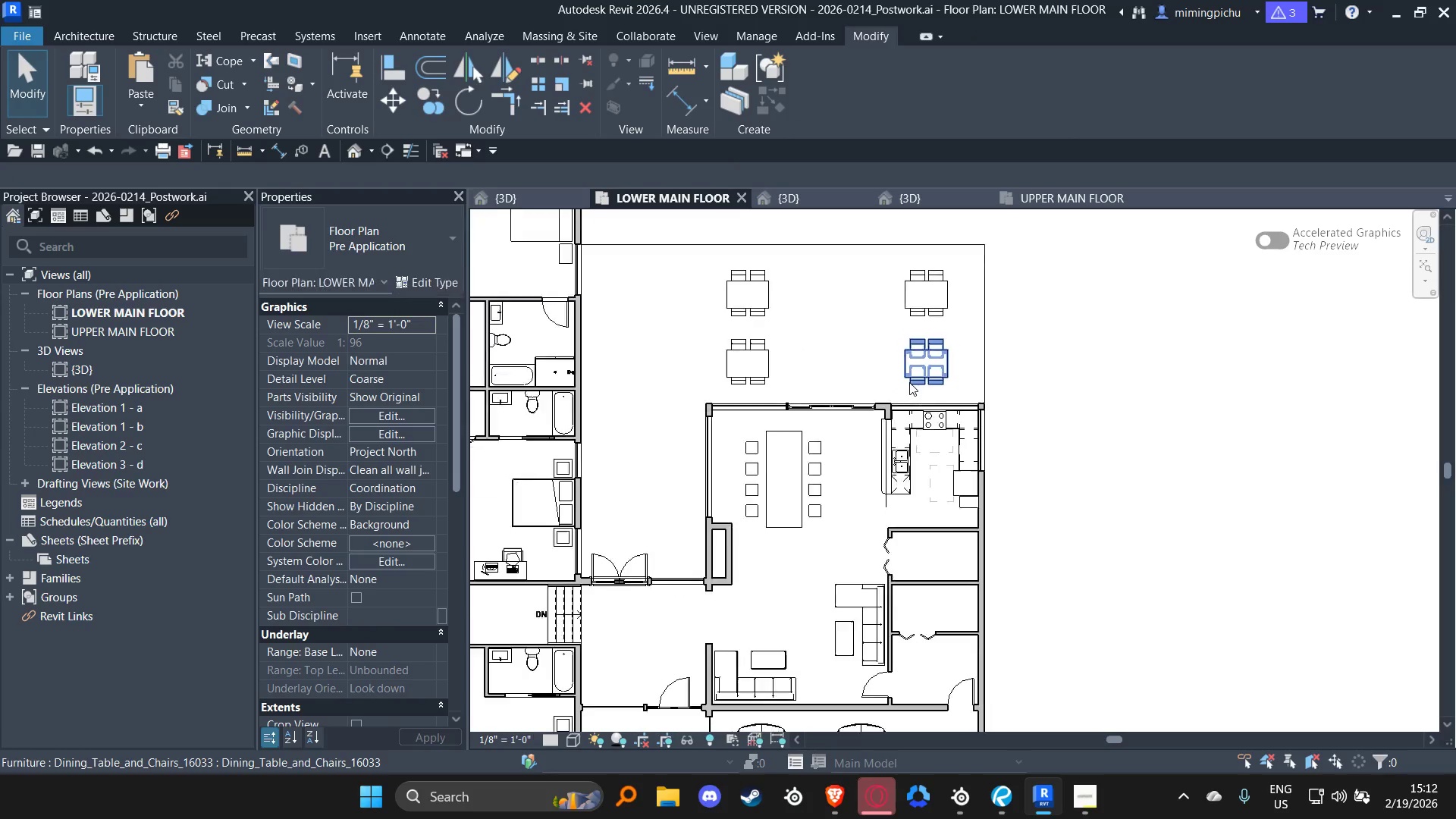 
scroll: coordinate [908, 381], scroll_direction: down, amount: 6.0
 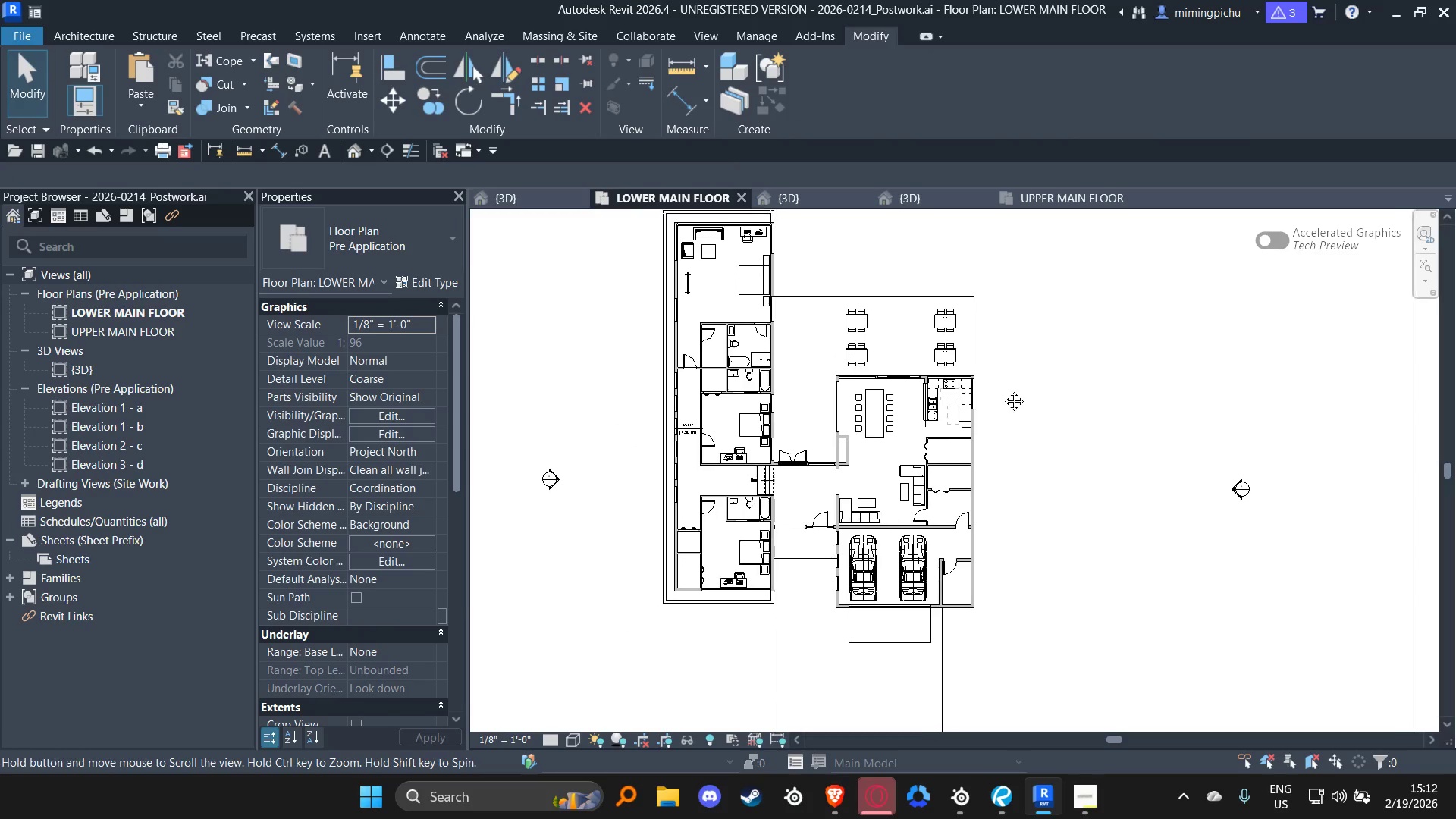 
key(Control+ControlLeft)
 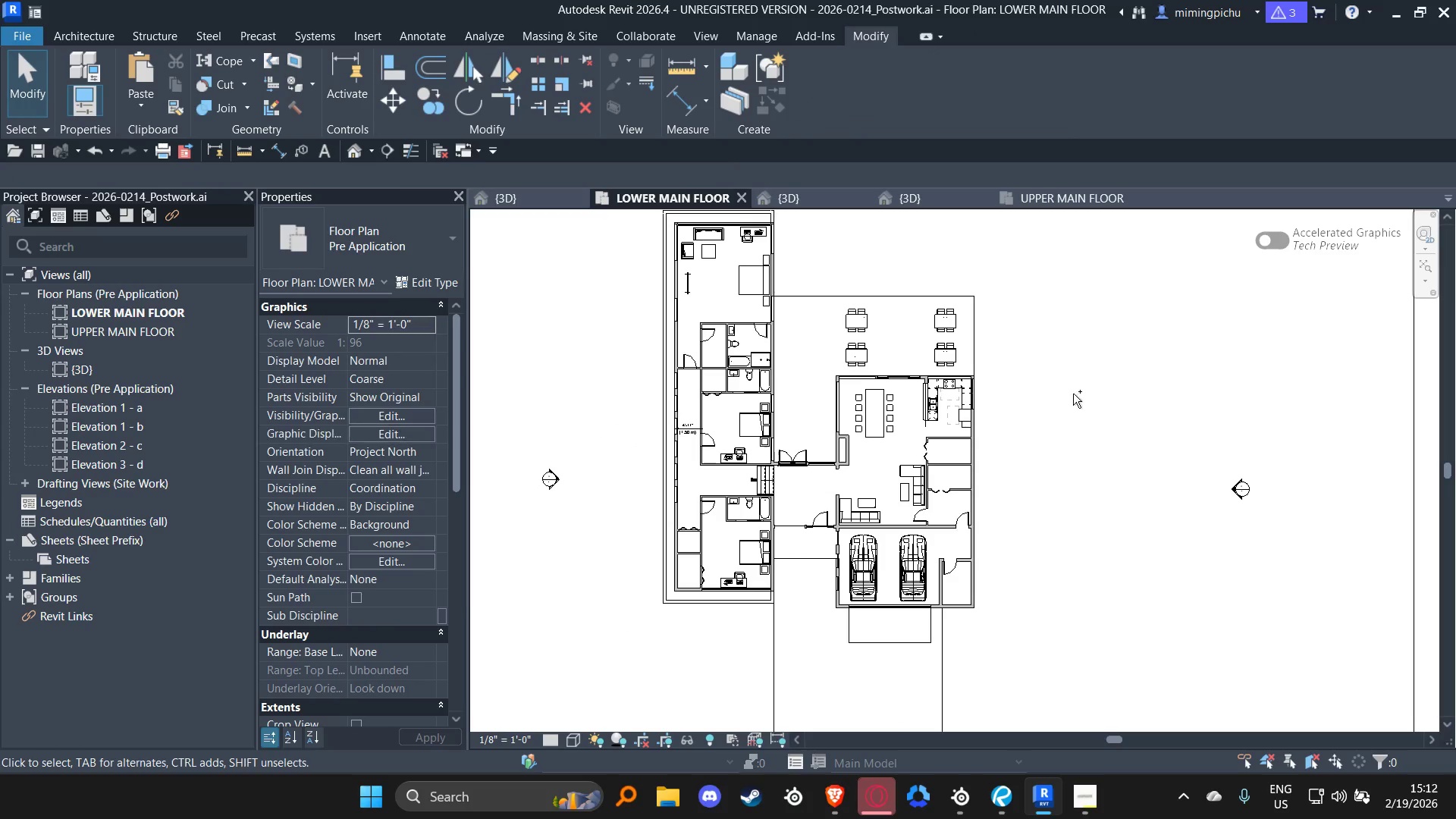 
key(Control+S)
 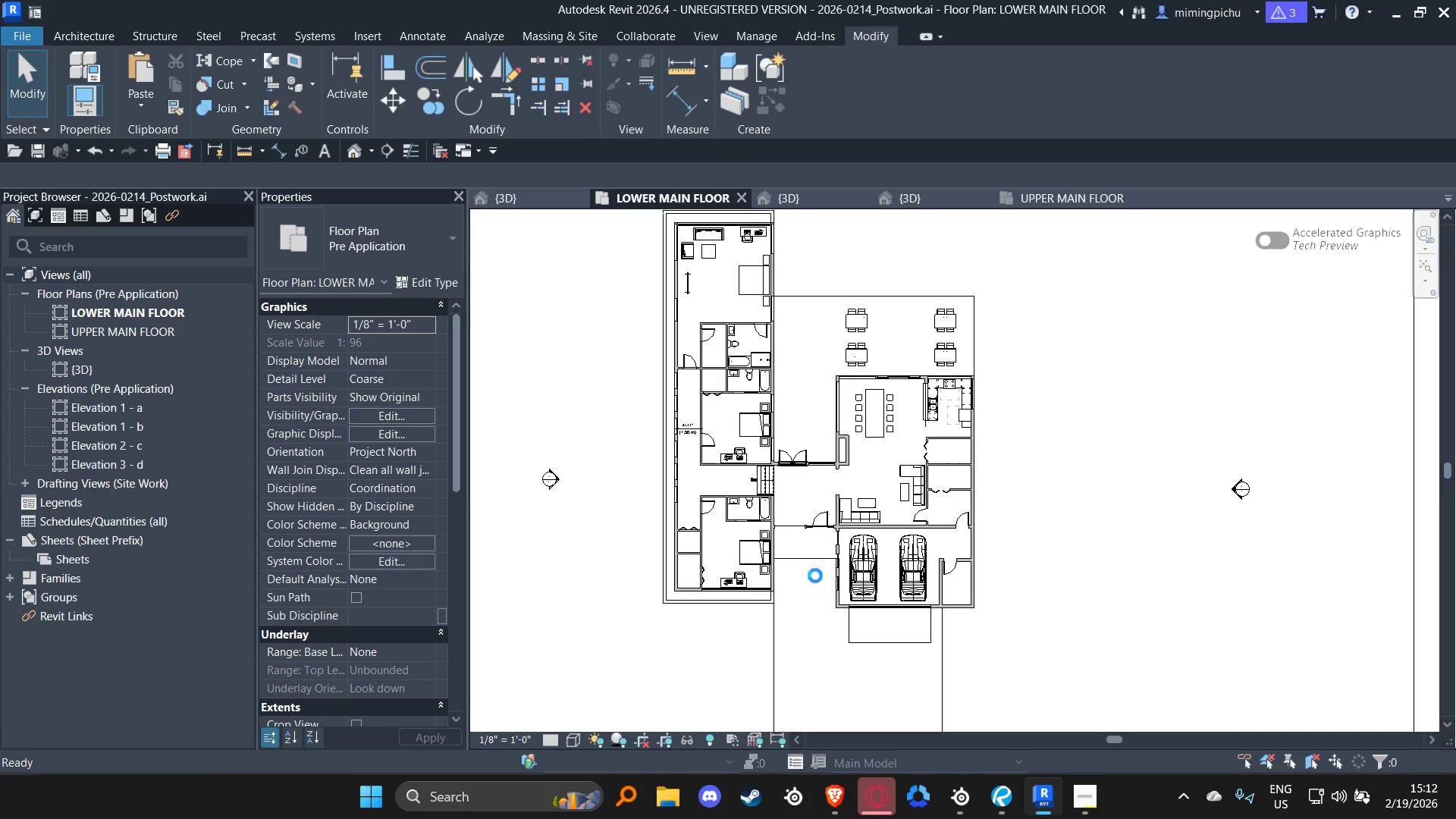 
scroll: coordinate [819, 569], scroll_direction: up, amount: 4.0
 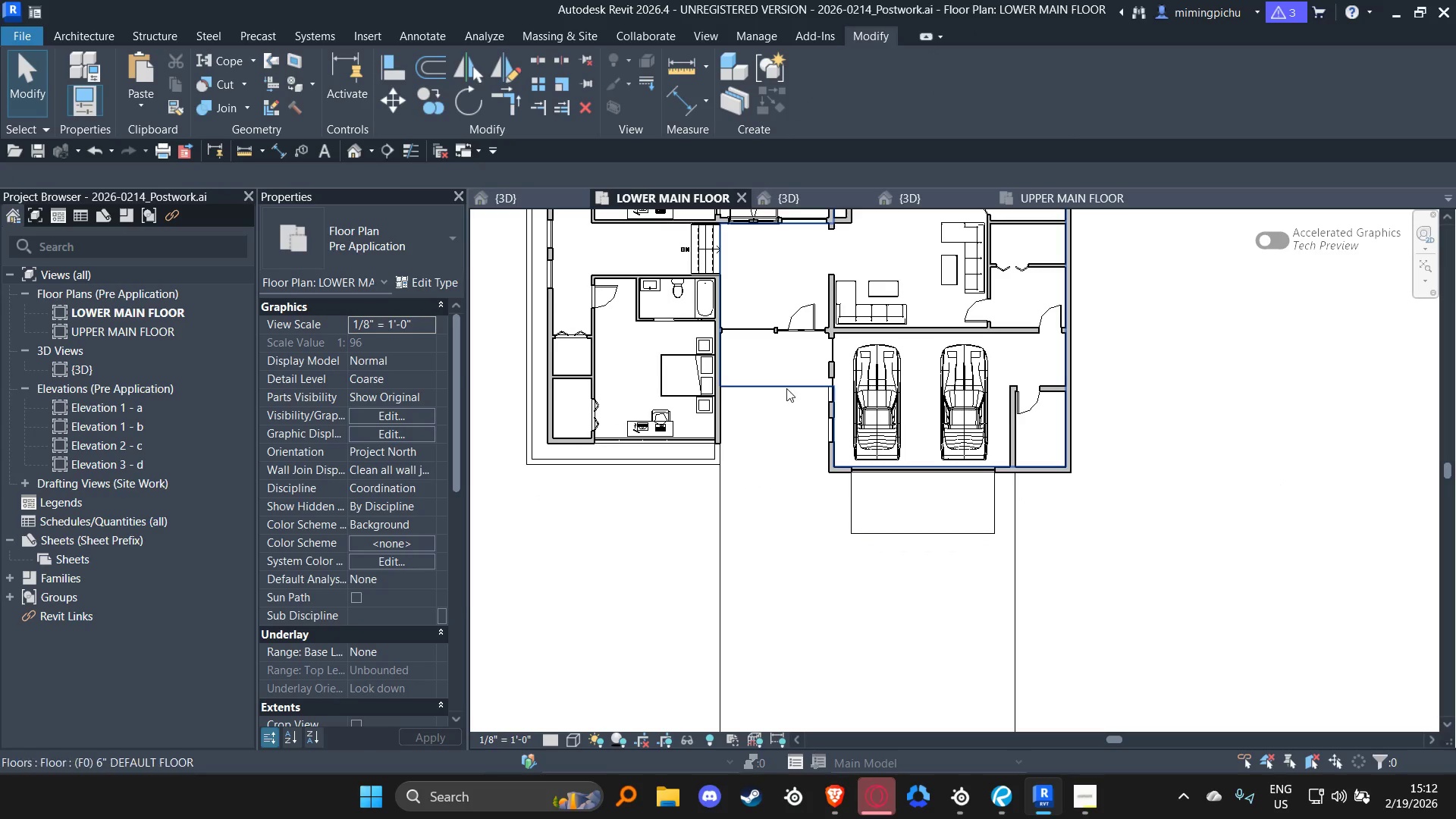 
left_click([786, 389])
 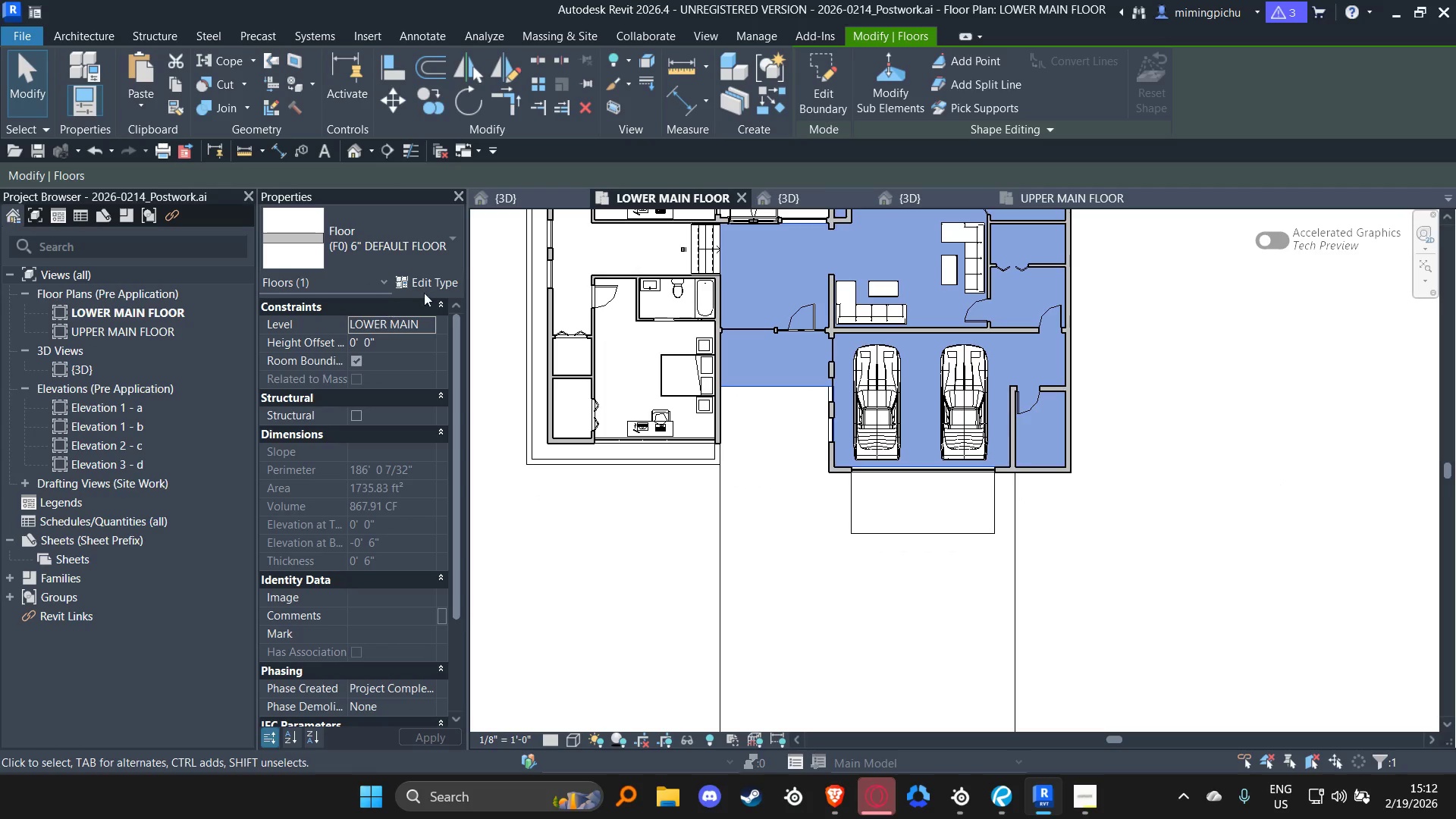 
left_click([424, 284])
 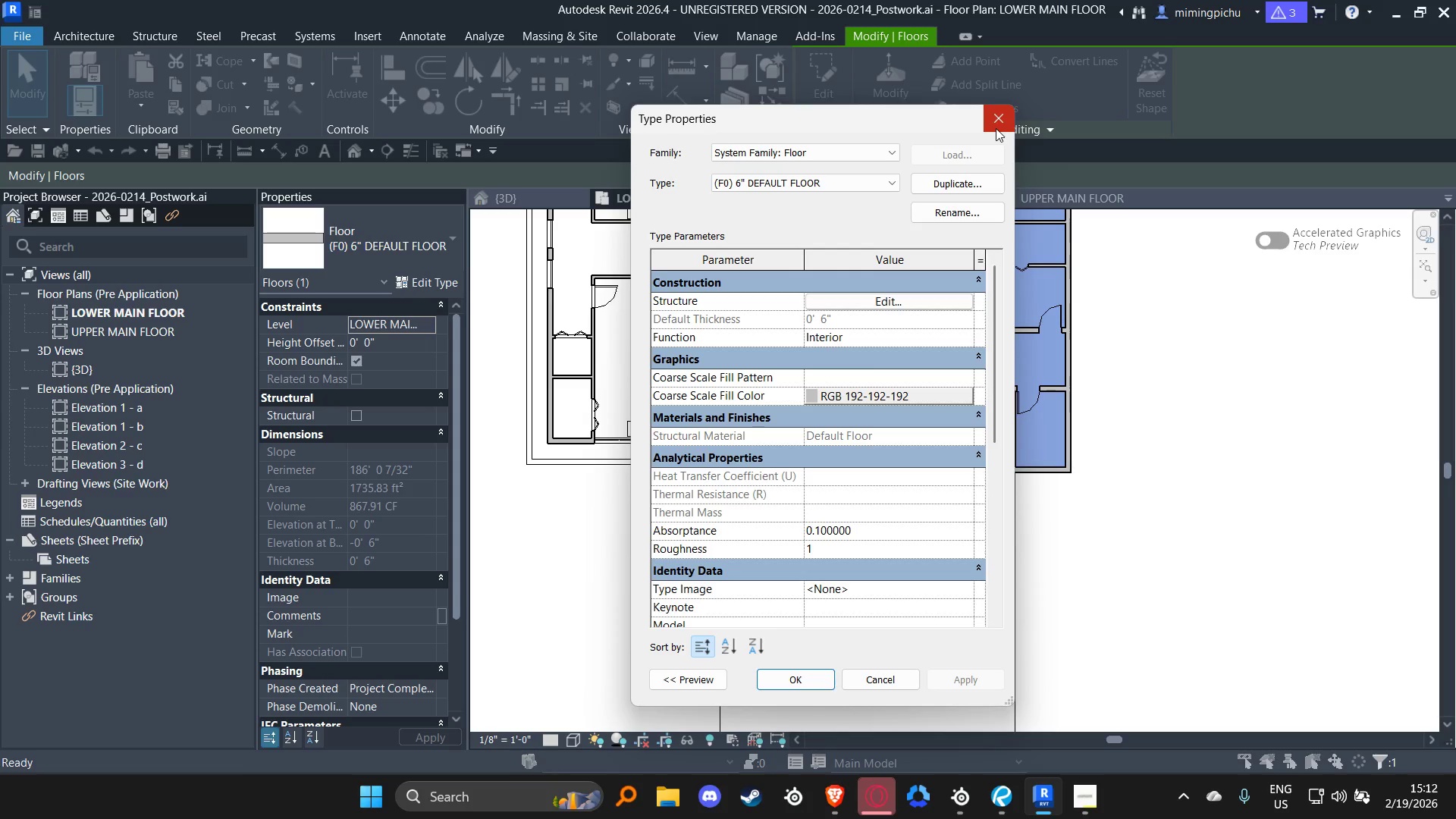 
scroll: coordinate [1122, 441], scroll_direction: down, amount: 4.0
 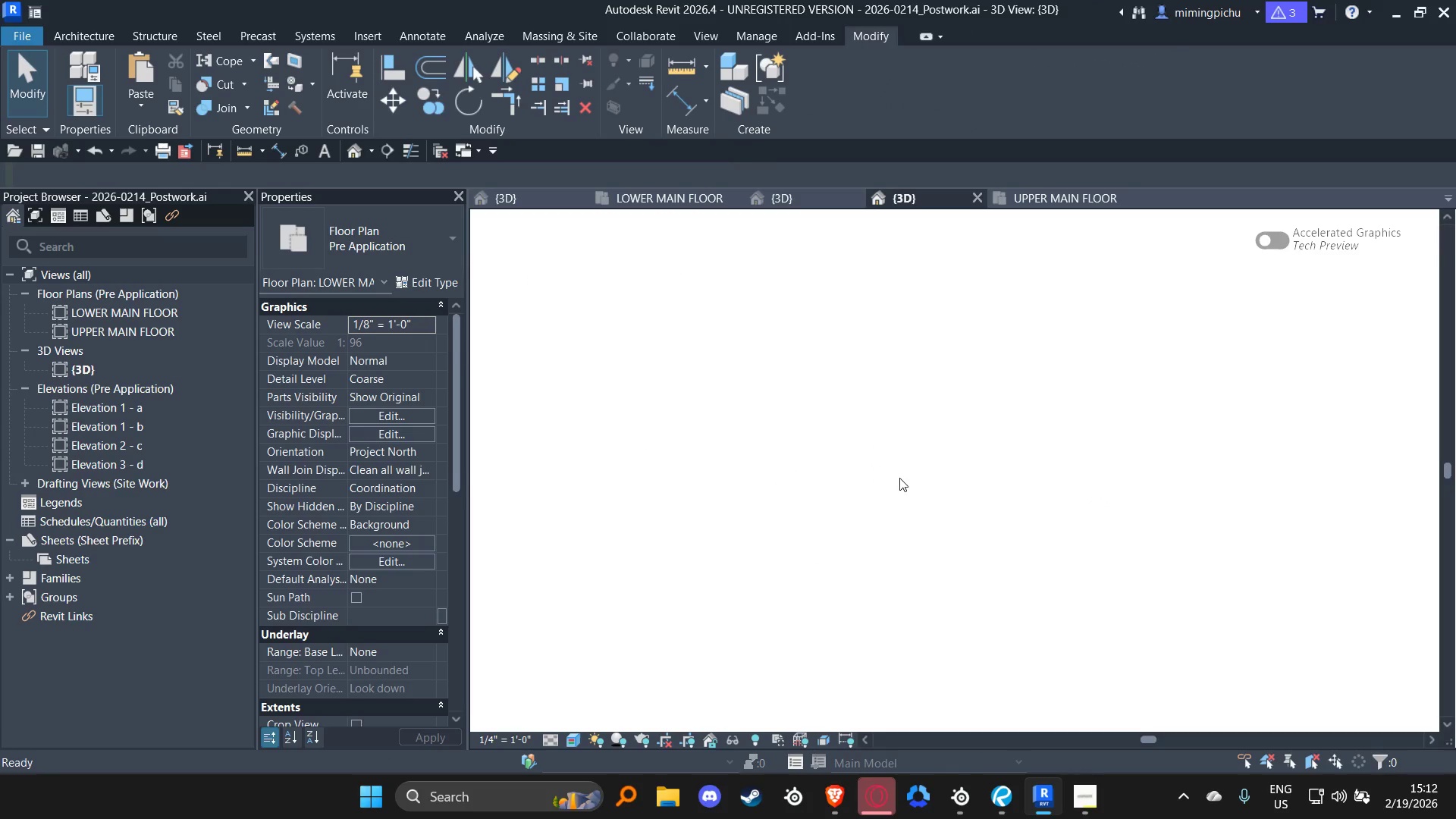 
hold_key(key=ShiftLeft, duration=0.89)
 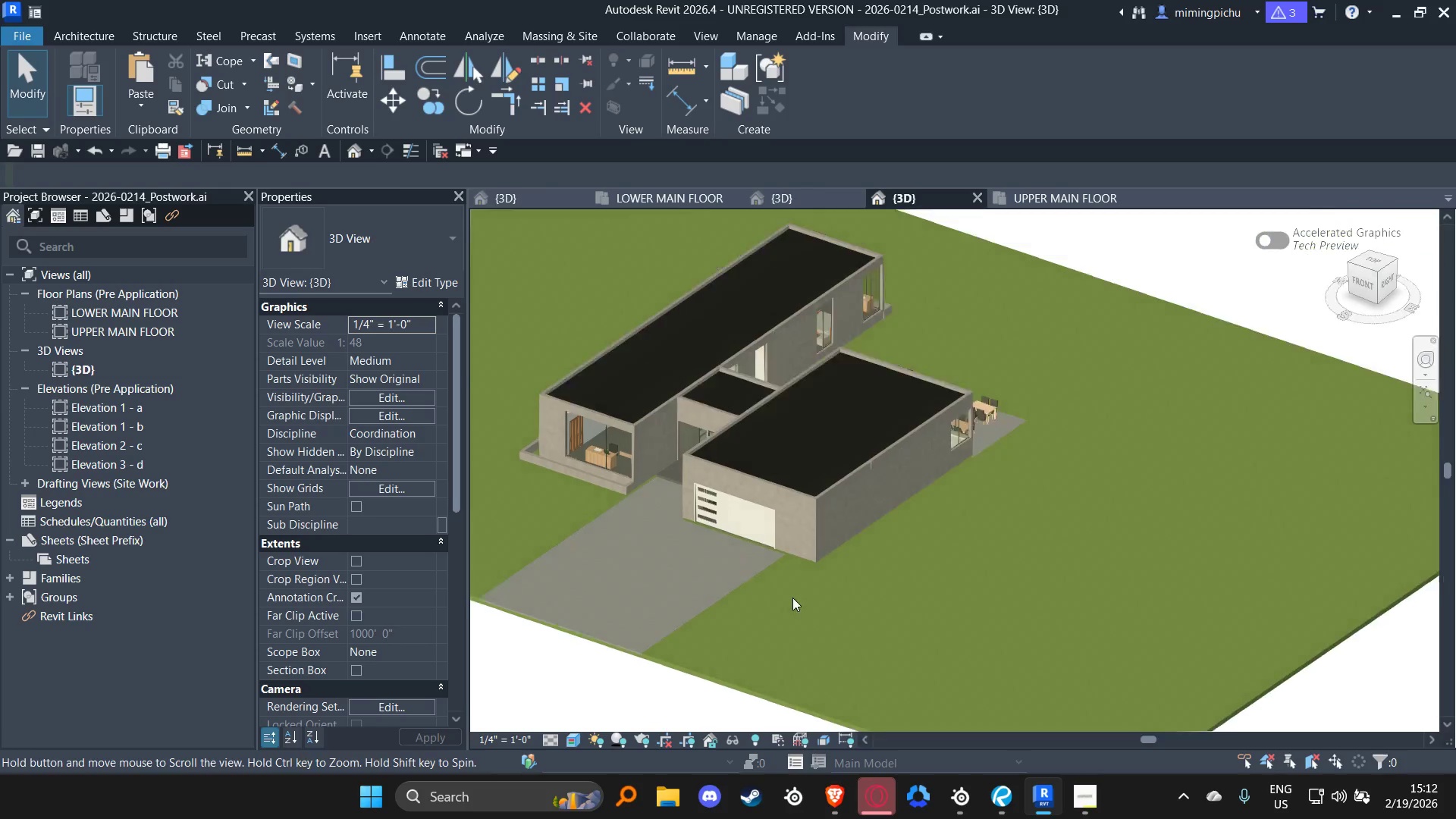 
scroll: coordinate [940, 466], scroll_direction: down, amount: 3.0
 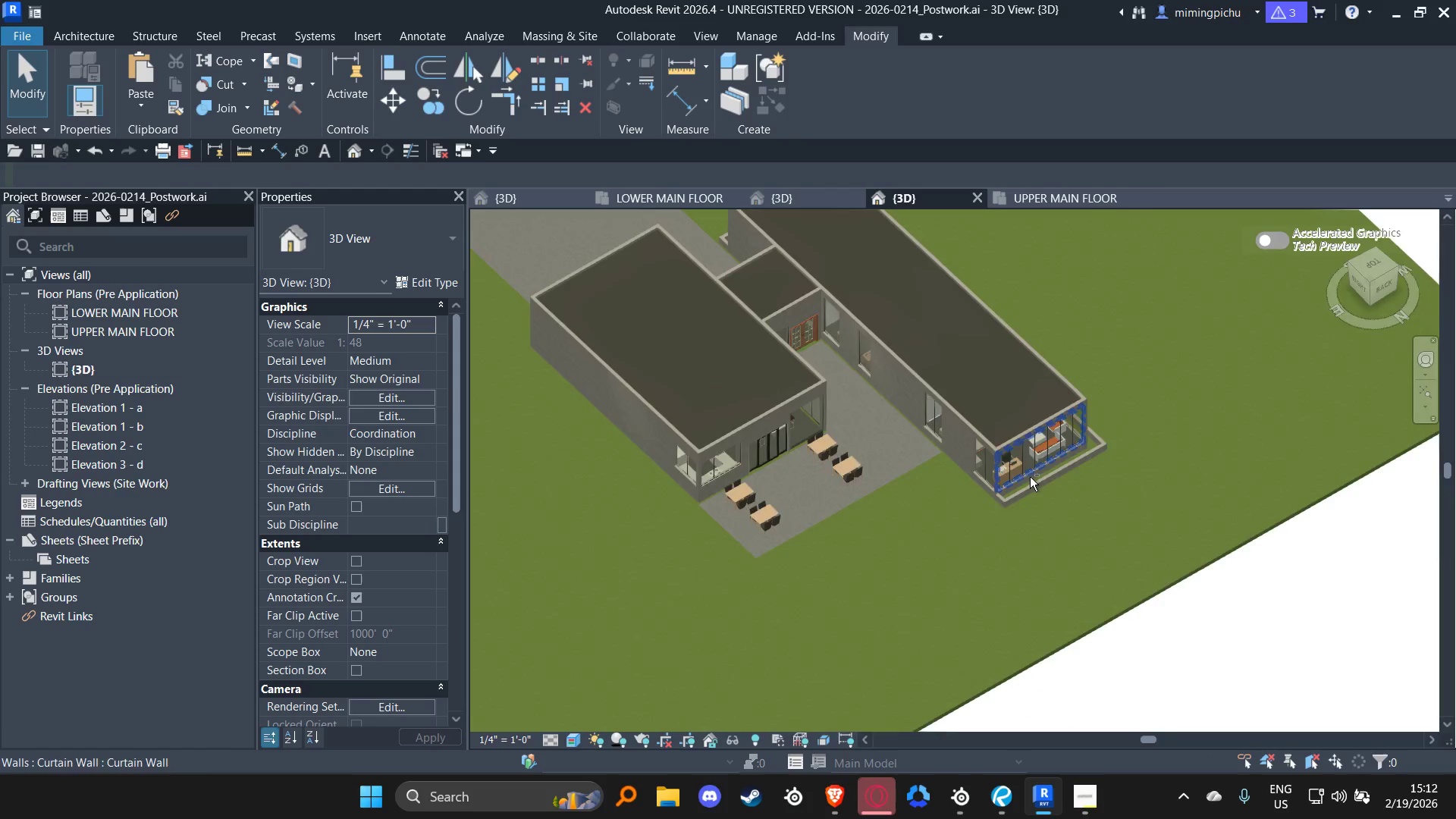 
hold_key(key=ShiftLeft, duration=1.52)
 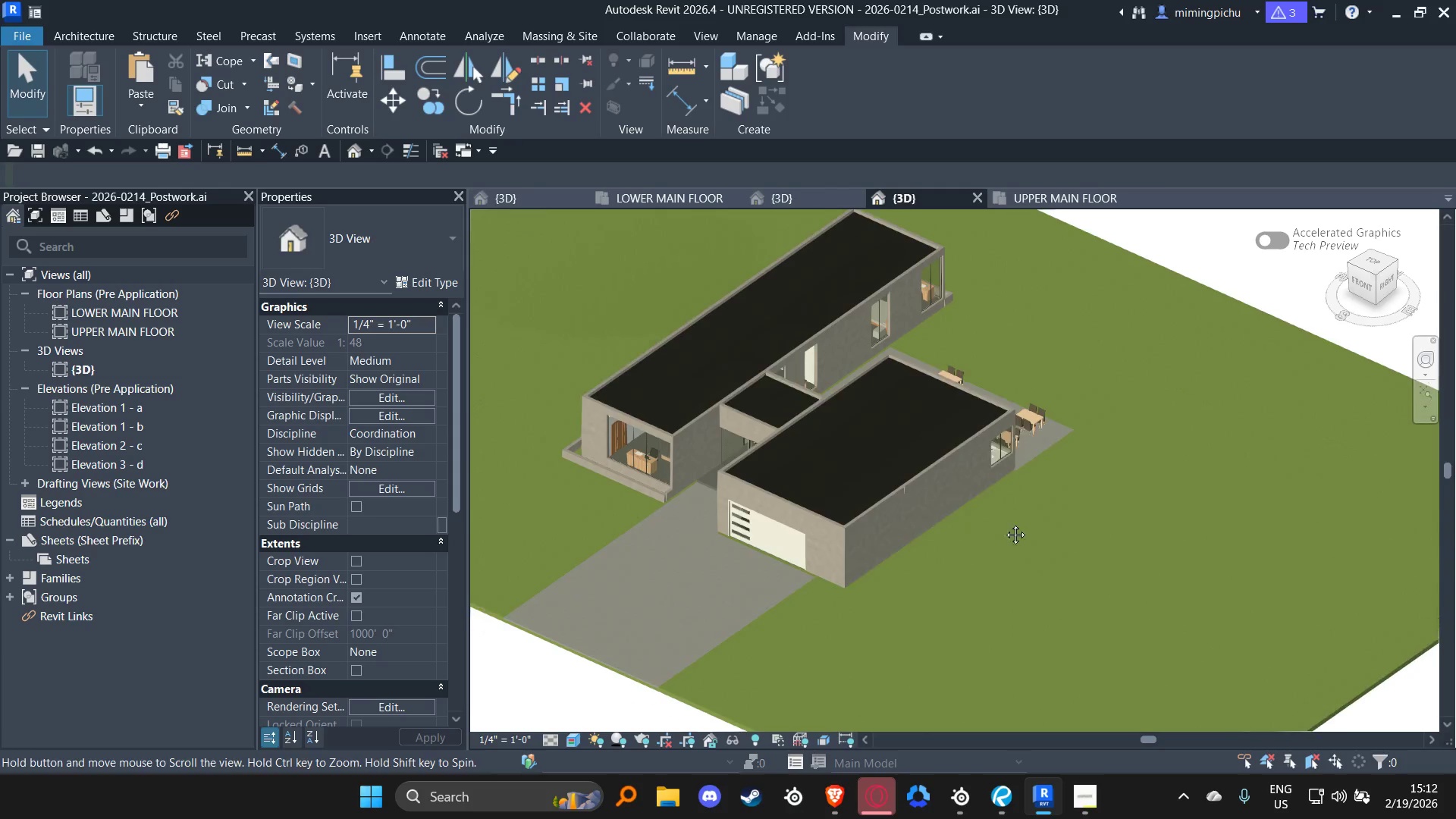 
hold_key(key=ShiftLeft, duration=0.72)
 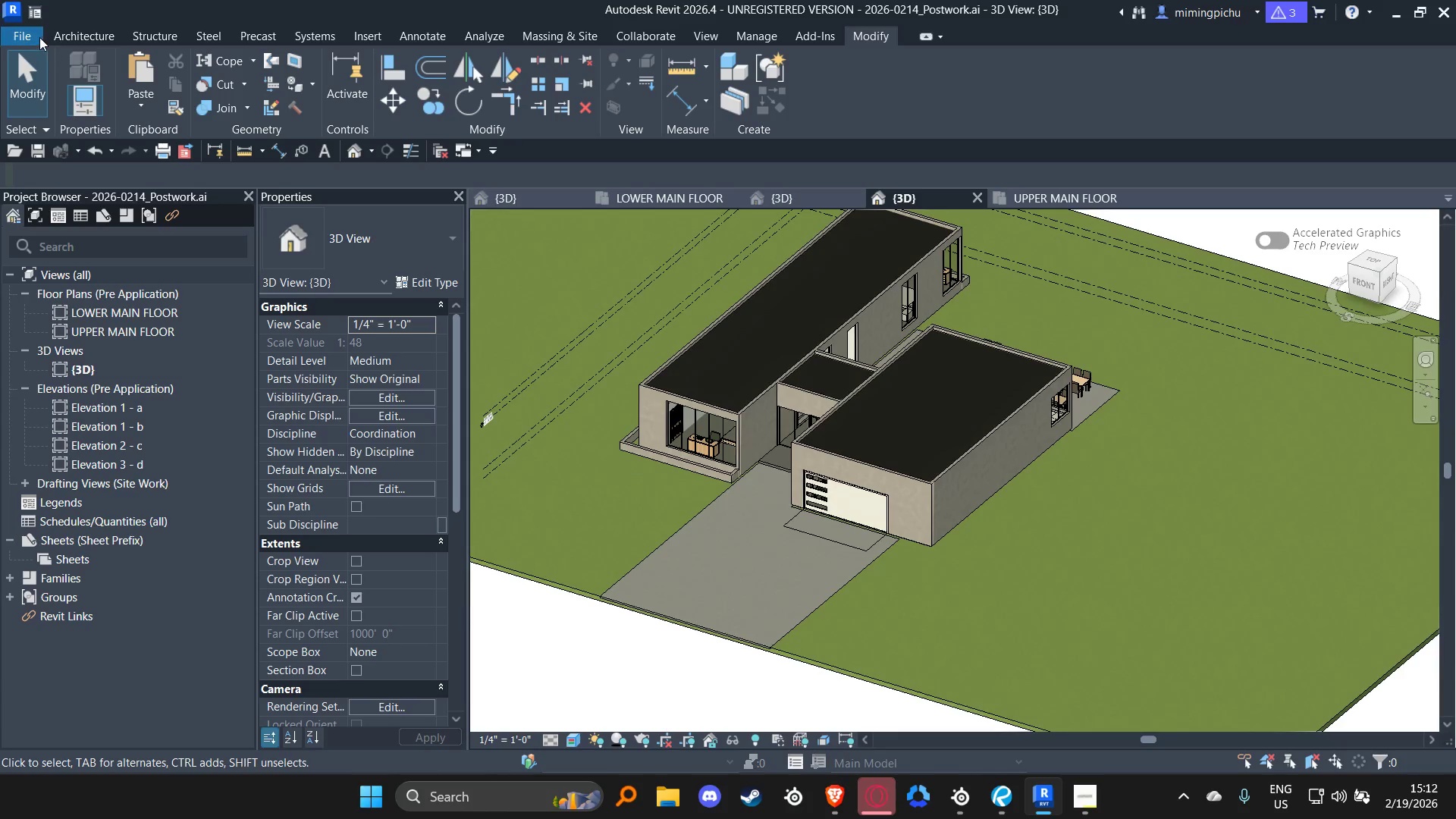 
left_click([39, 37])
 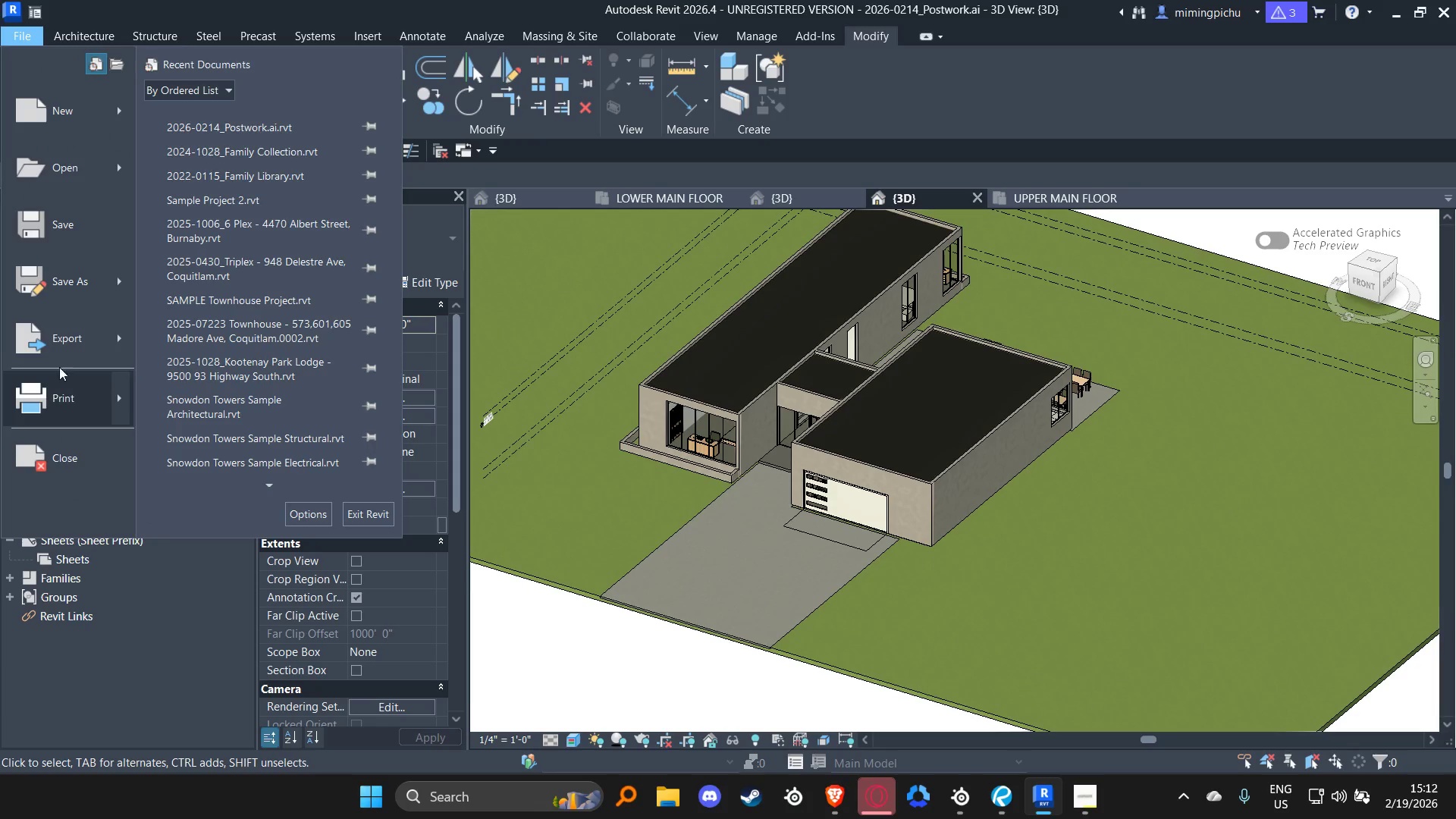 
left_click([63, 357])
 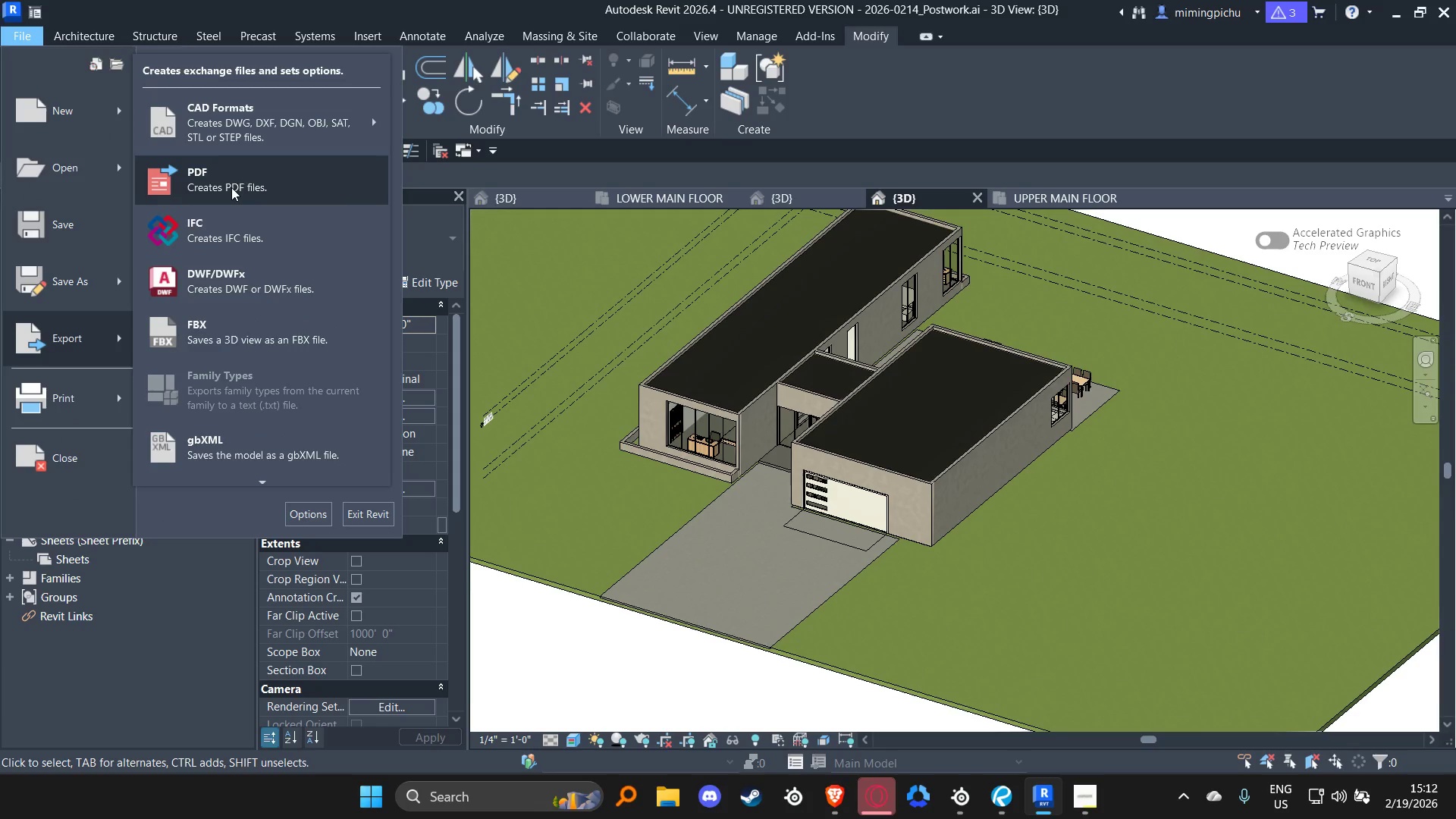 
left_click([231, 187])
 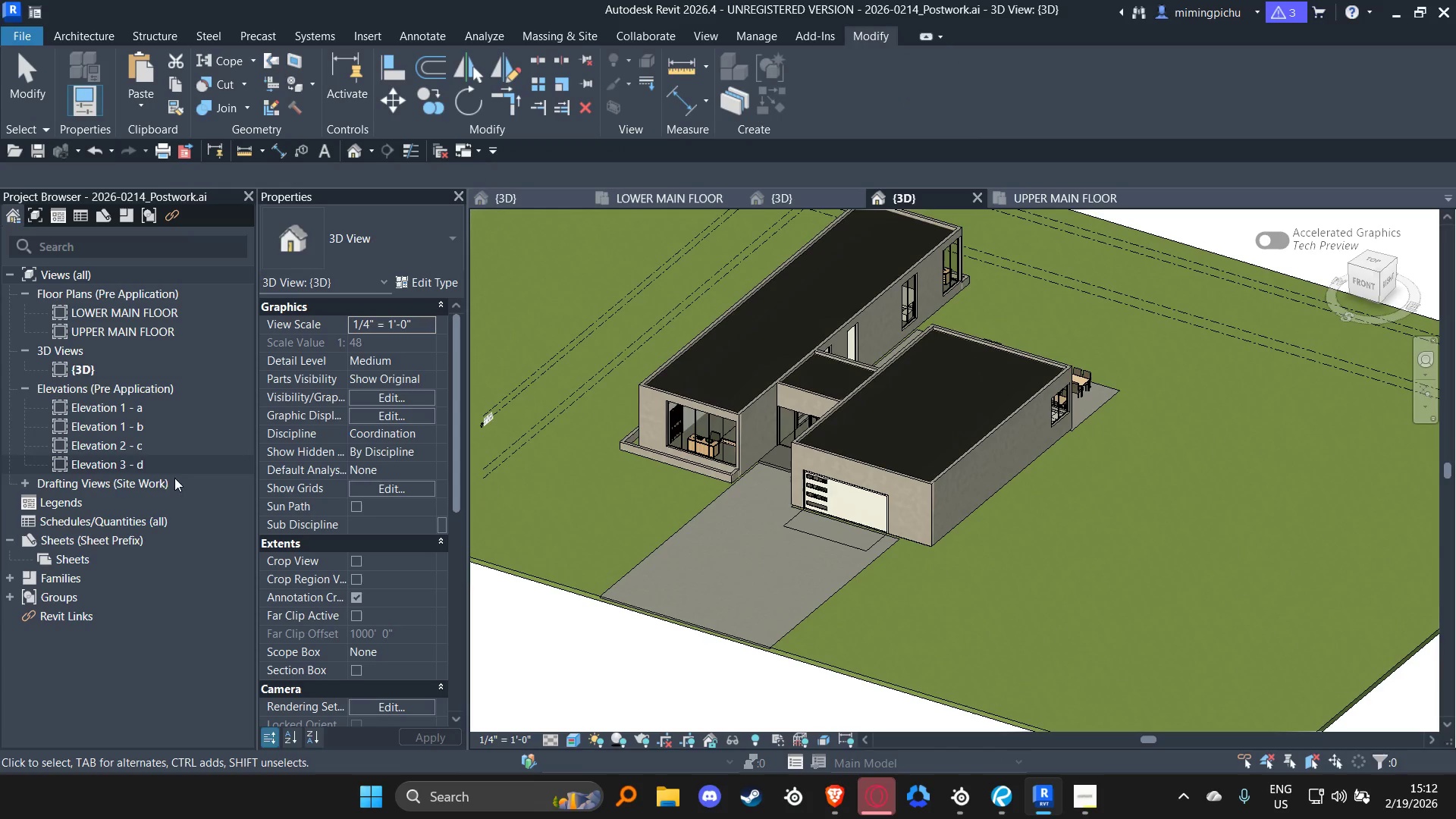 
double_click([58, 554])
 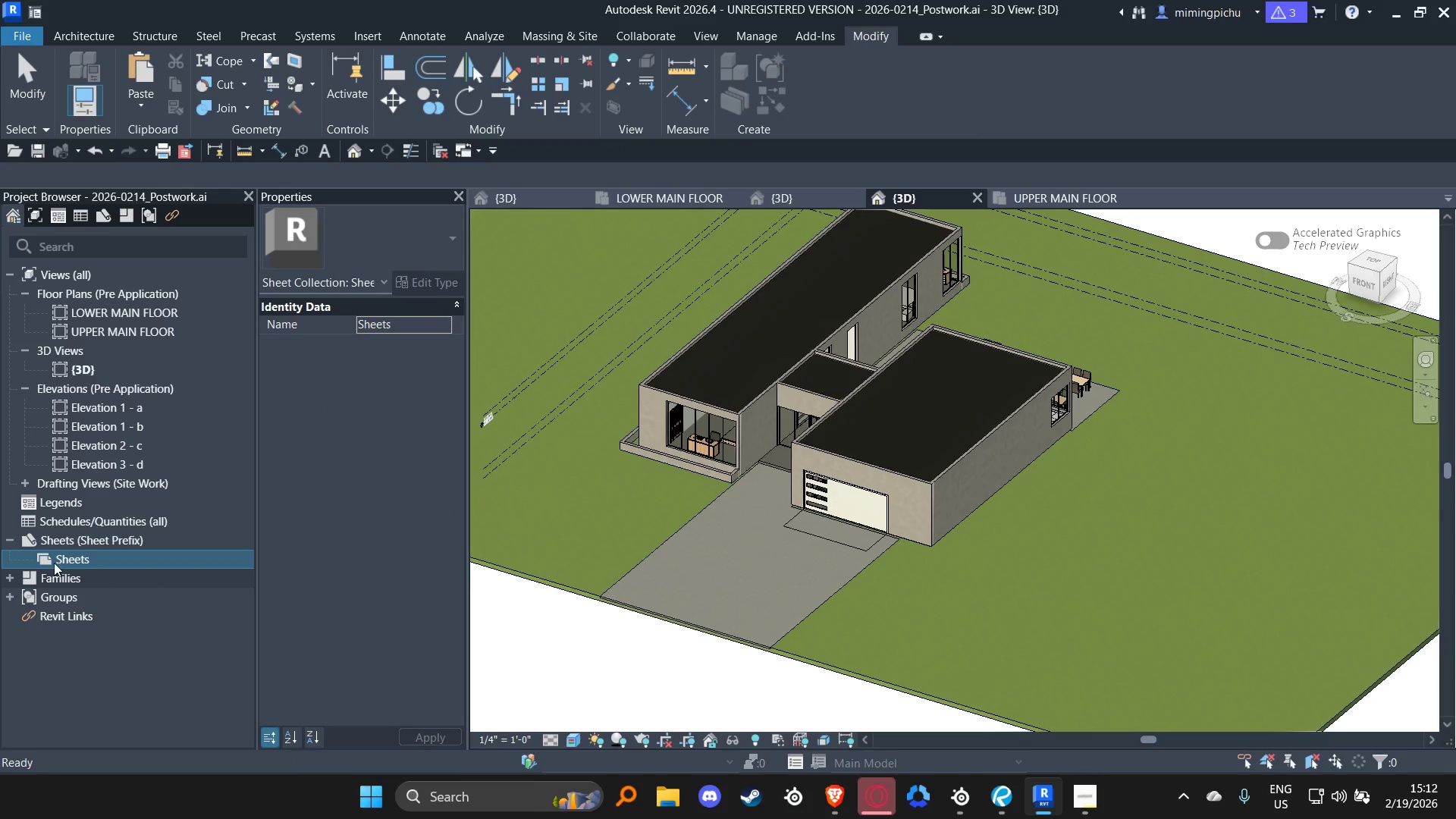 
double_click([61, 563])
 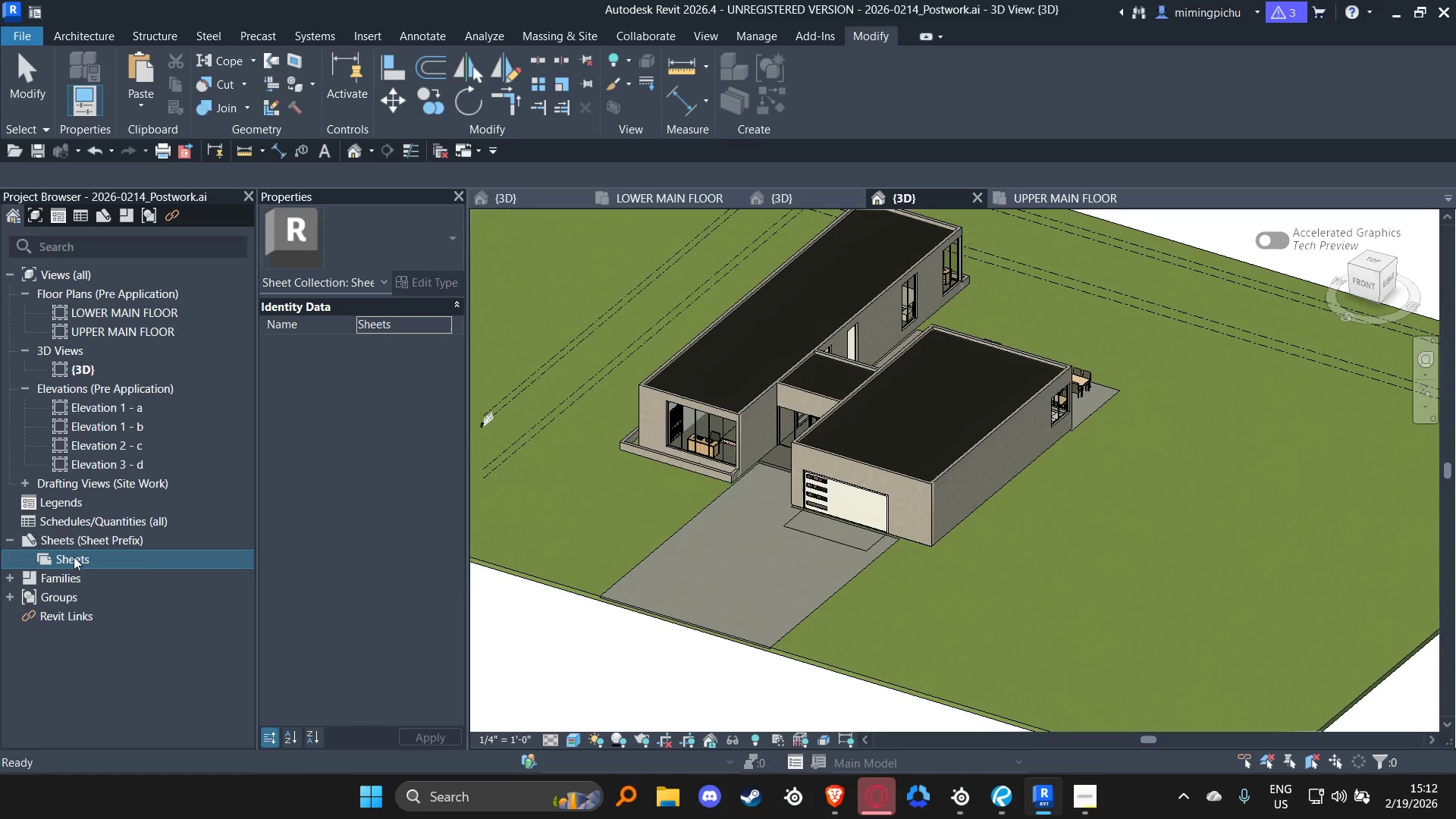 
double_click([74, 557])
 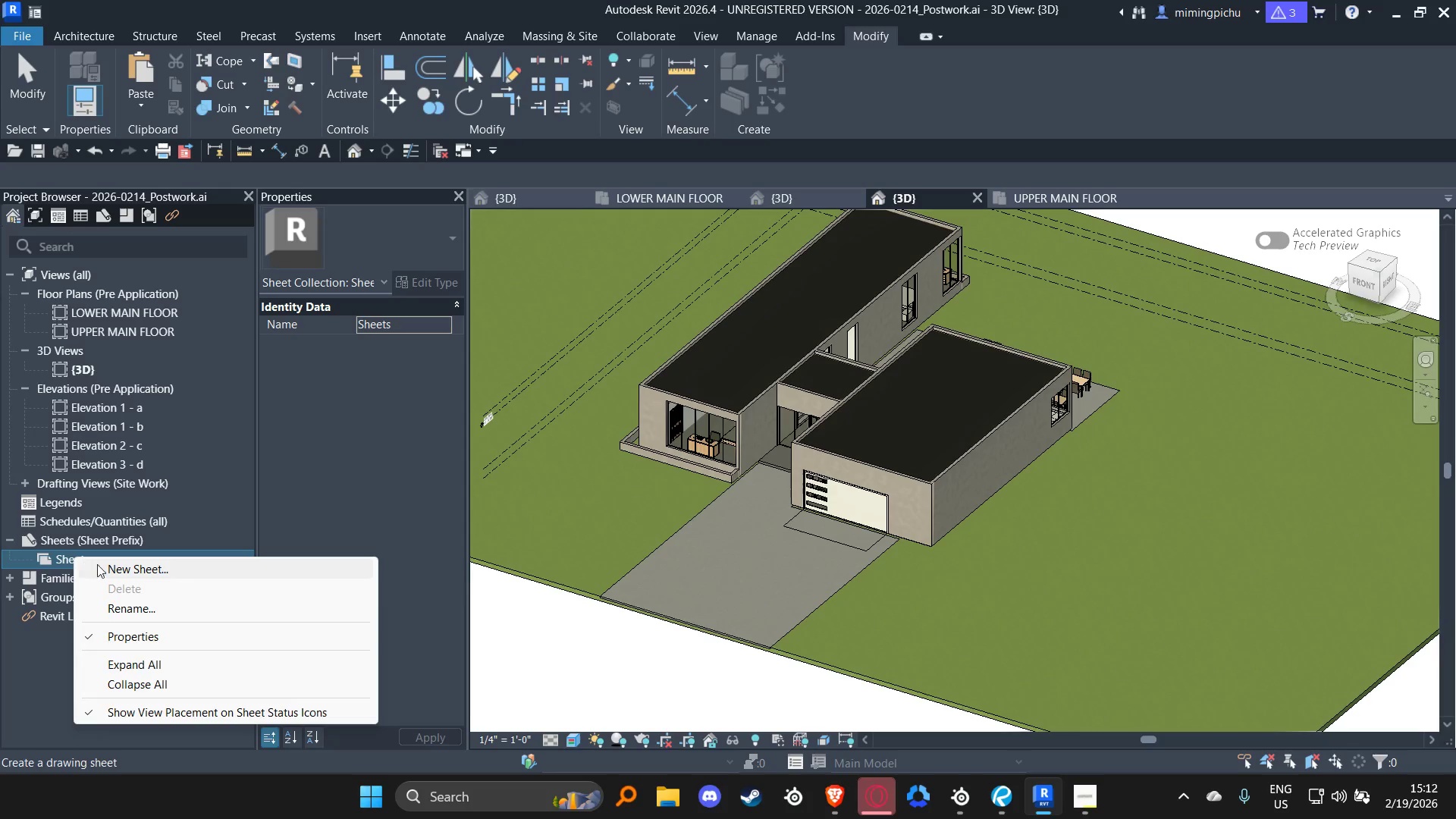 
left_click([104, 564])
 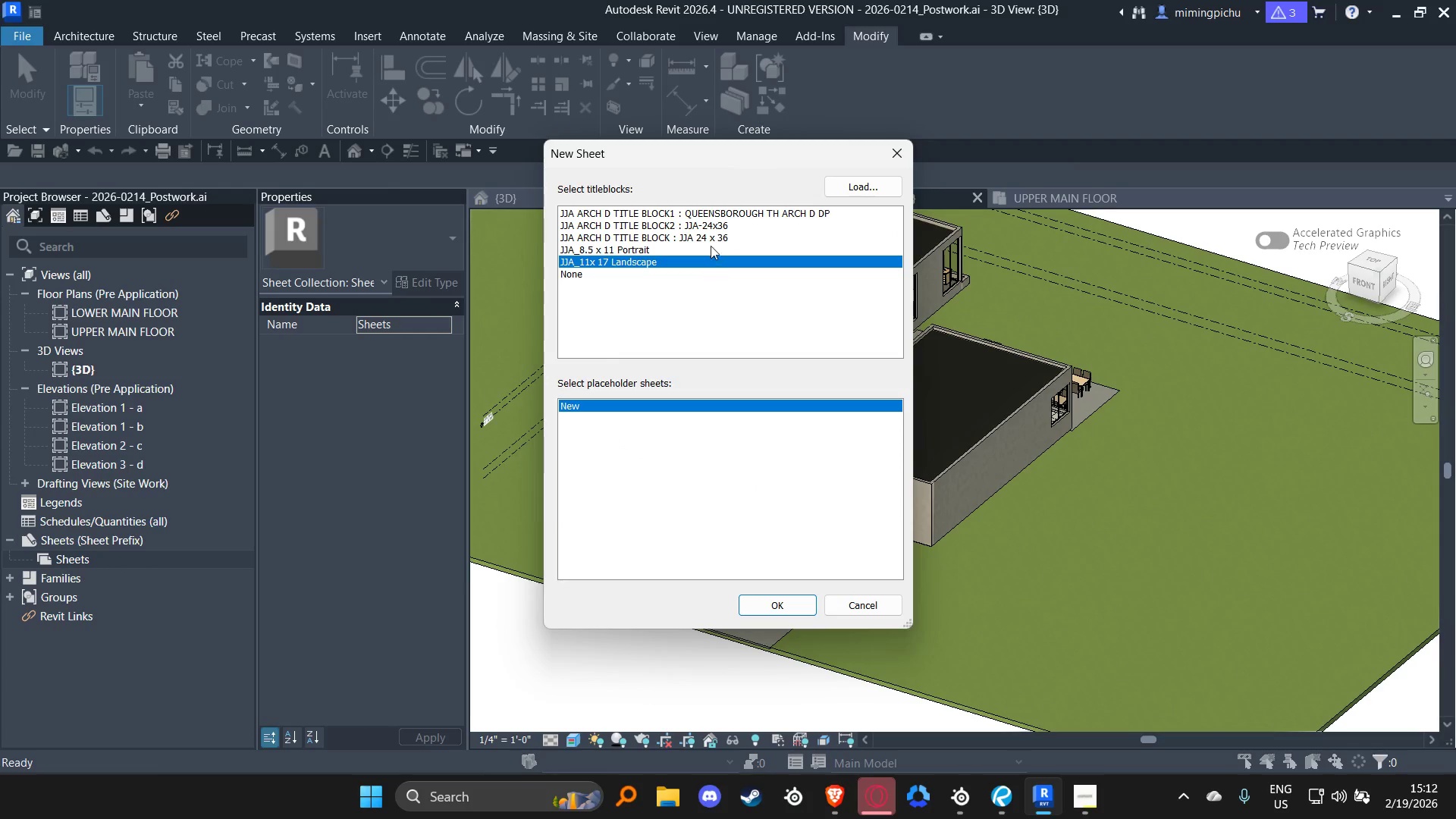 
left_click([717, 228])
 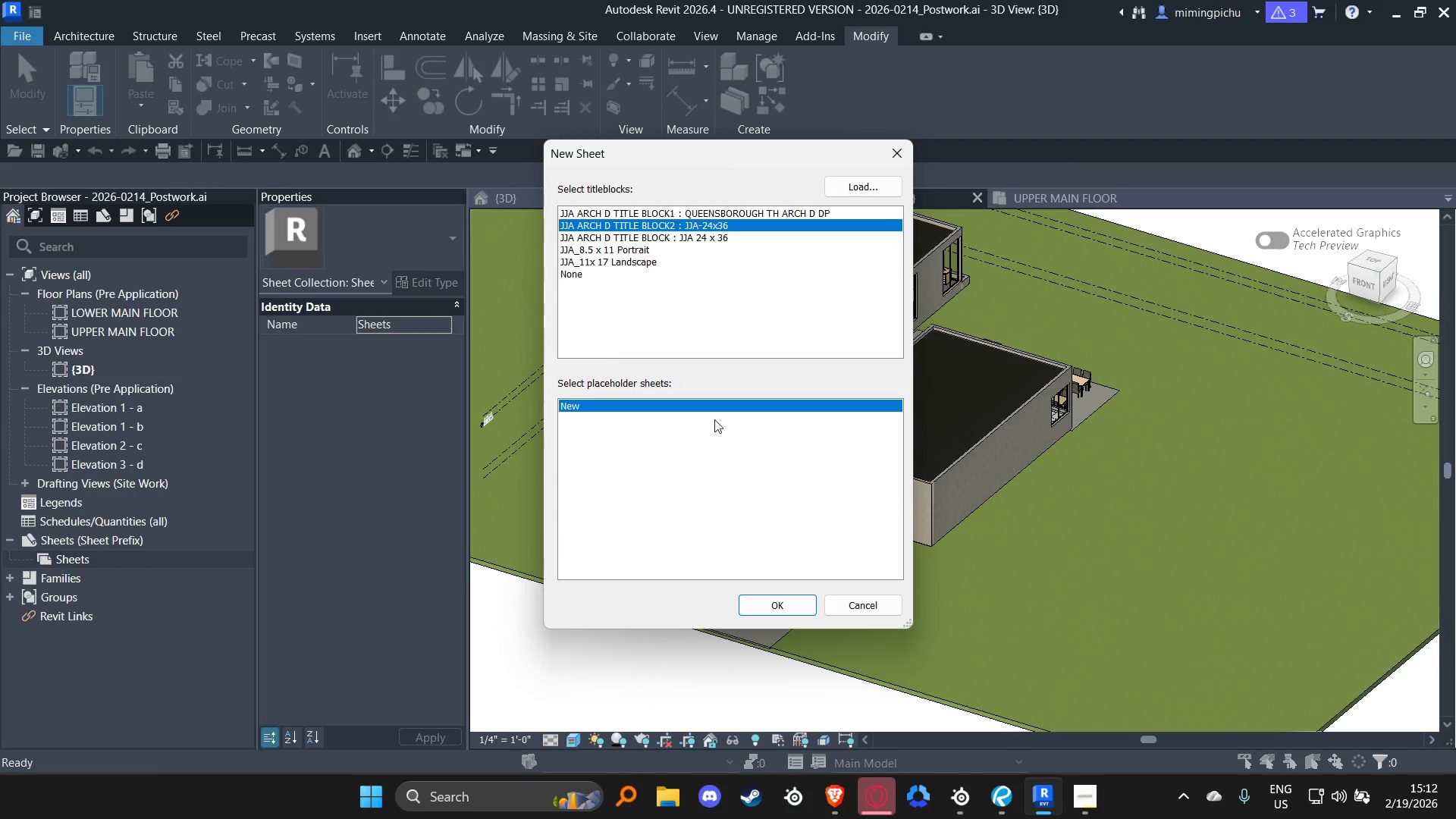 
left_click([779, 599])
 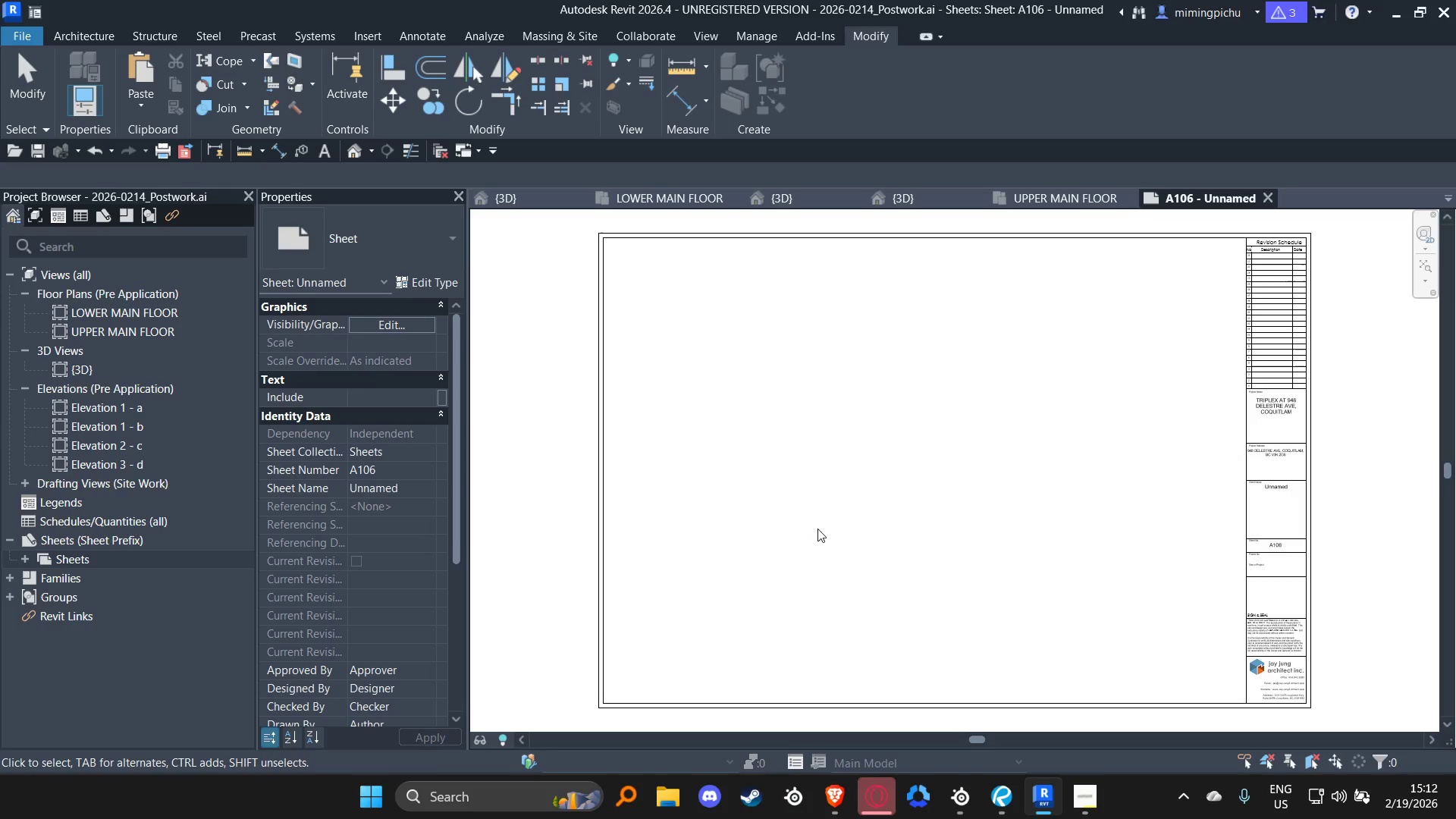 
scroll: coordinate [913, 464], scroll_direction: down, amount: 2.0
 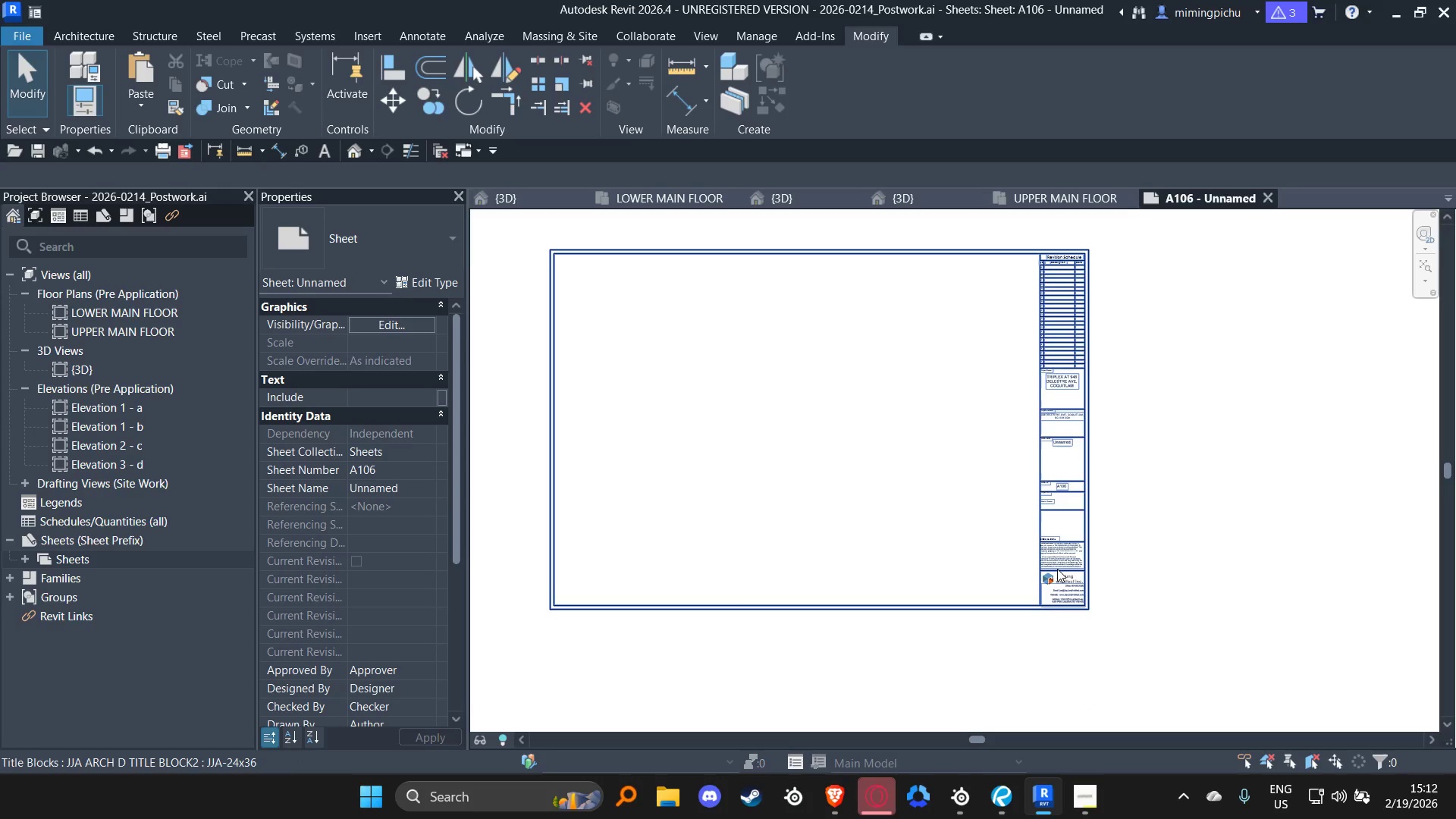 
double_click([1057, 569])
 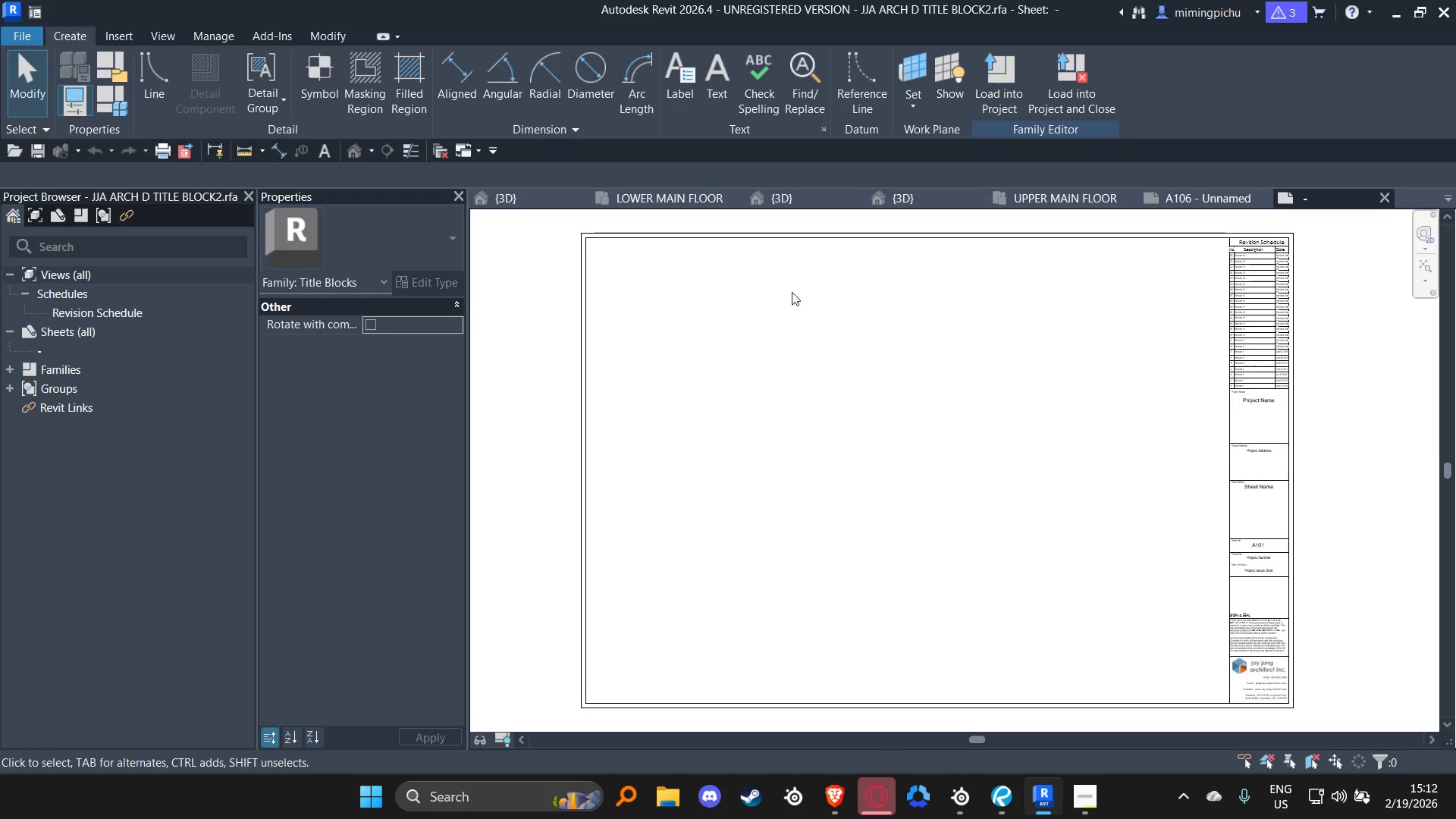 
left_click([615, 237])
 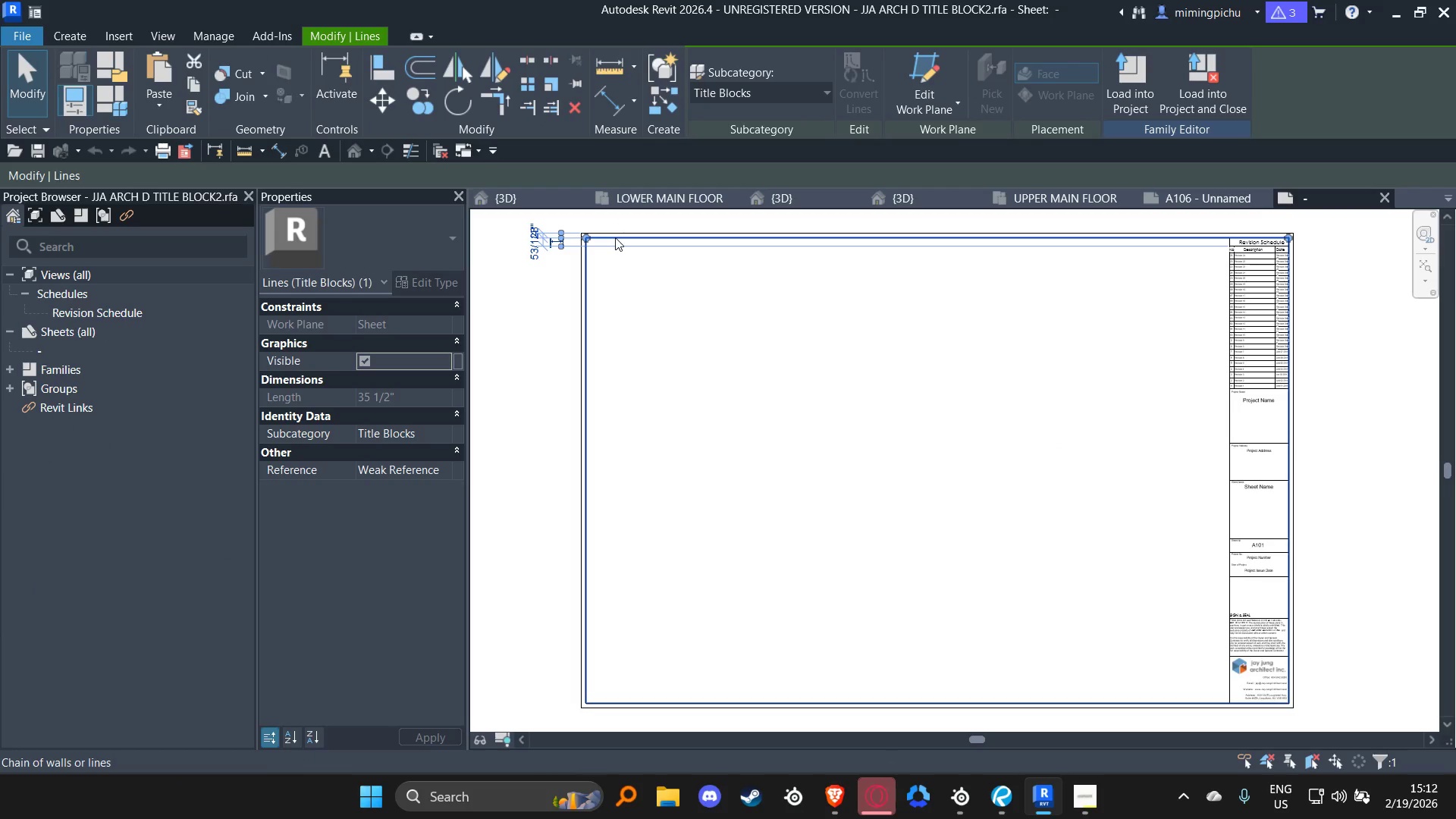 
left_click([615, 237])
 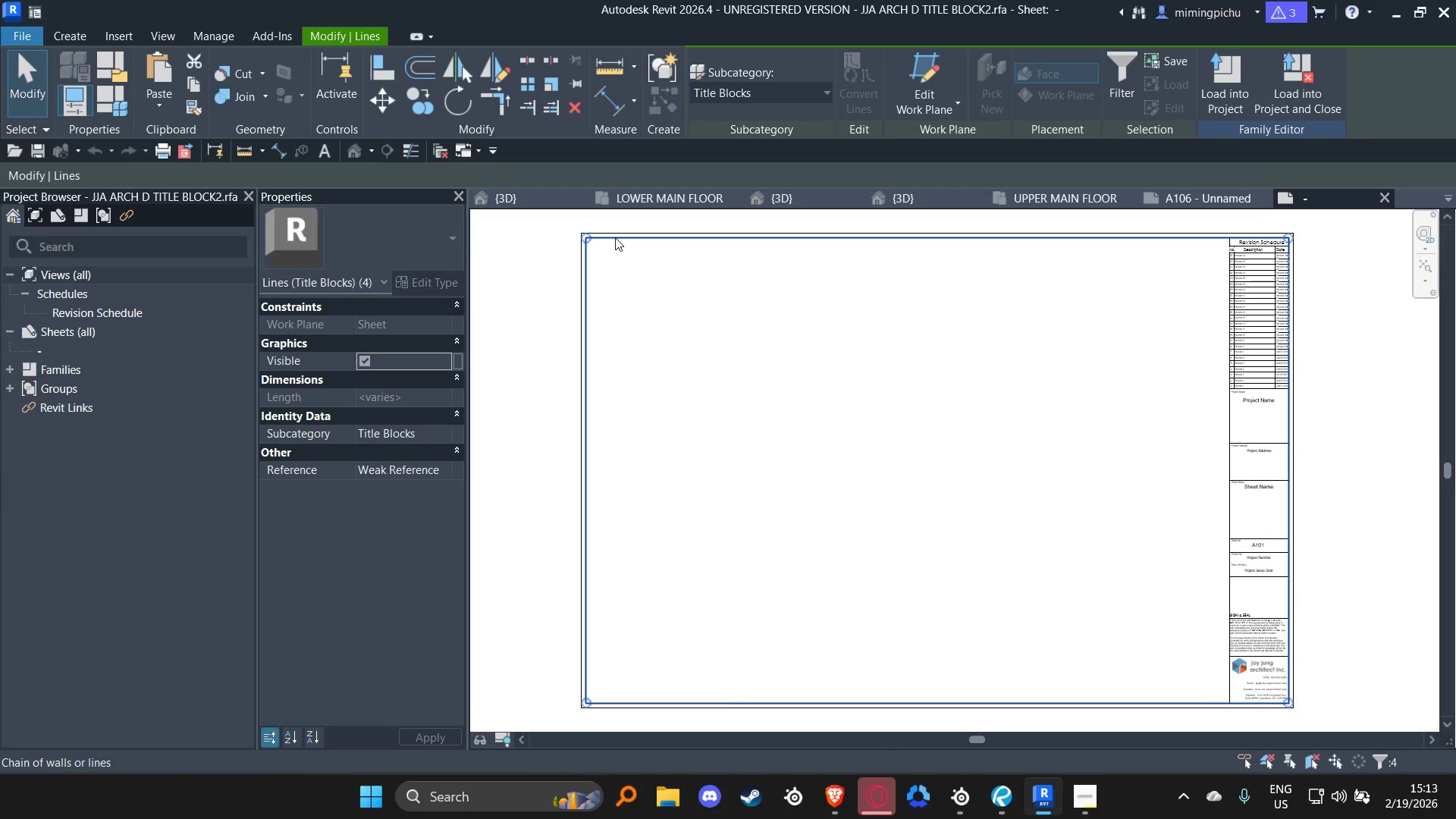 
key(Delete)
 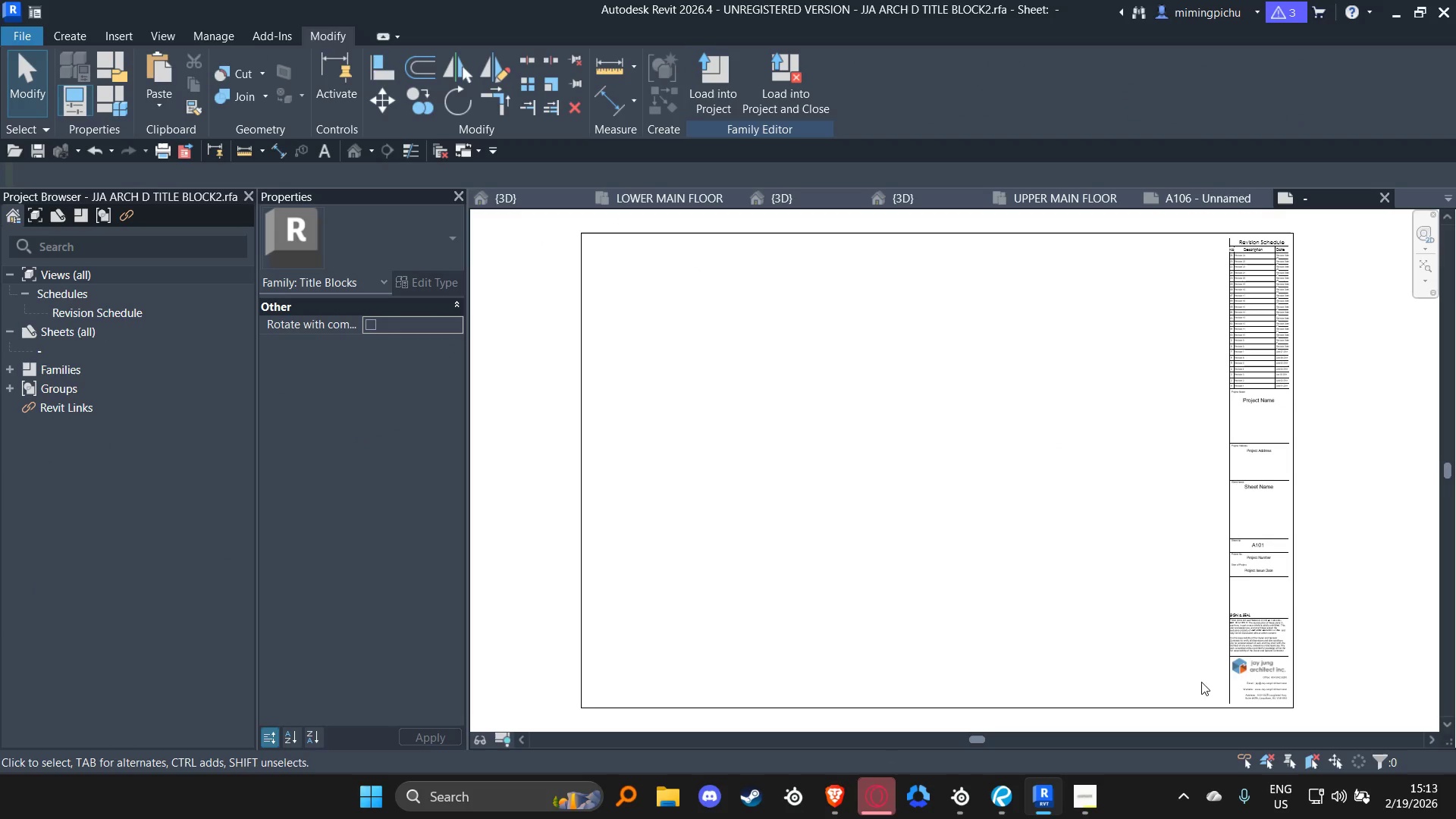 
left_click_drag(start_coordinate=[1184, 690], to_coordinate=[1310, 231])
 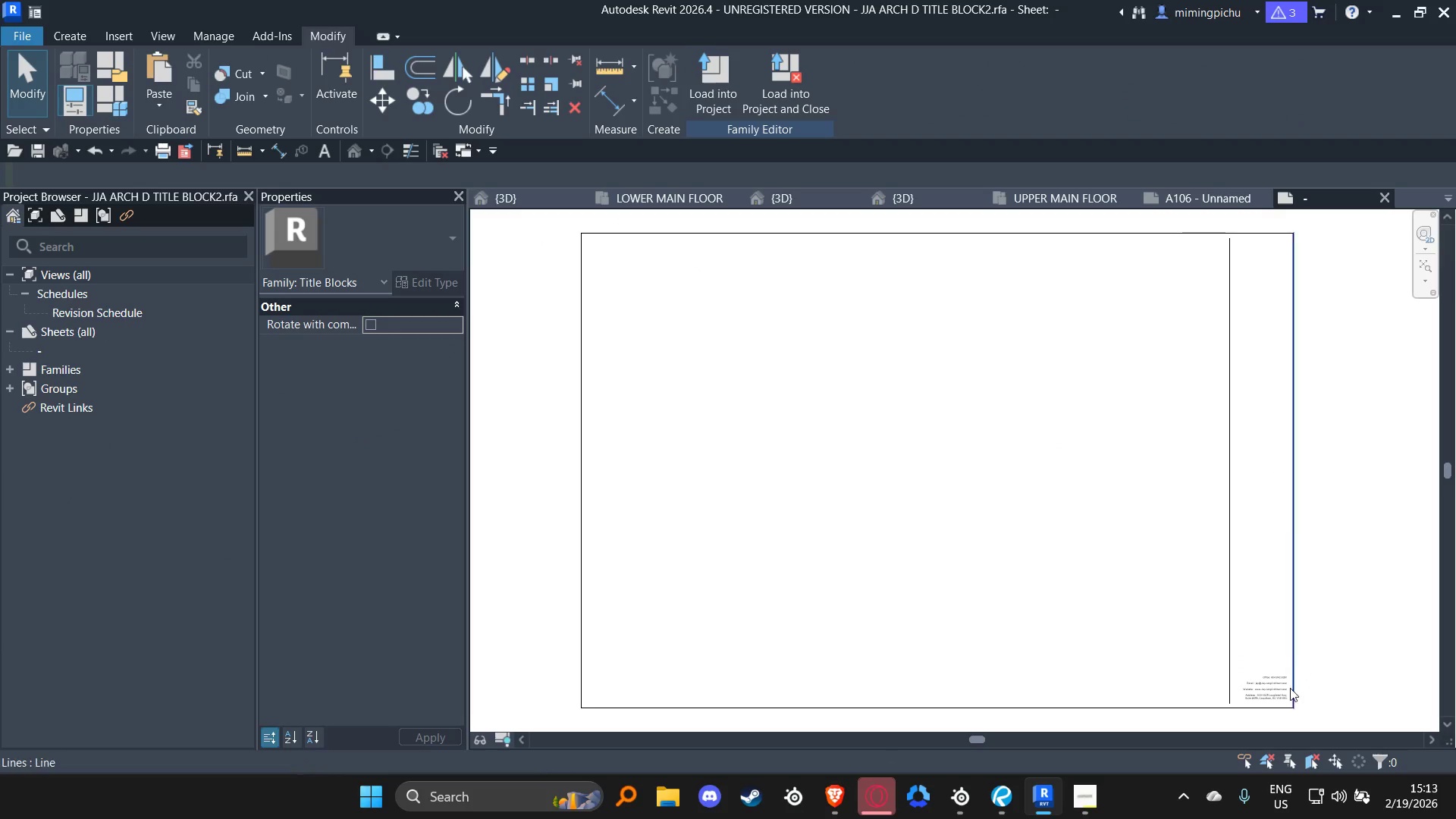 
key(Delete)
 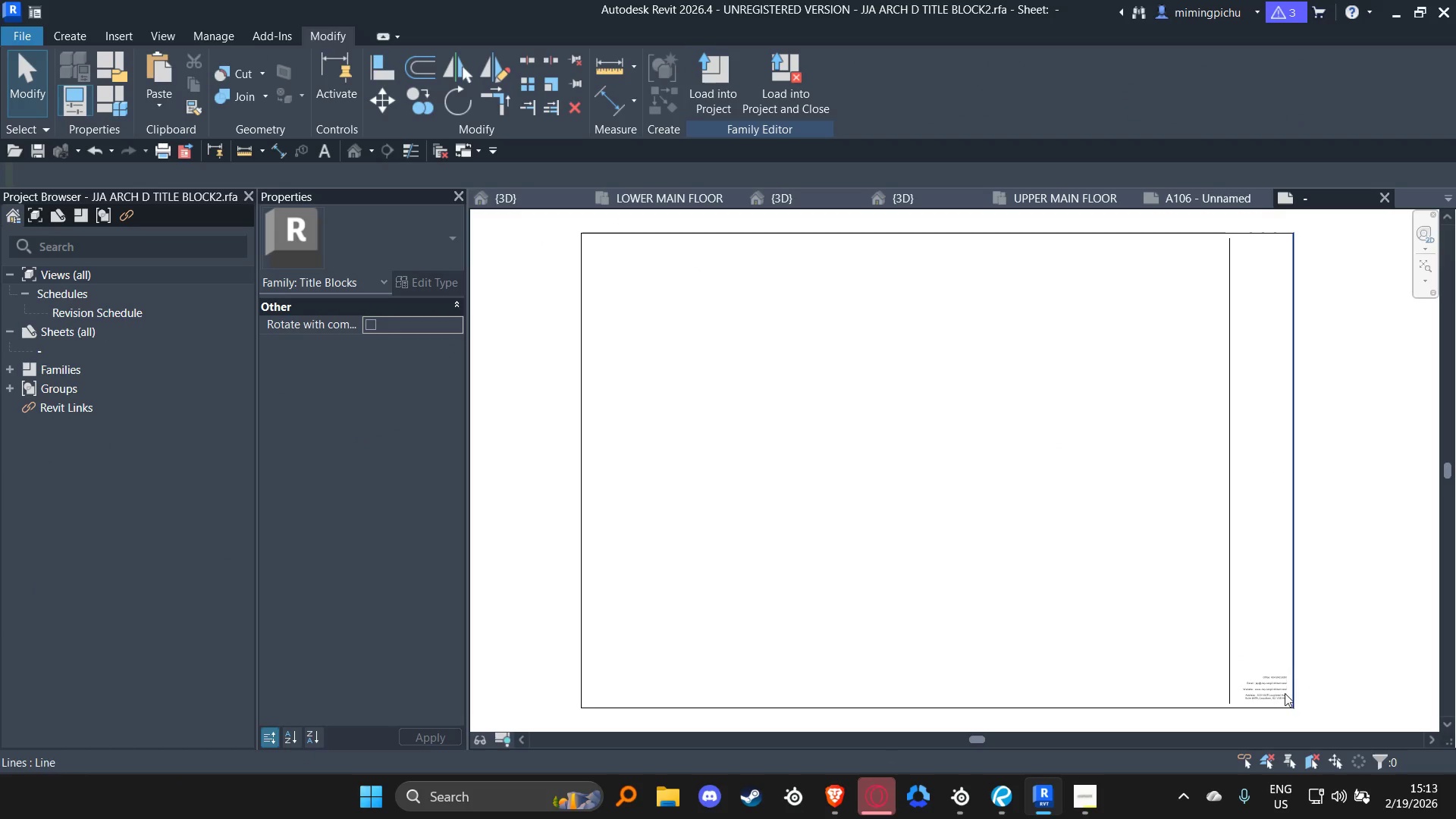 
left_click([1276, 690])
 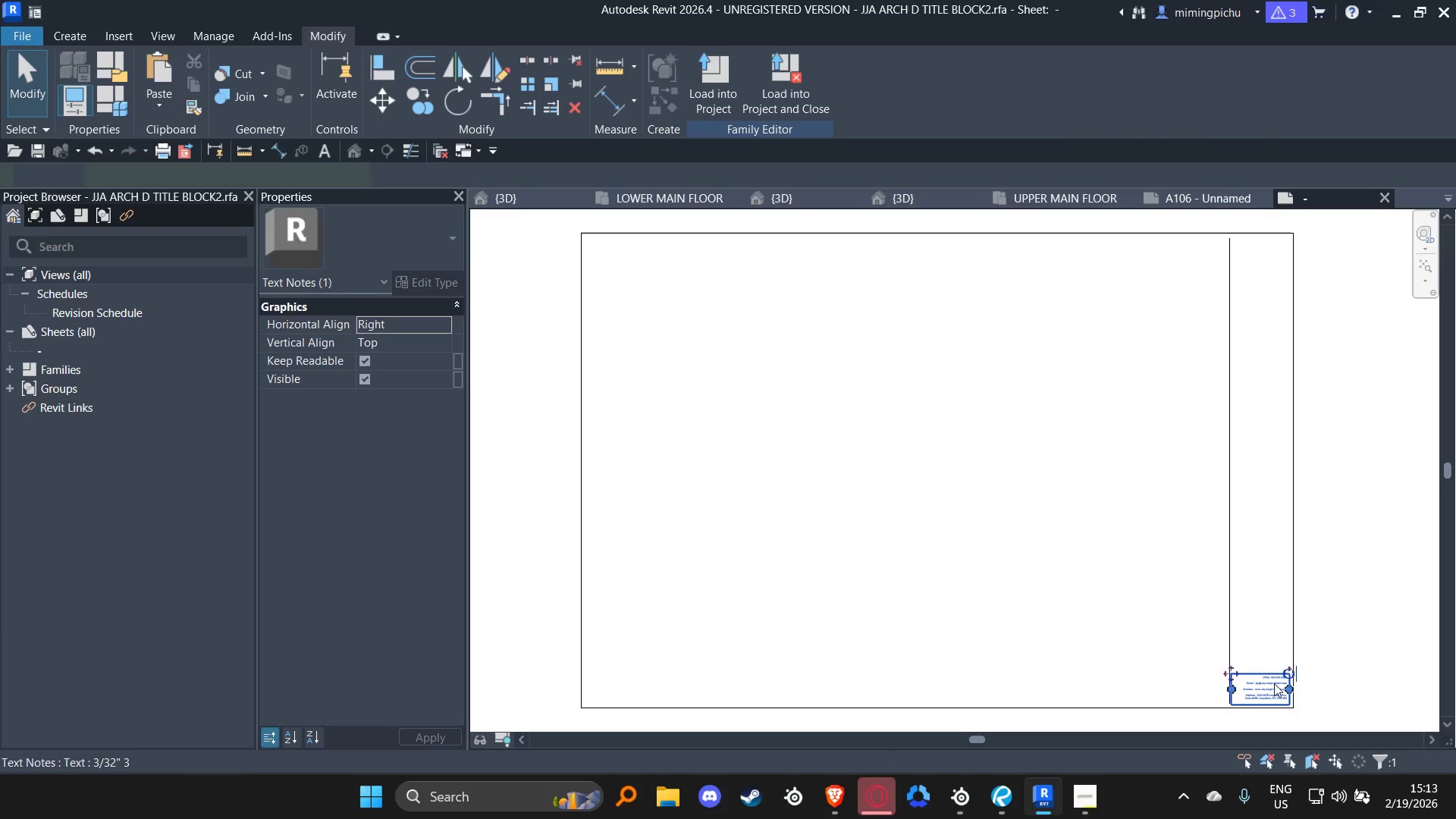 
key(Delete)
 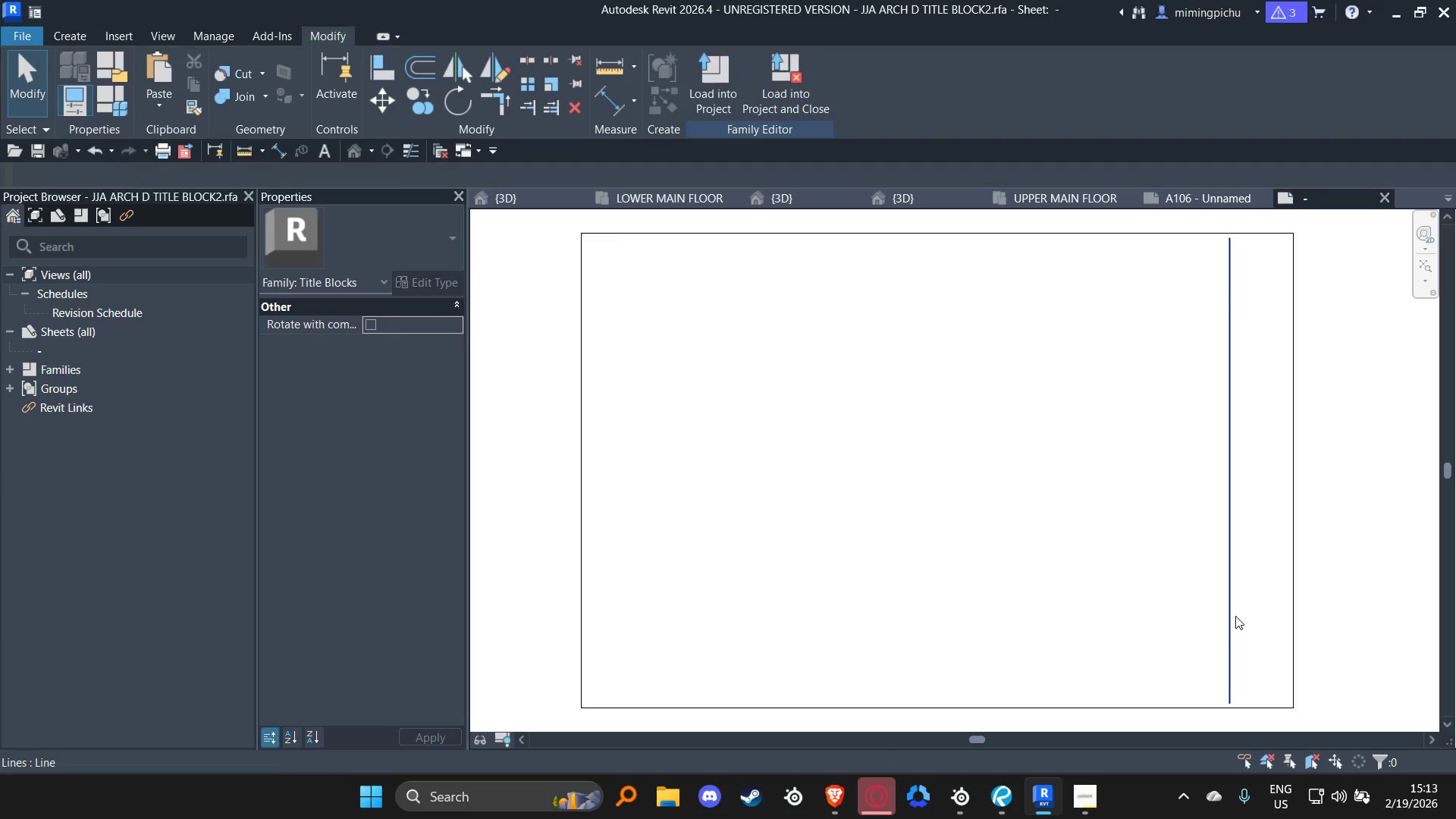 
left_click([1235, 616])
 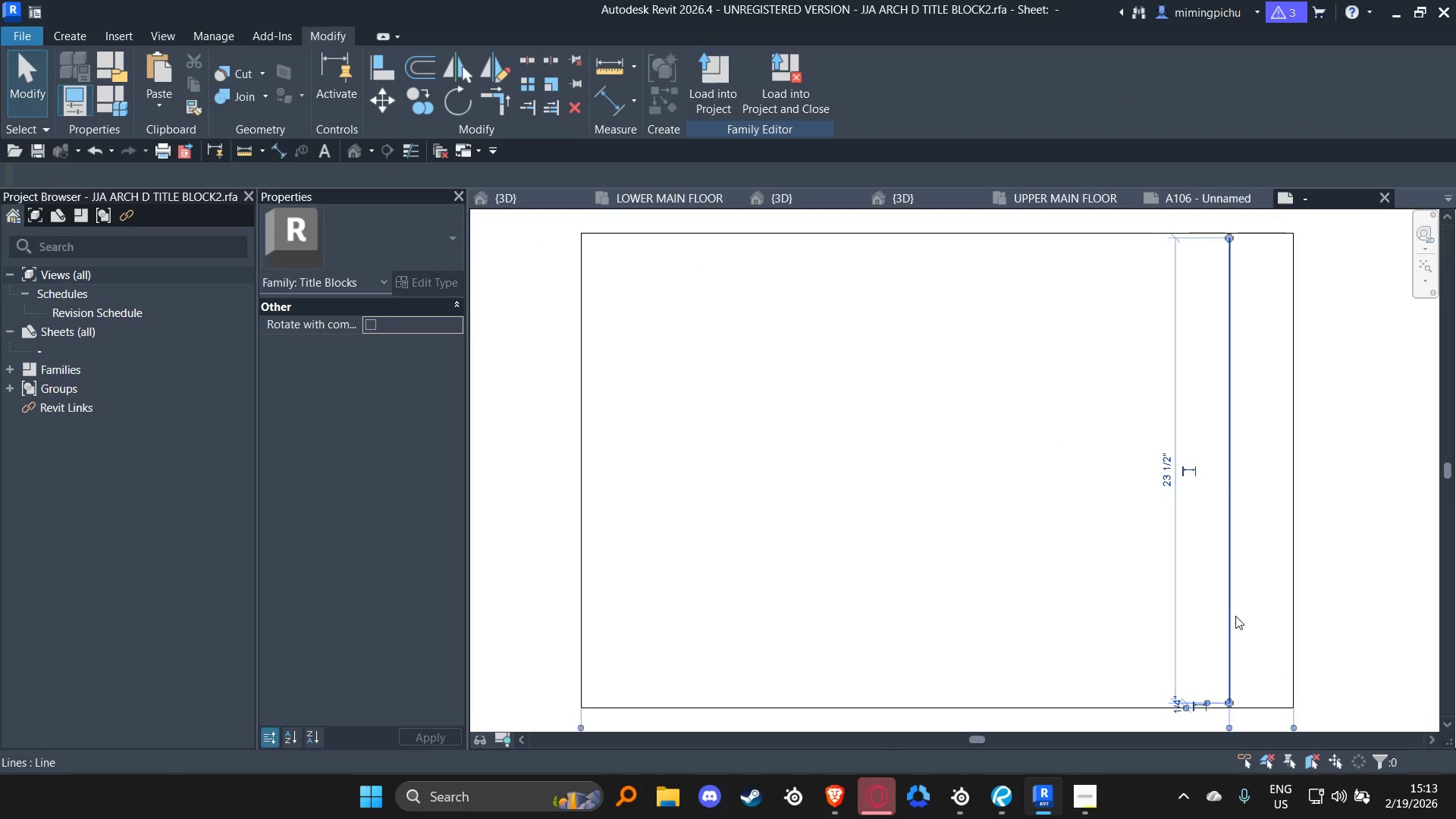 
key(Delete)
 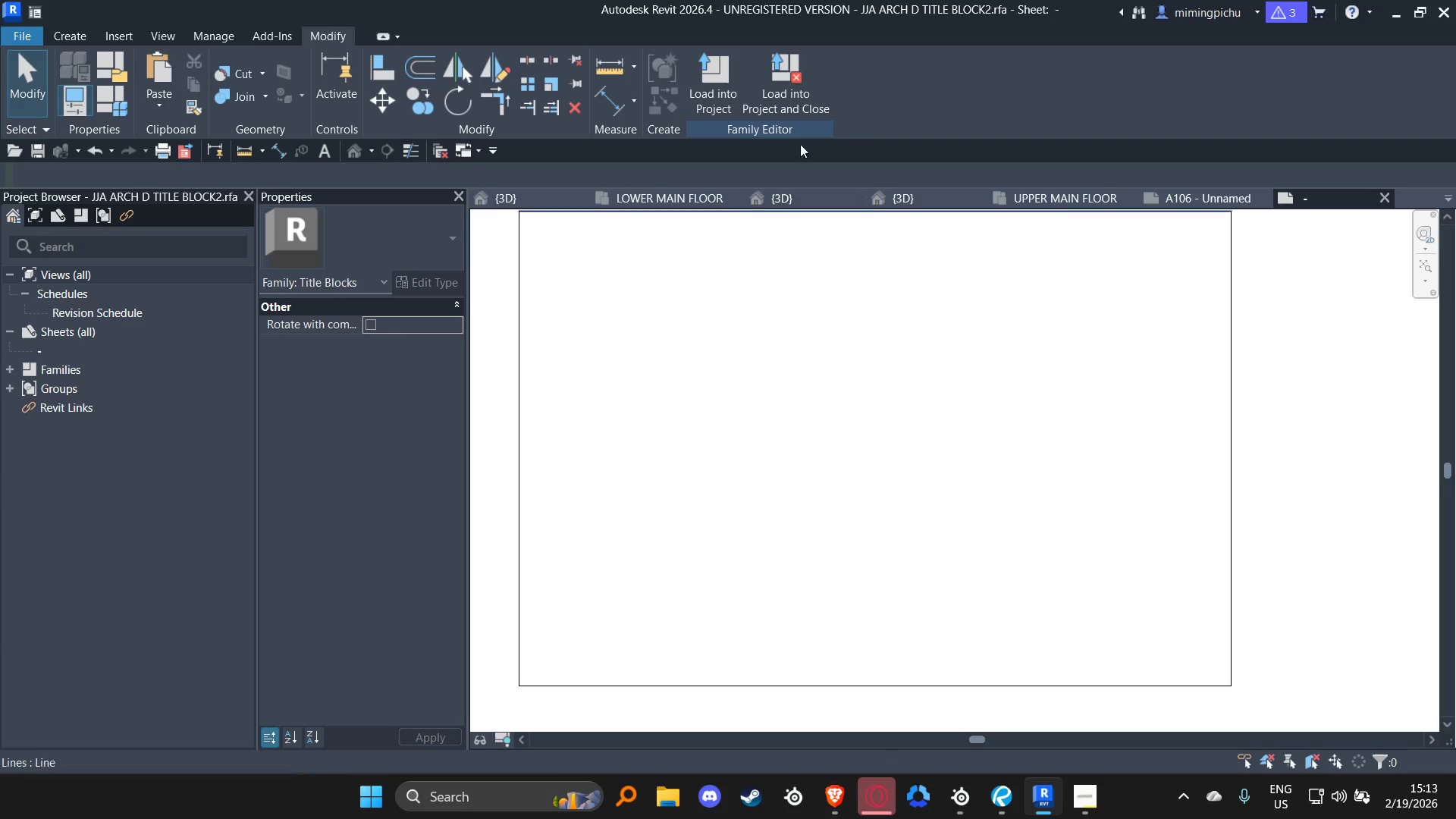 
left_click([722, 89])
 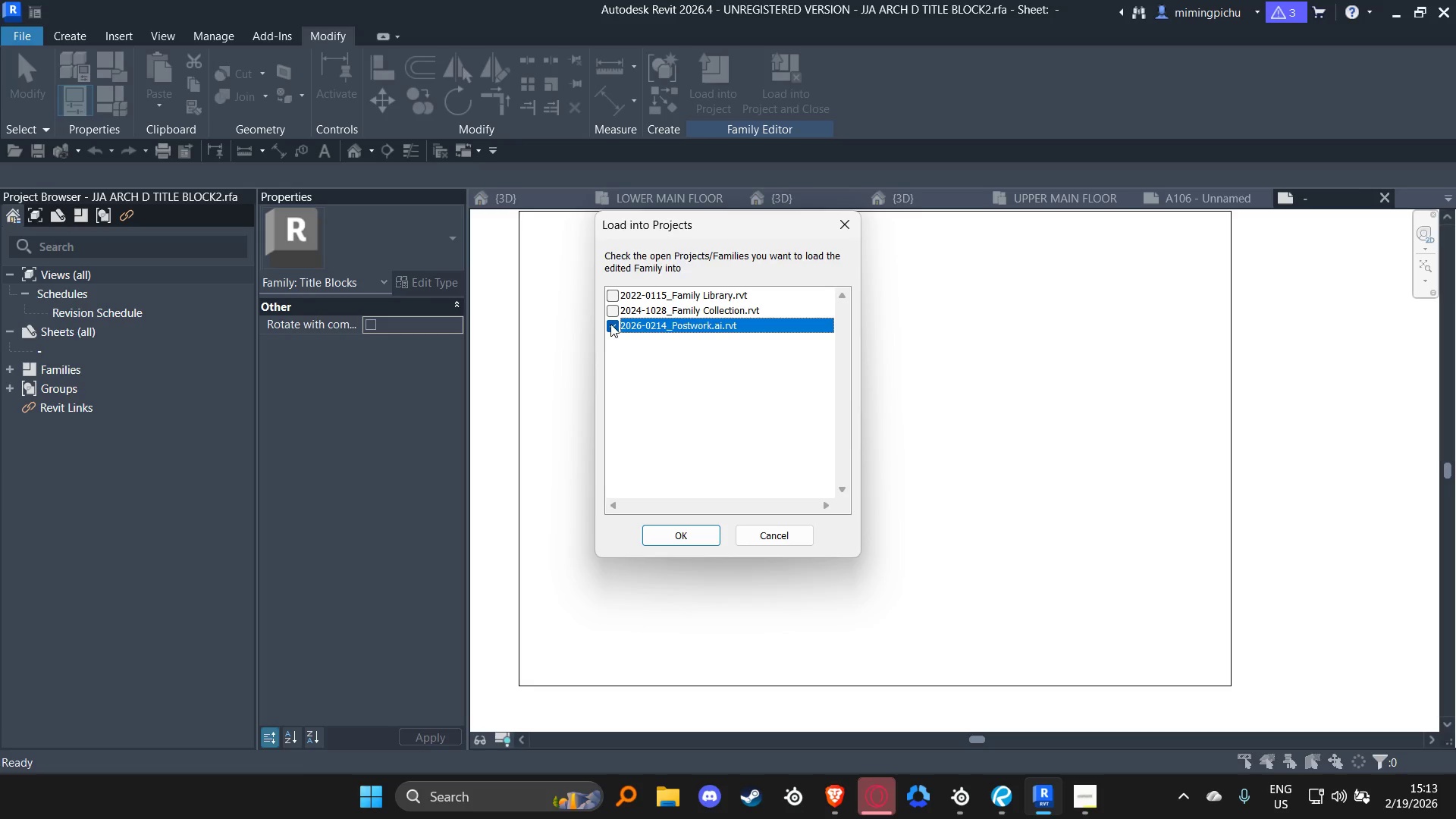 
left_click([688, 530])
 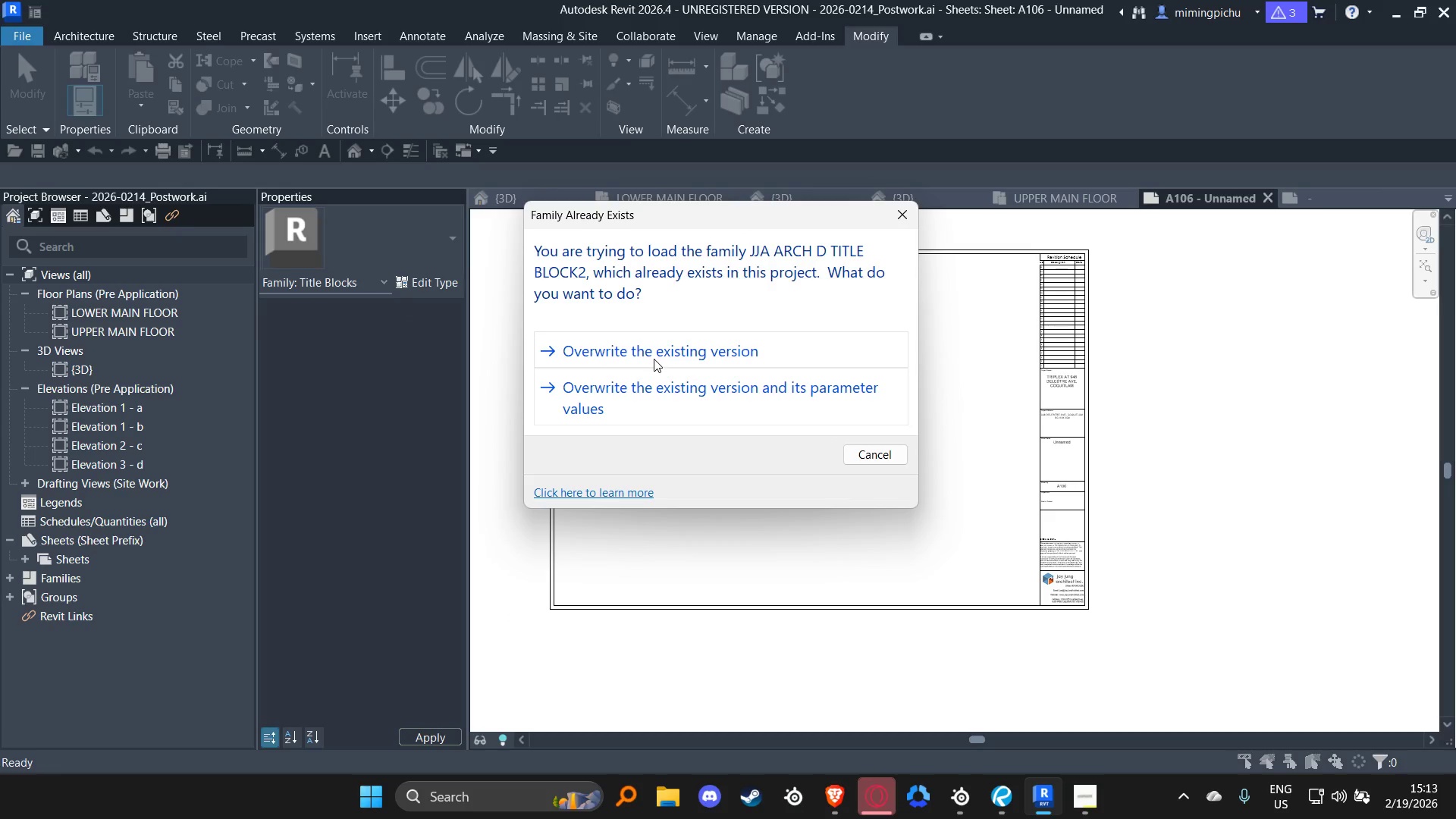 
left_click([645, 401])
 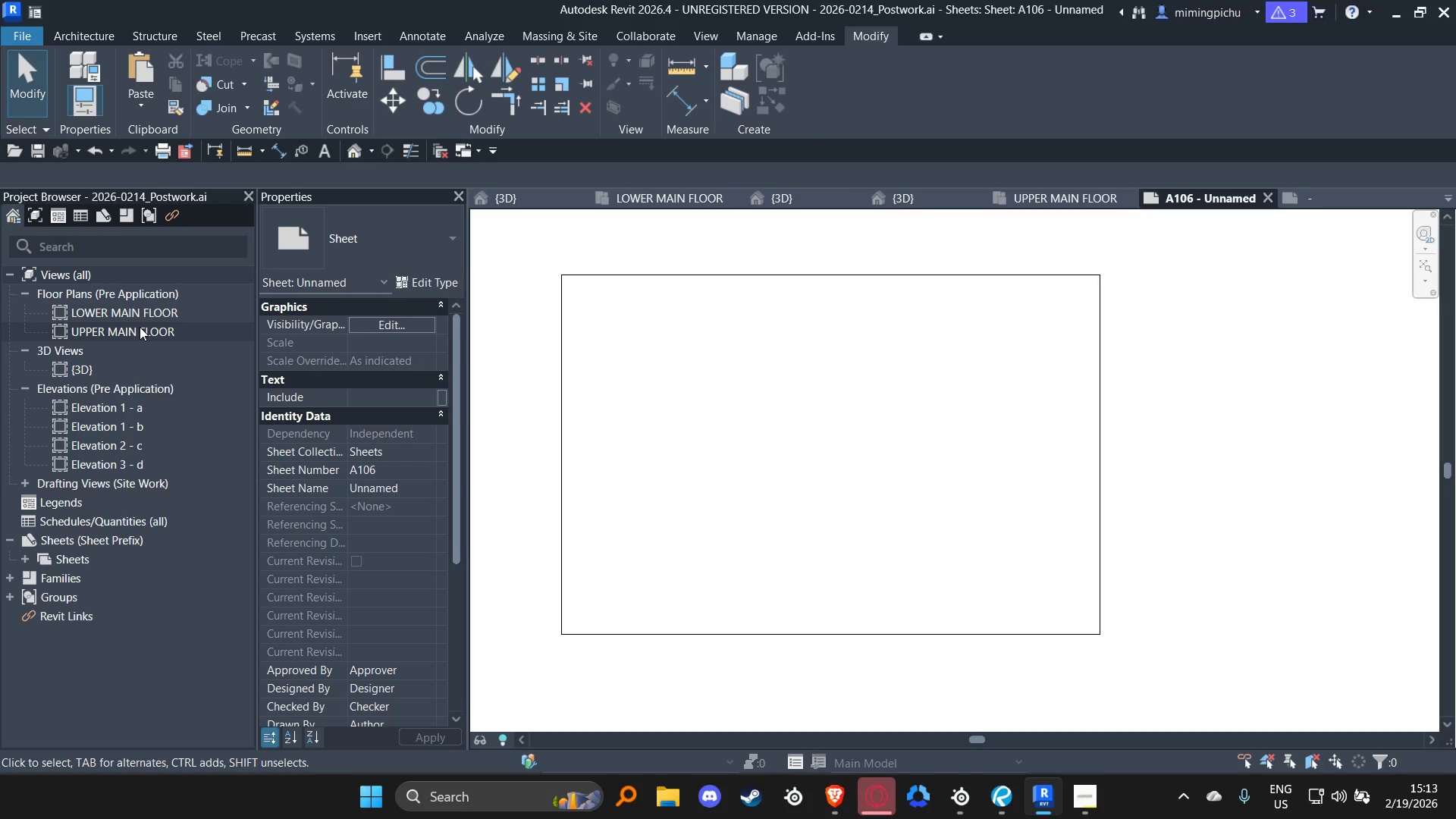 
double_click([136, 315])
 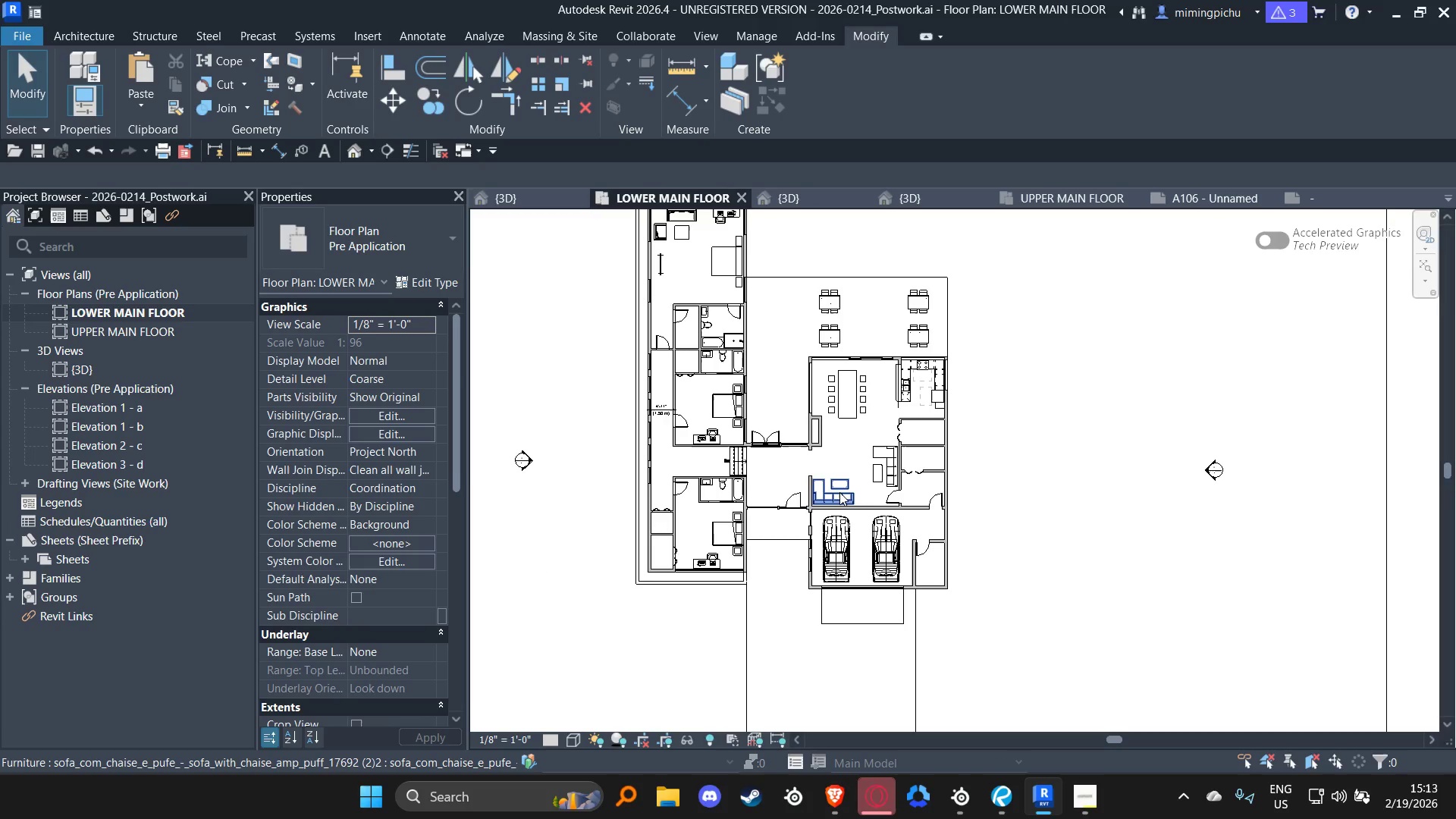 
scroll: coordinate [841, 493], scroll_direction: down, amount: 4.0
 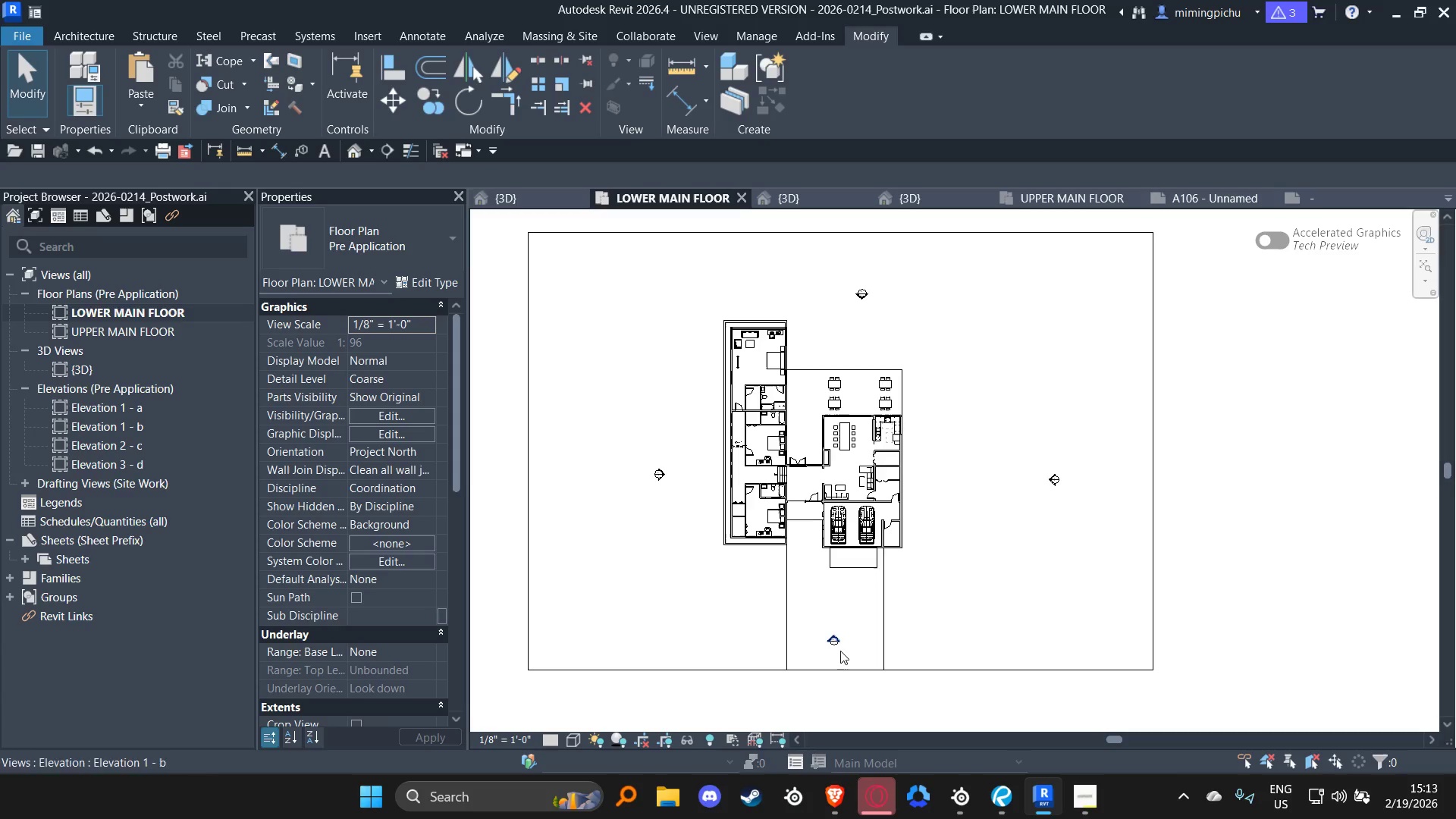 
left_click([920, 671])
 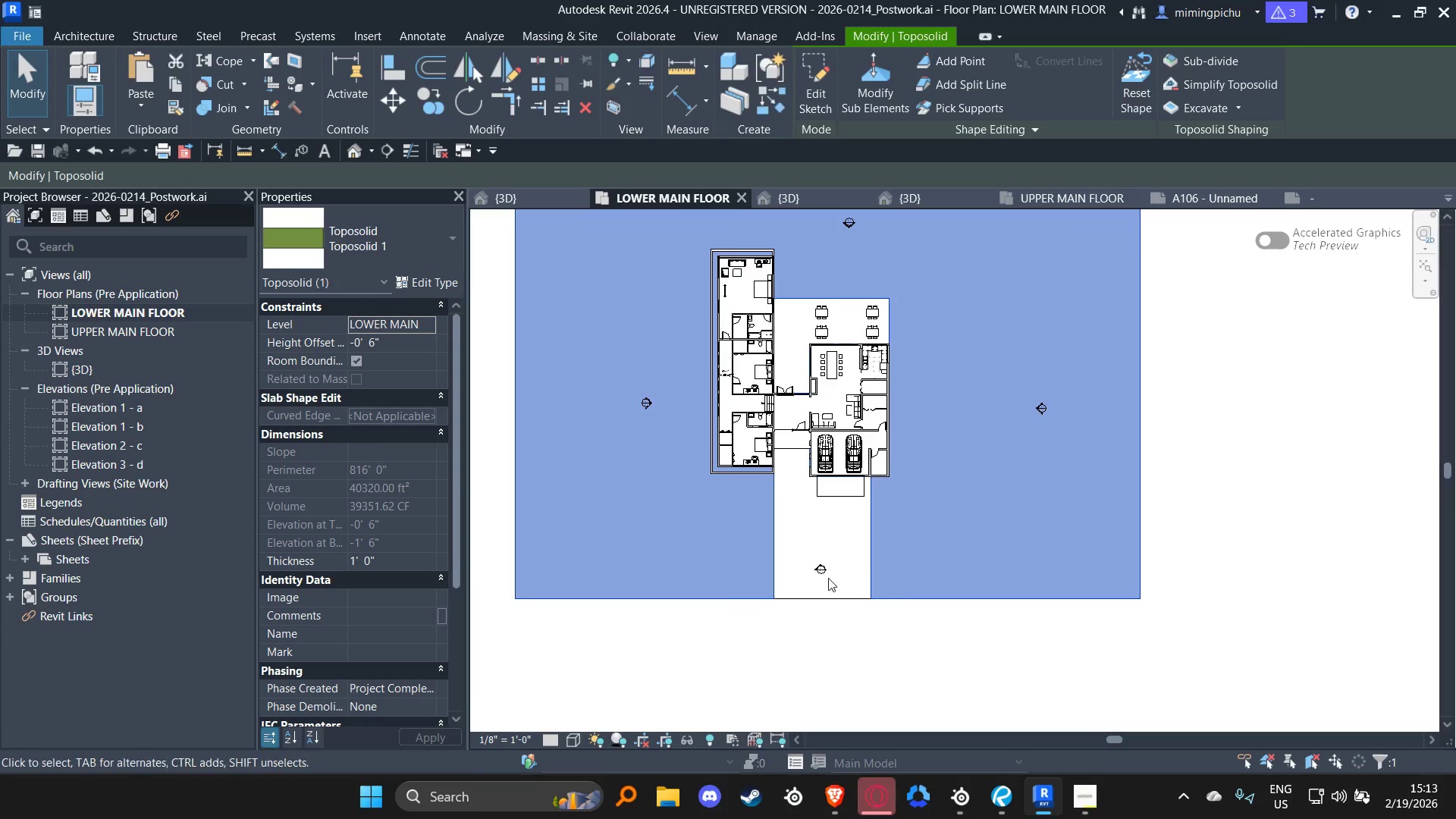 
left_click([697, 682])
 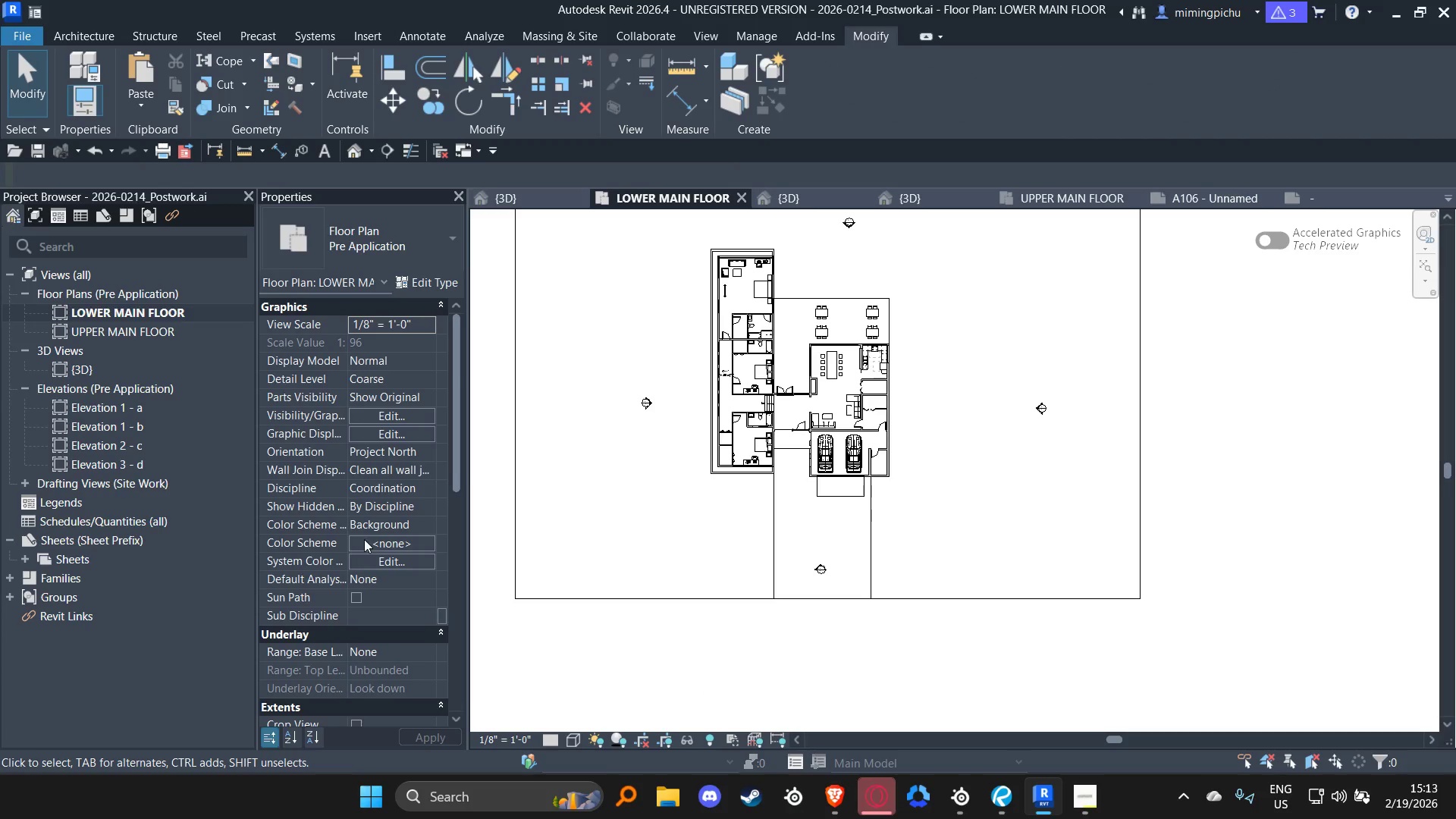 
scroll: coordinate [366, 550], scroll_direction: down, amount: 2.0
 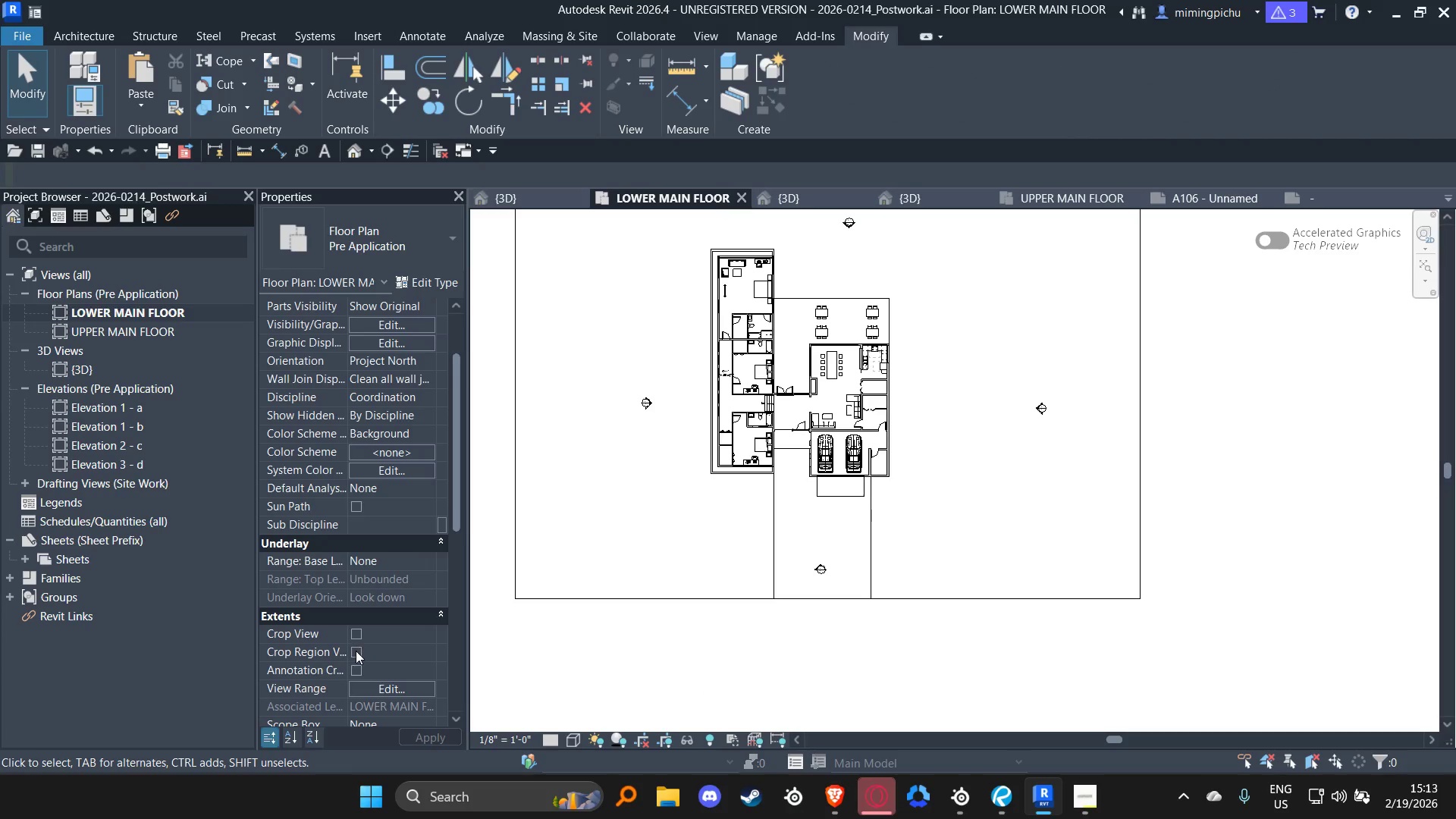 
left_click([356, 651])
 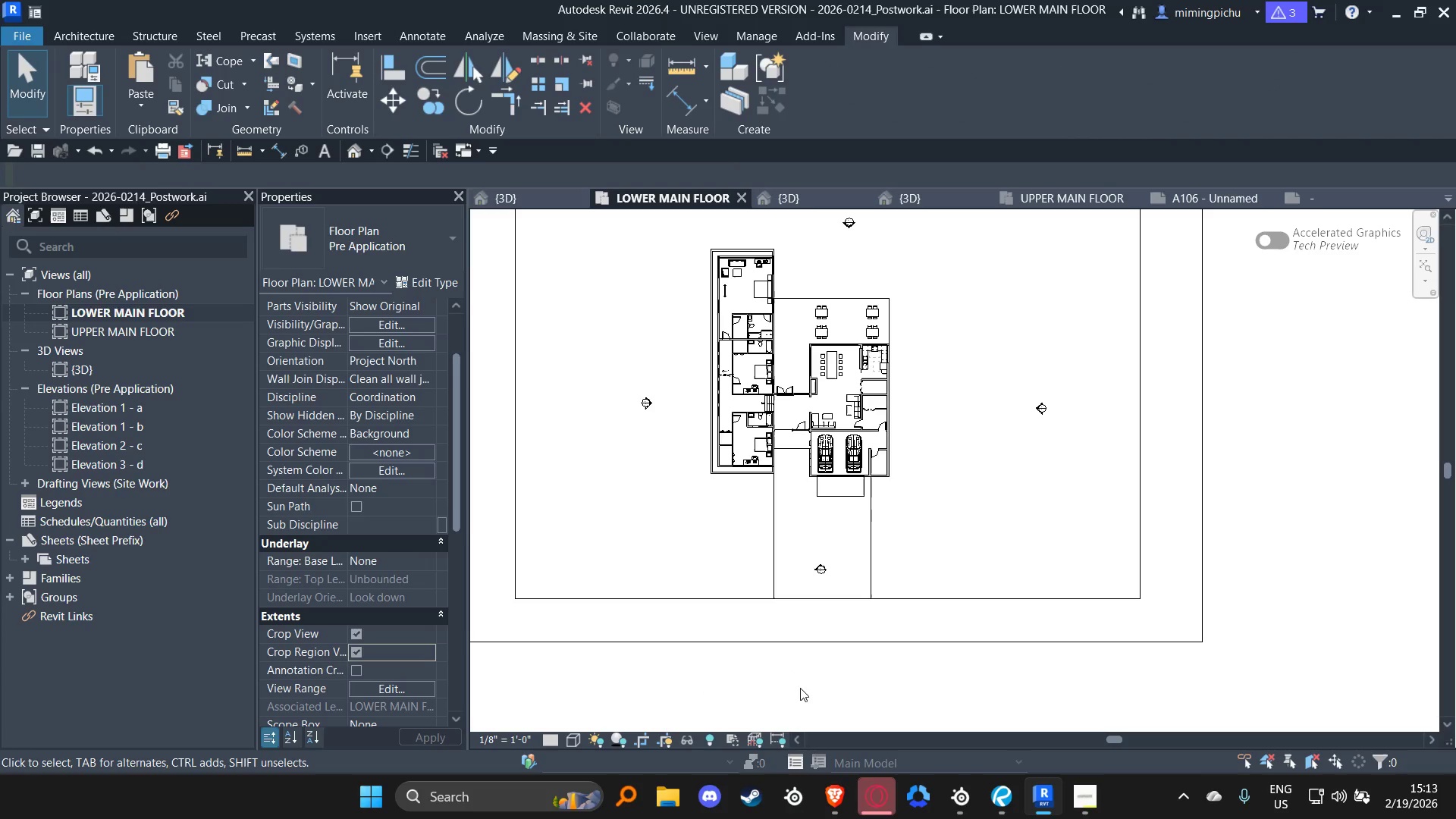 
left_click([798, 642])
 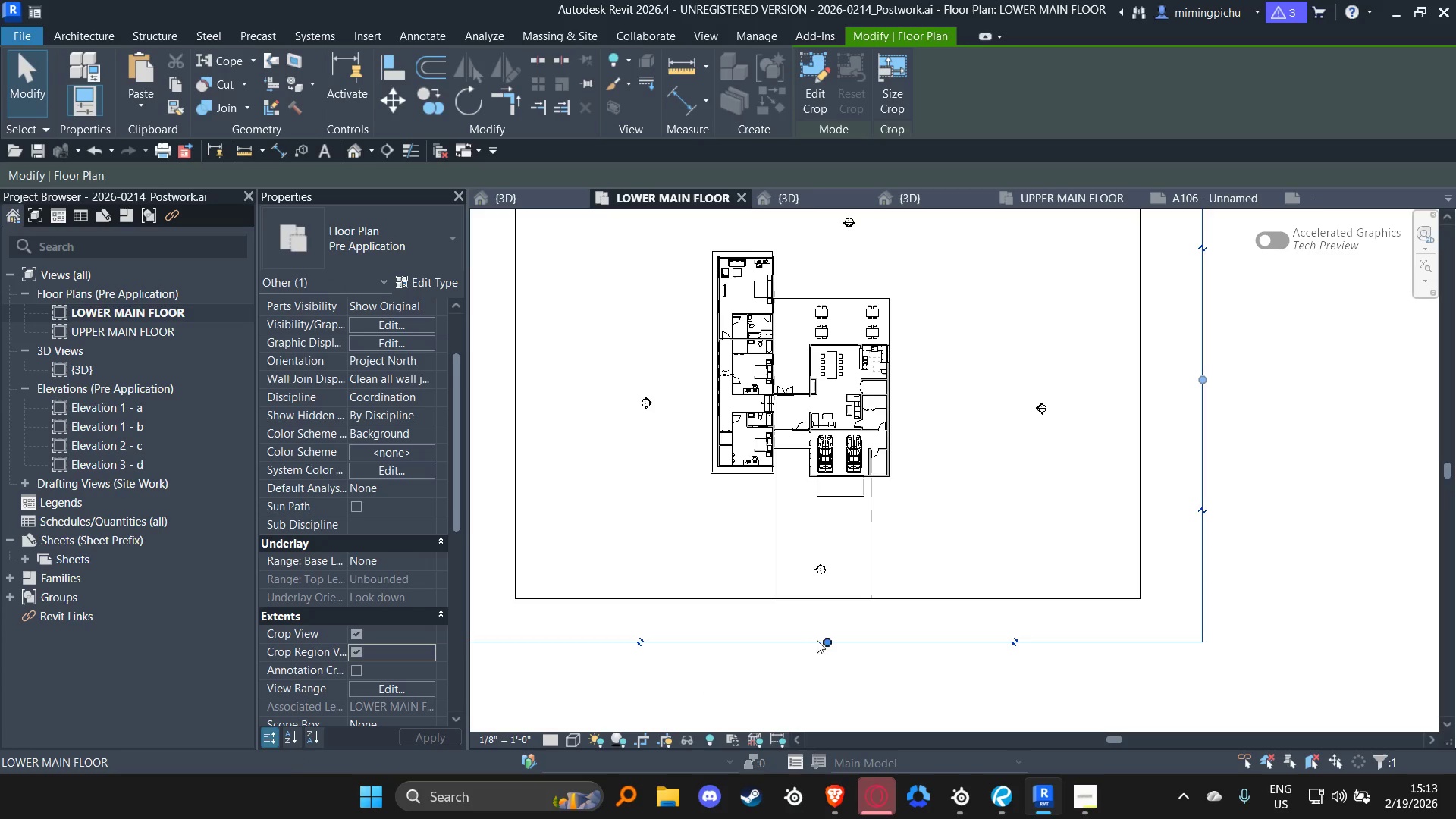 
left_click_drag(start_coordinate=[818, 640], to_coordinate=[836, 553])
 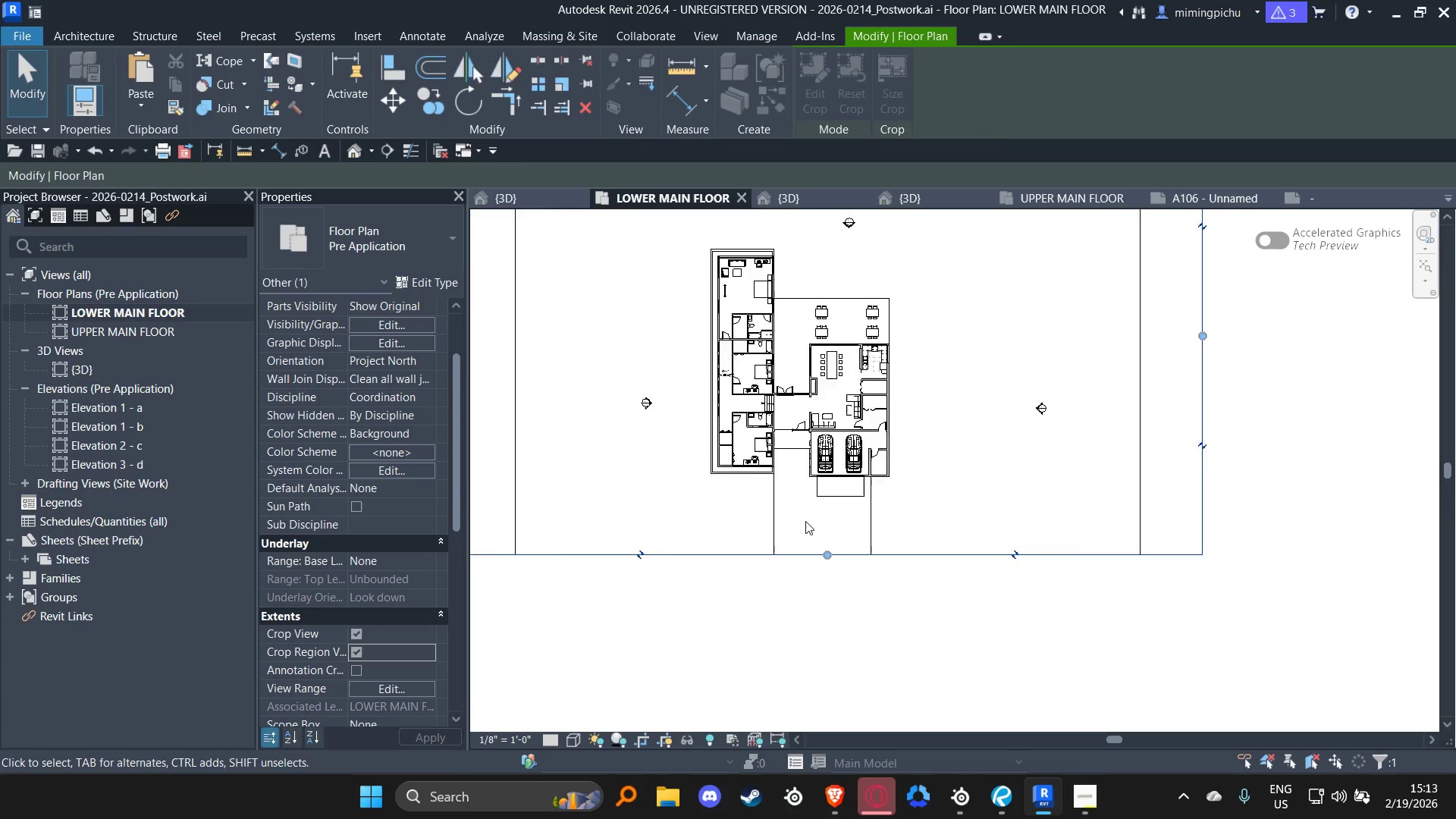 
scroll: coordinate [805, 521], scroll_direction: down, amount: 1.0
 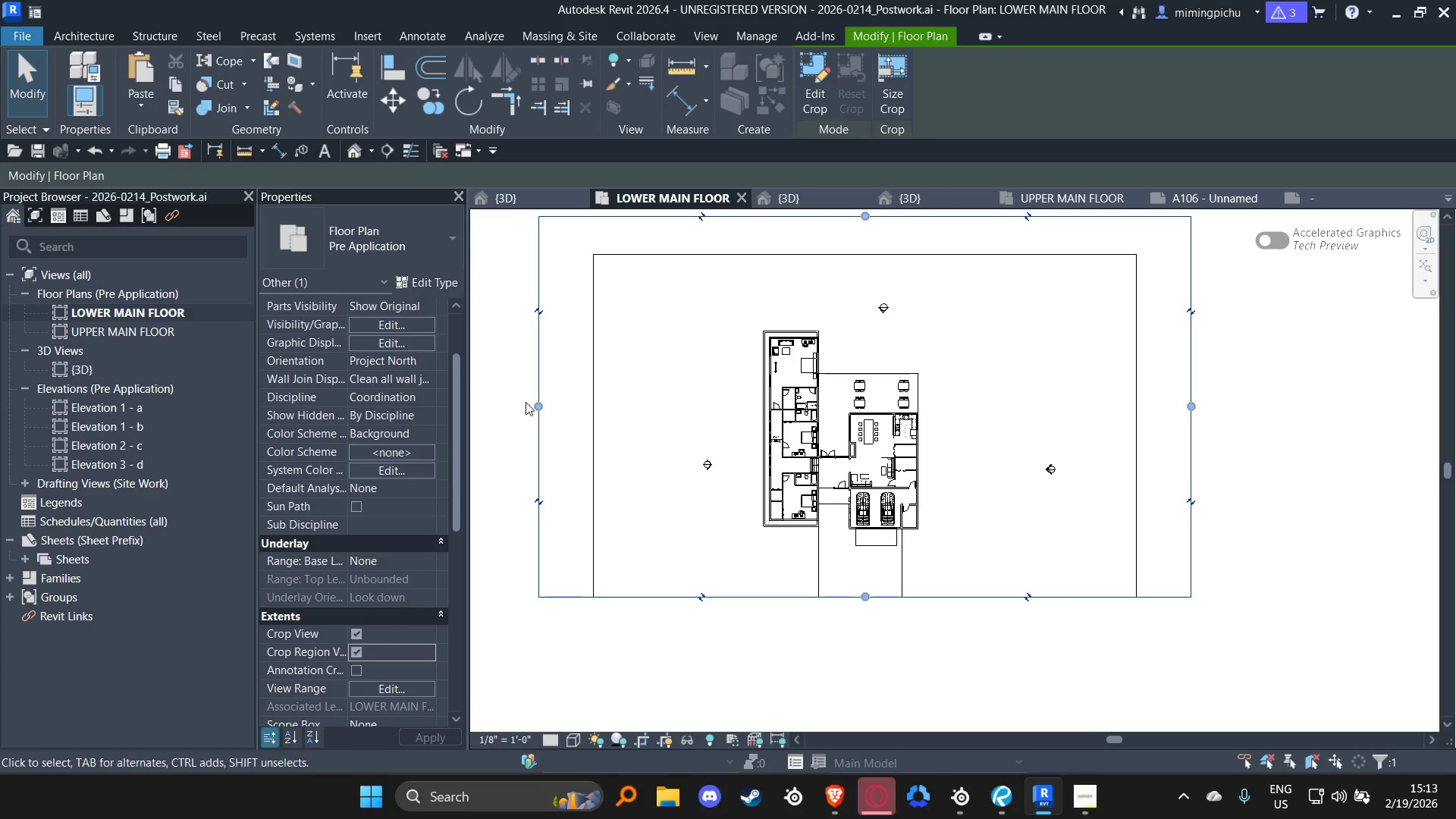 
left_click_drag(start_coordinate=[535, 402], to_coordinate=[743, 413])
 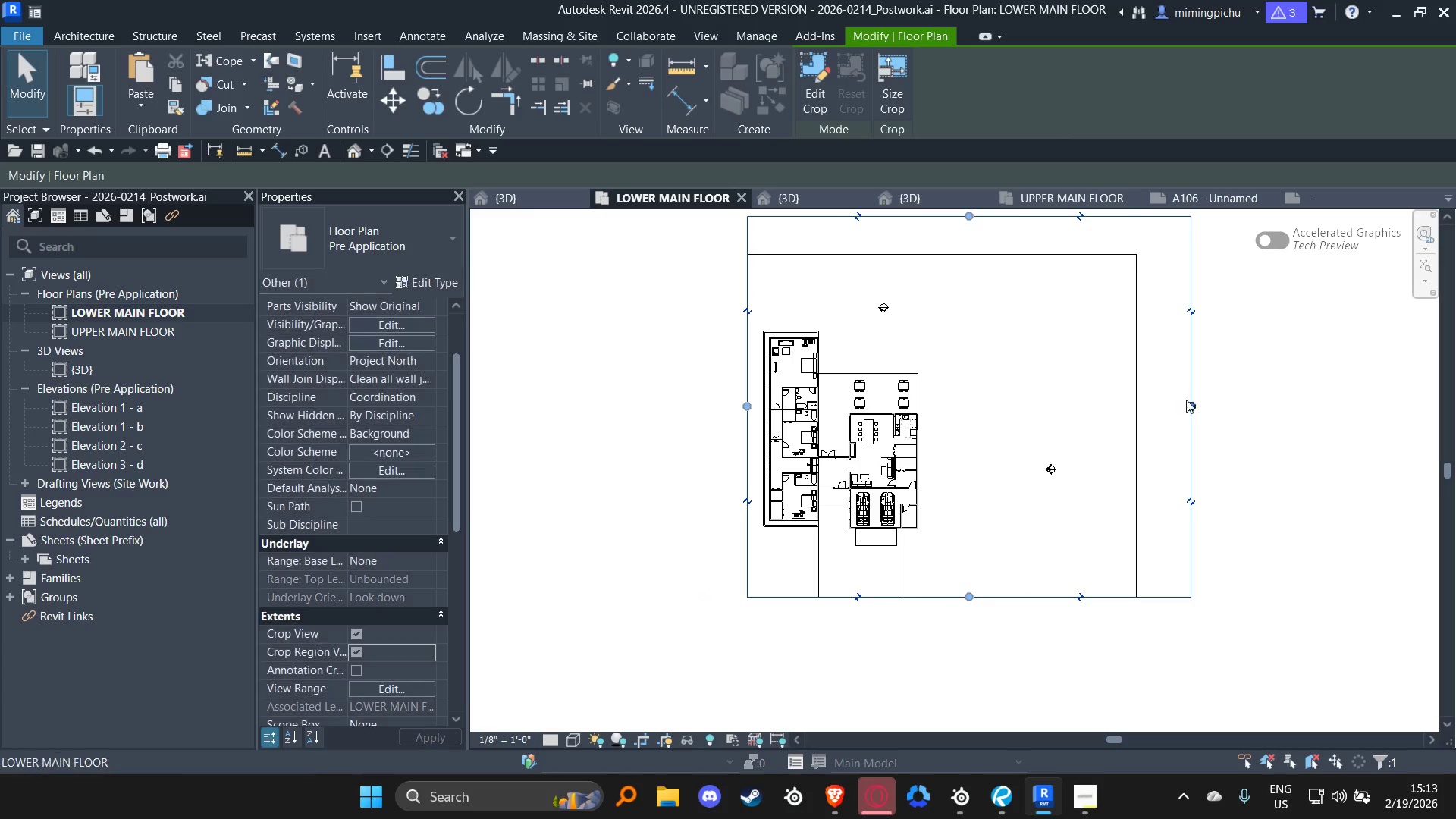 
left_click_drag(start_coordinate=[1194, 404], to_coordinate=[987, 428])
 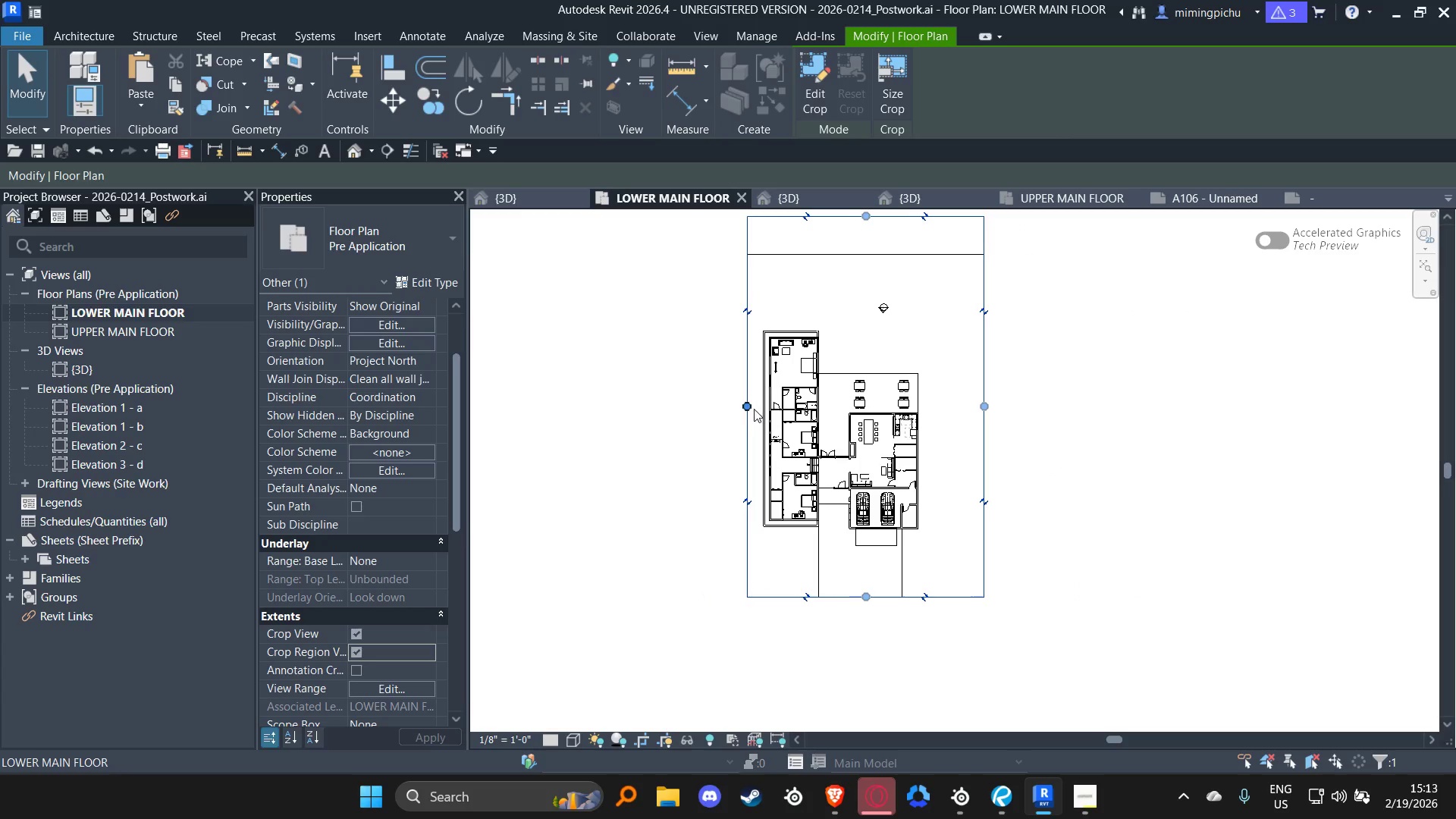 
left_click_drag(start_coordinate=[748, 406], to_coordinate=[708, 408])
 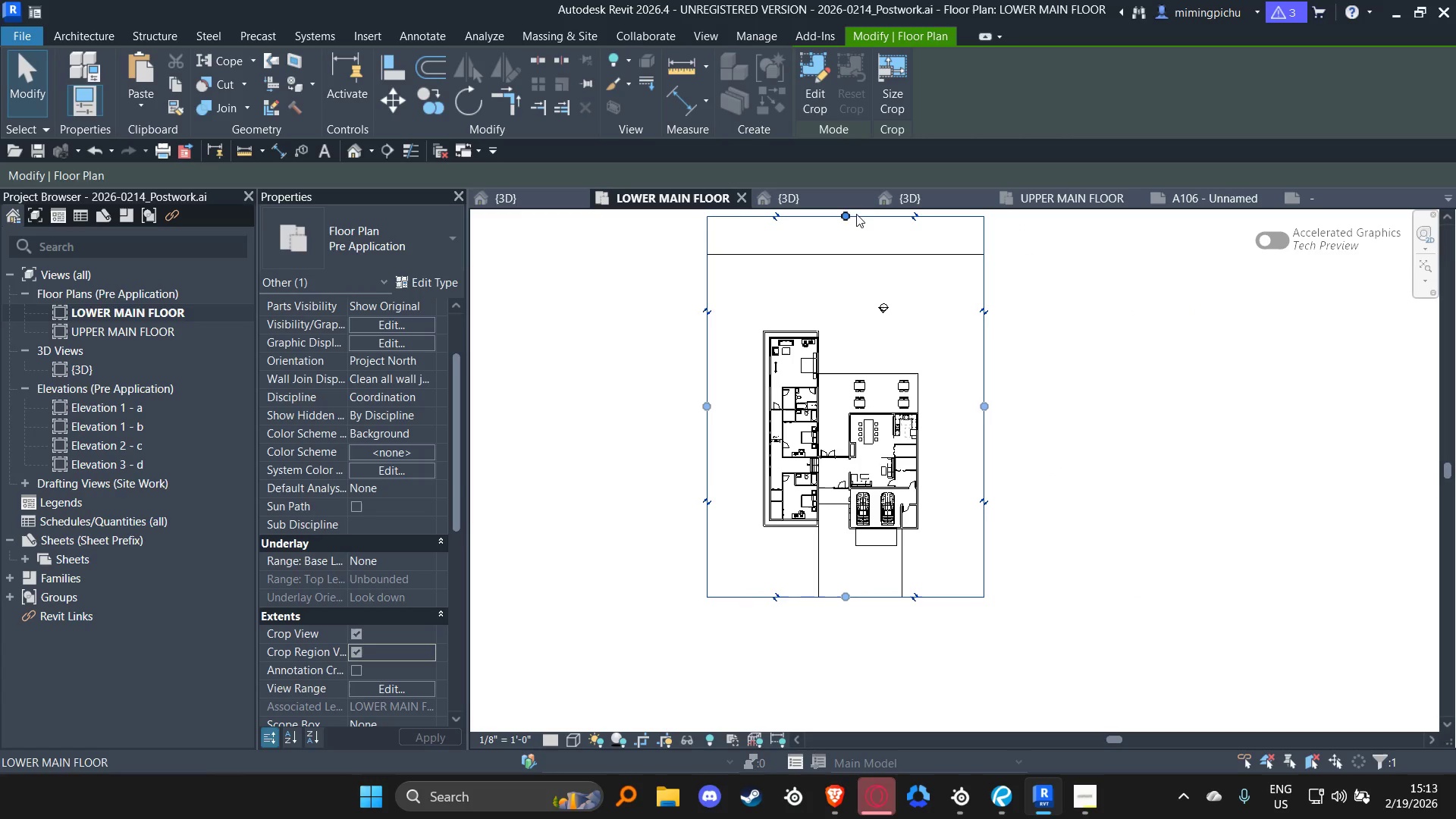 
left_click_drag(start_coordinate=[858, 213], to_coordinate=[842, 312])
 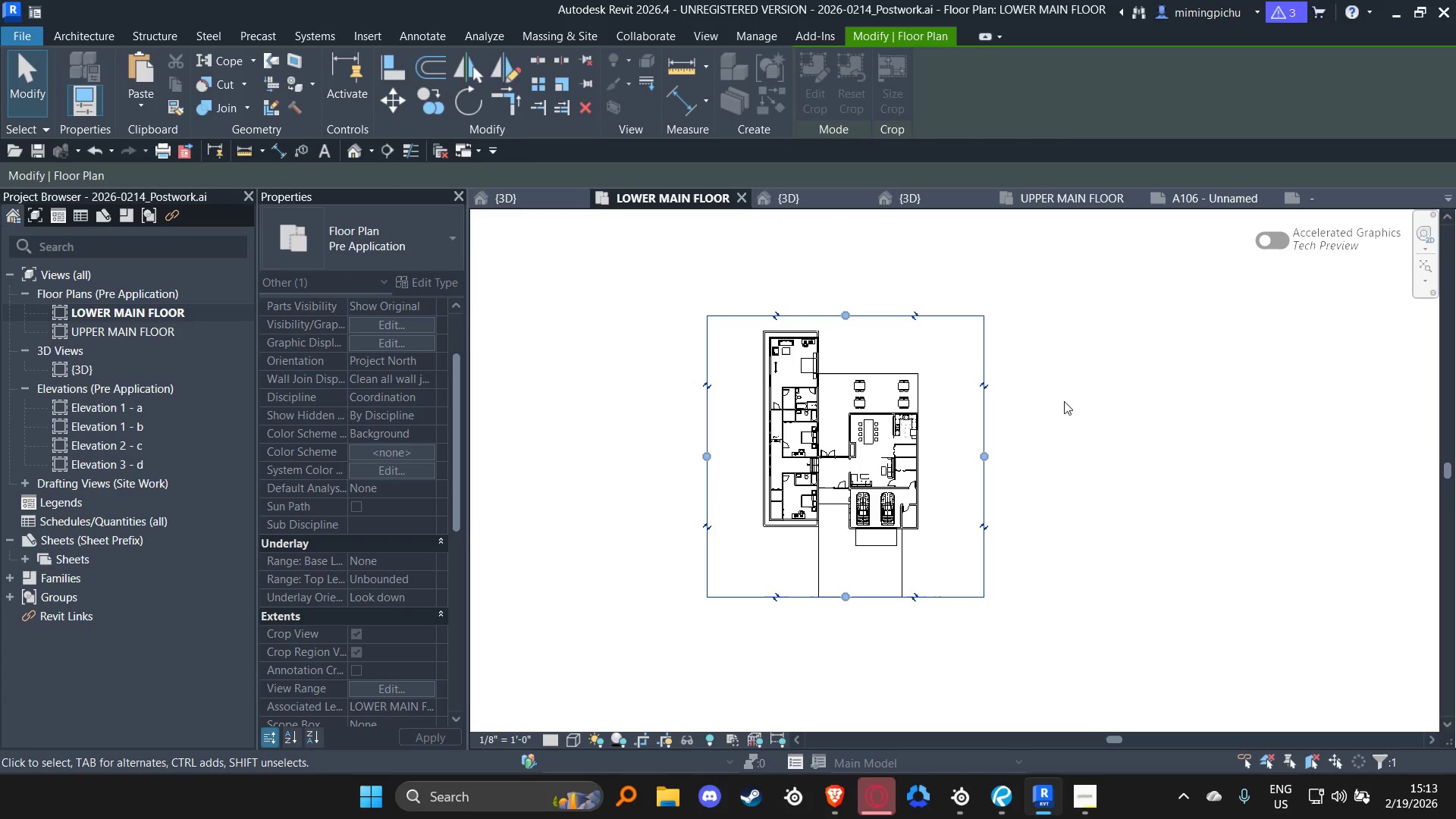 
left_click([1094, 409])
 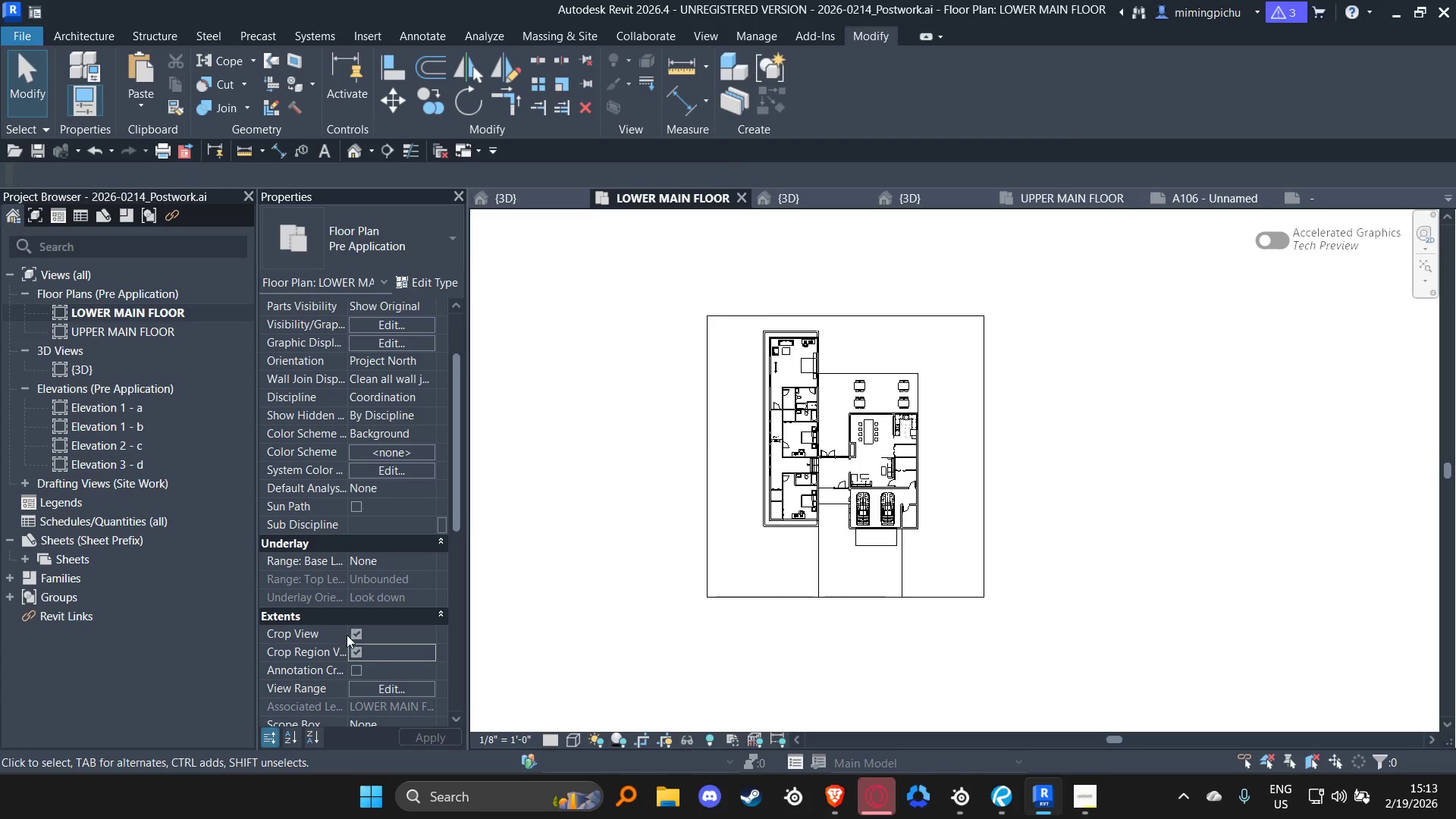 
left_click([356, 634])
 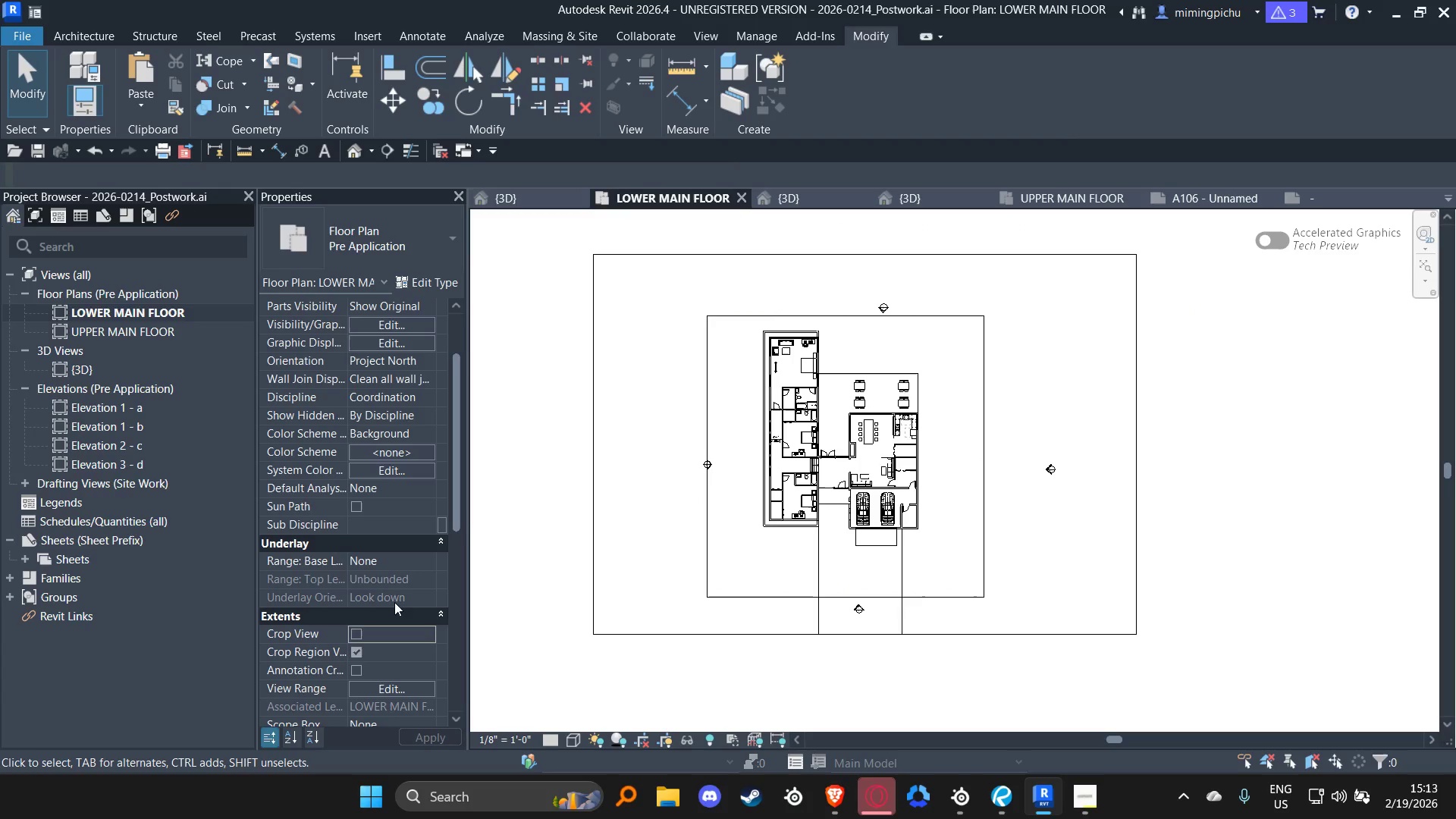 
left_click([359, 632])
 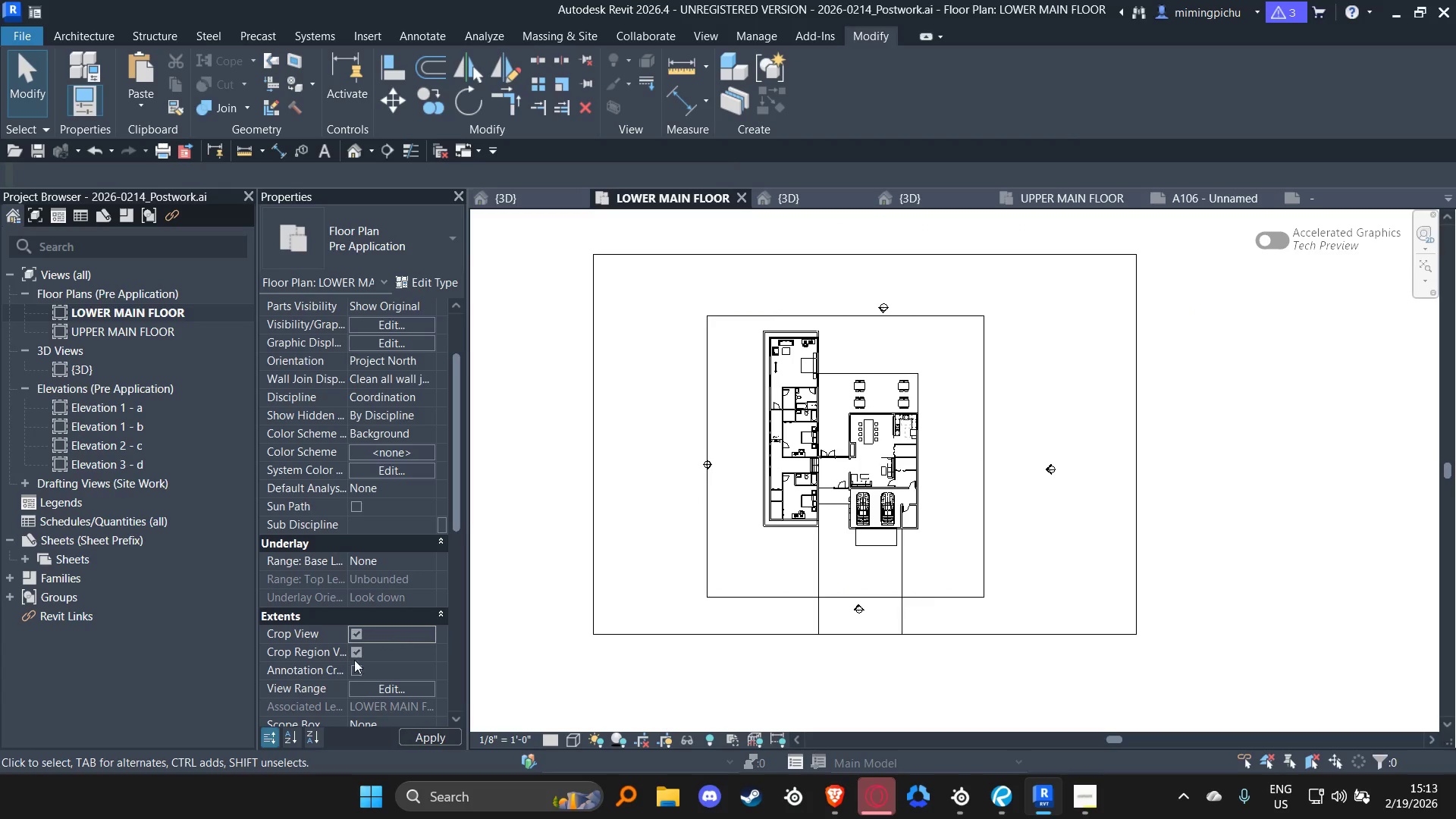 
left_click([353, 651])
 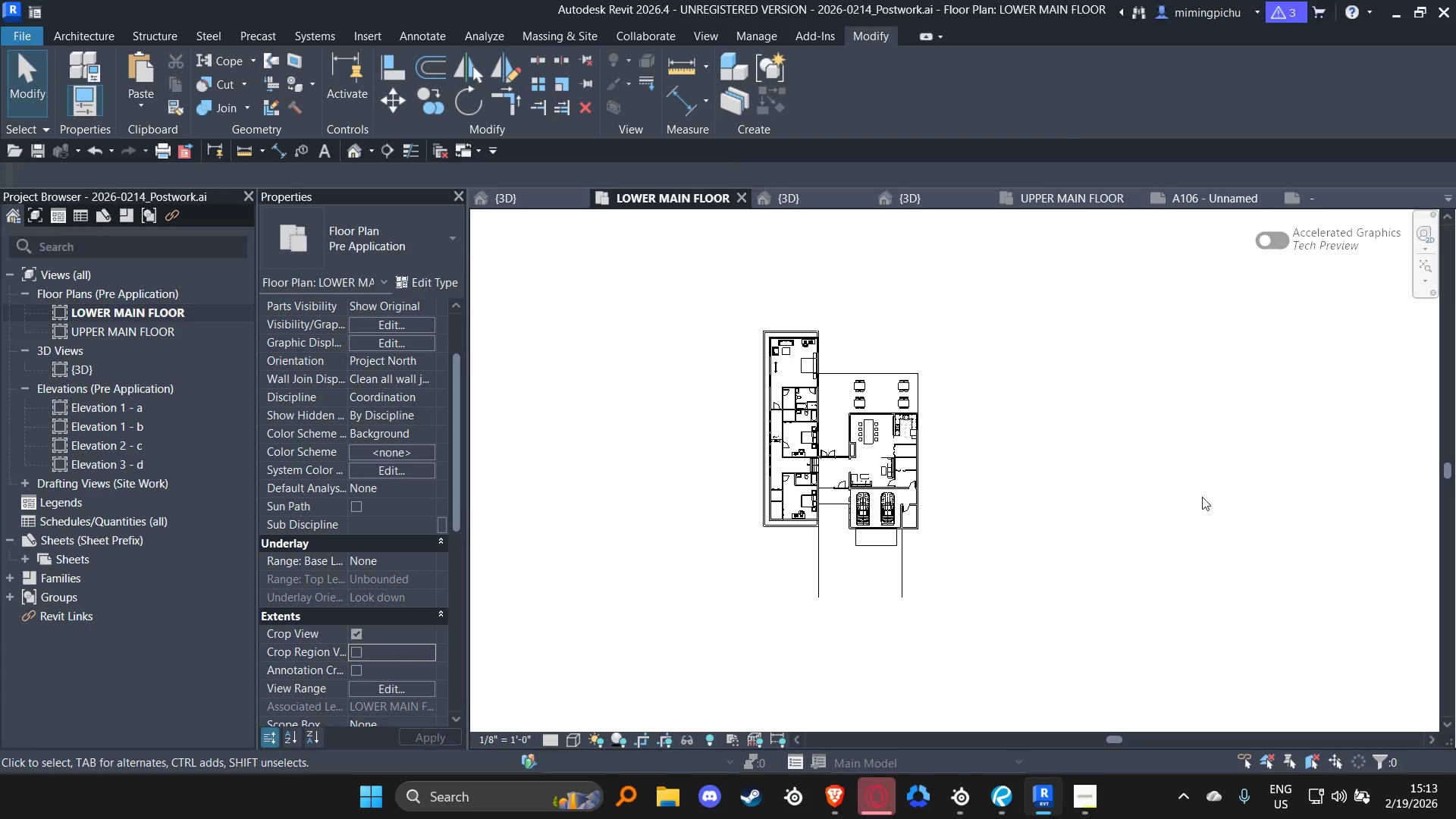 
left_click([1208, 493])
 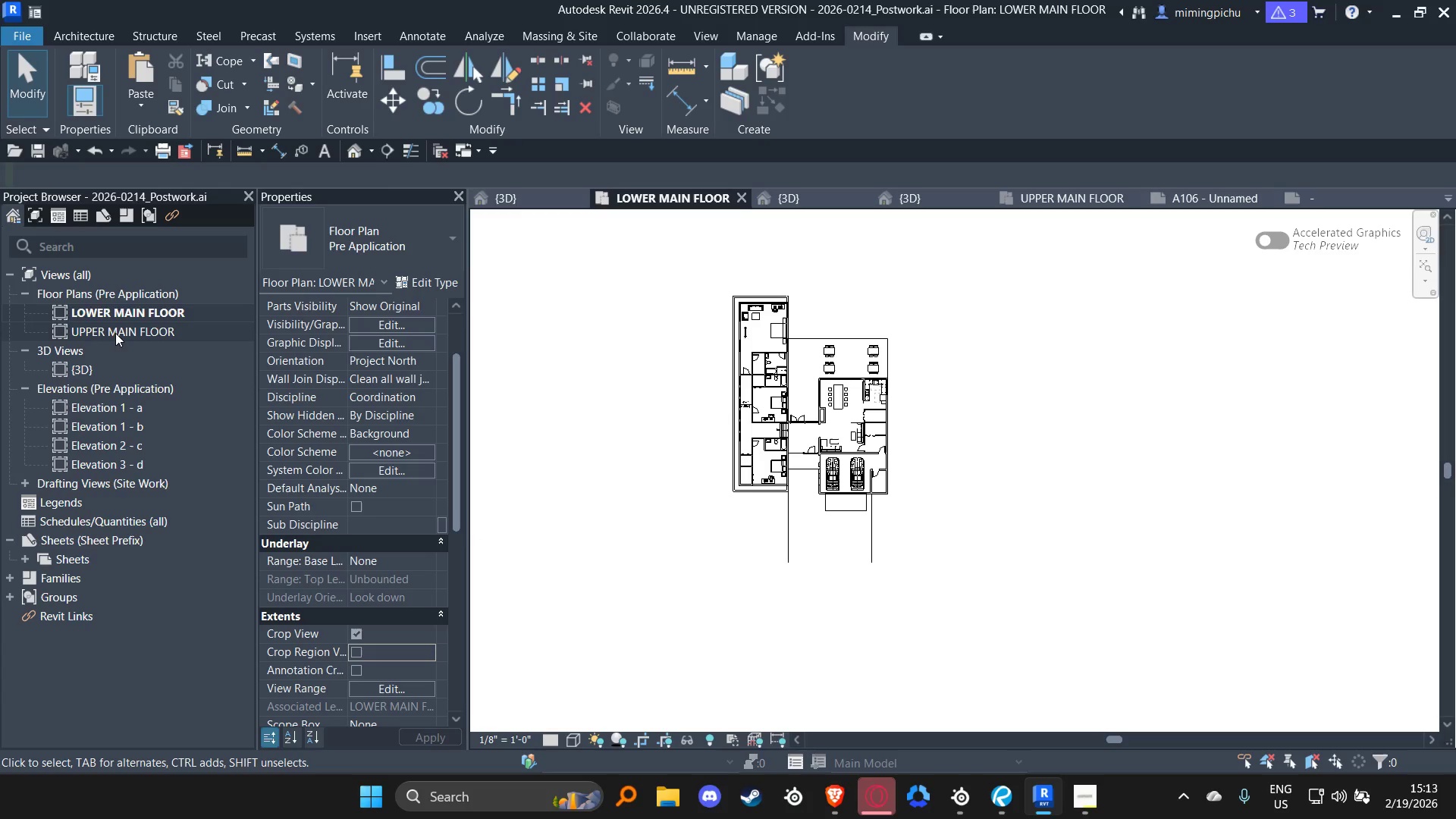 
left_click([115, 333])
 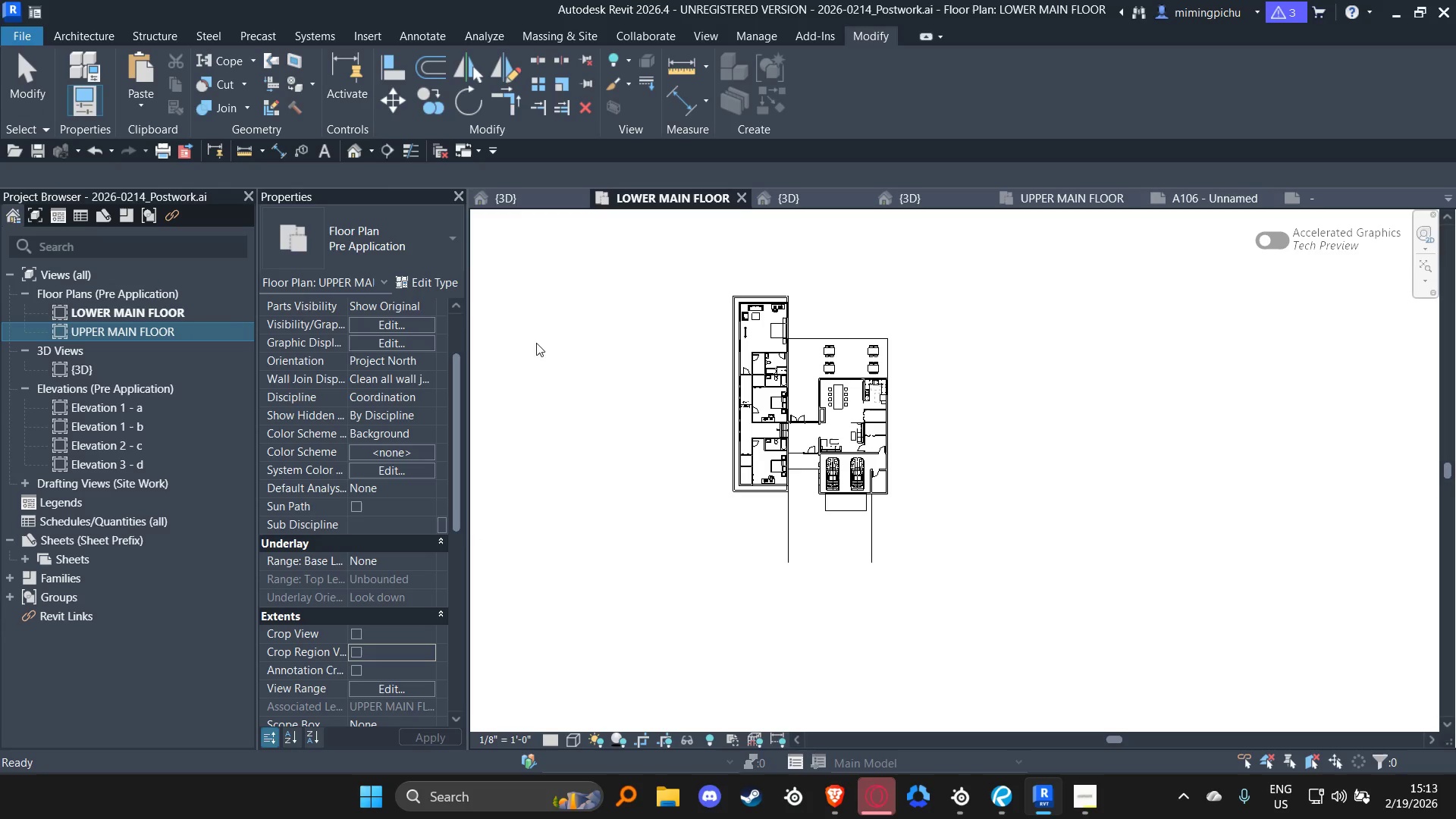 
scroll: coordinate [717, 557], scroll_direction: up, amount: 9.0
 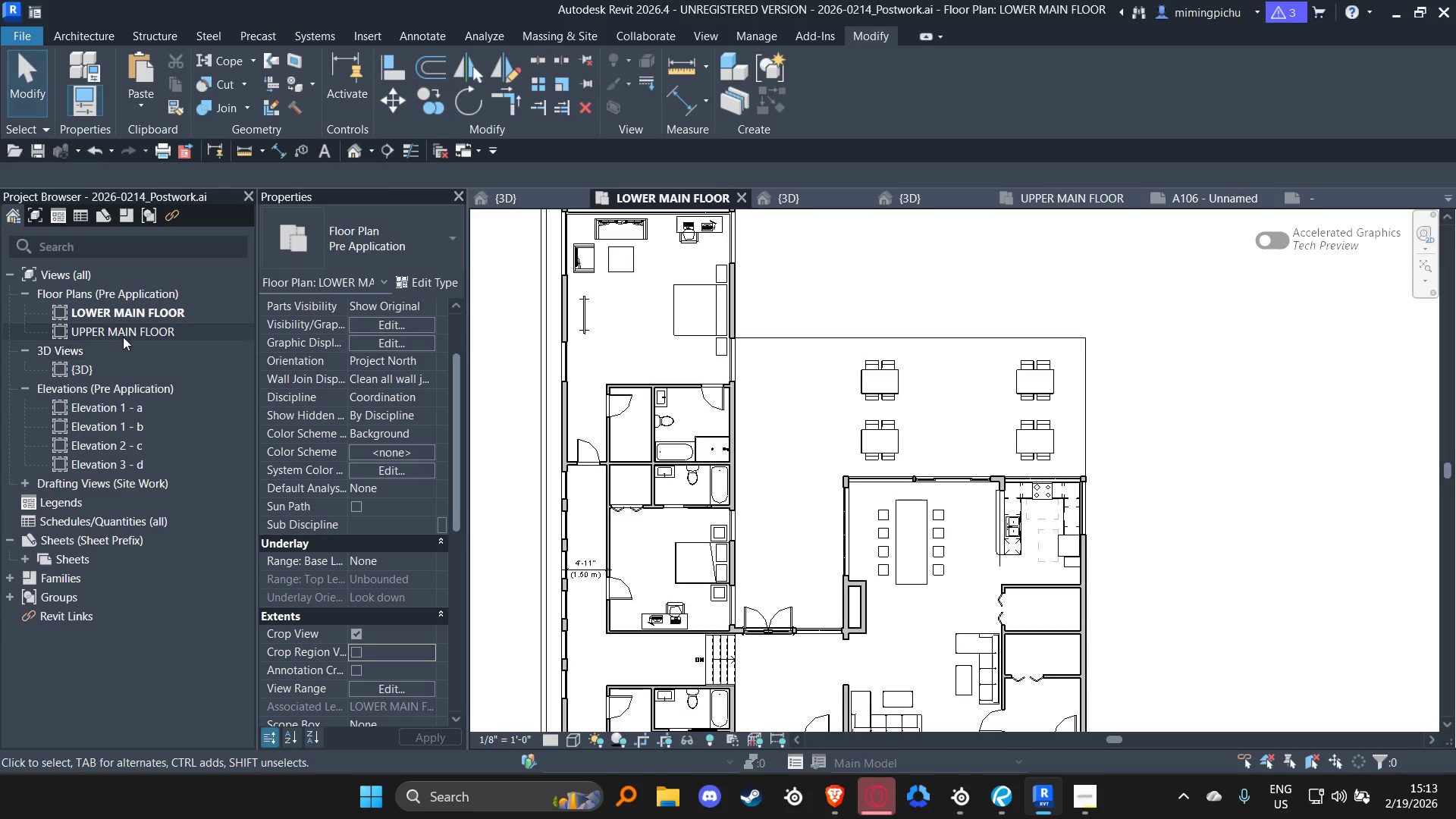 
double_click([122, 335])
 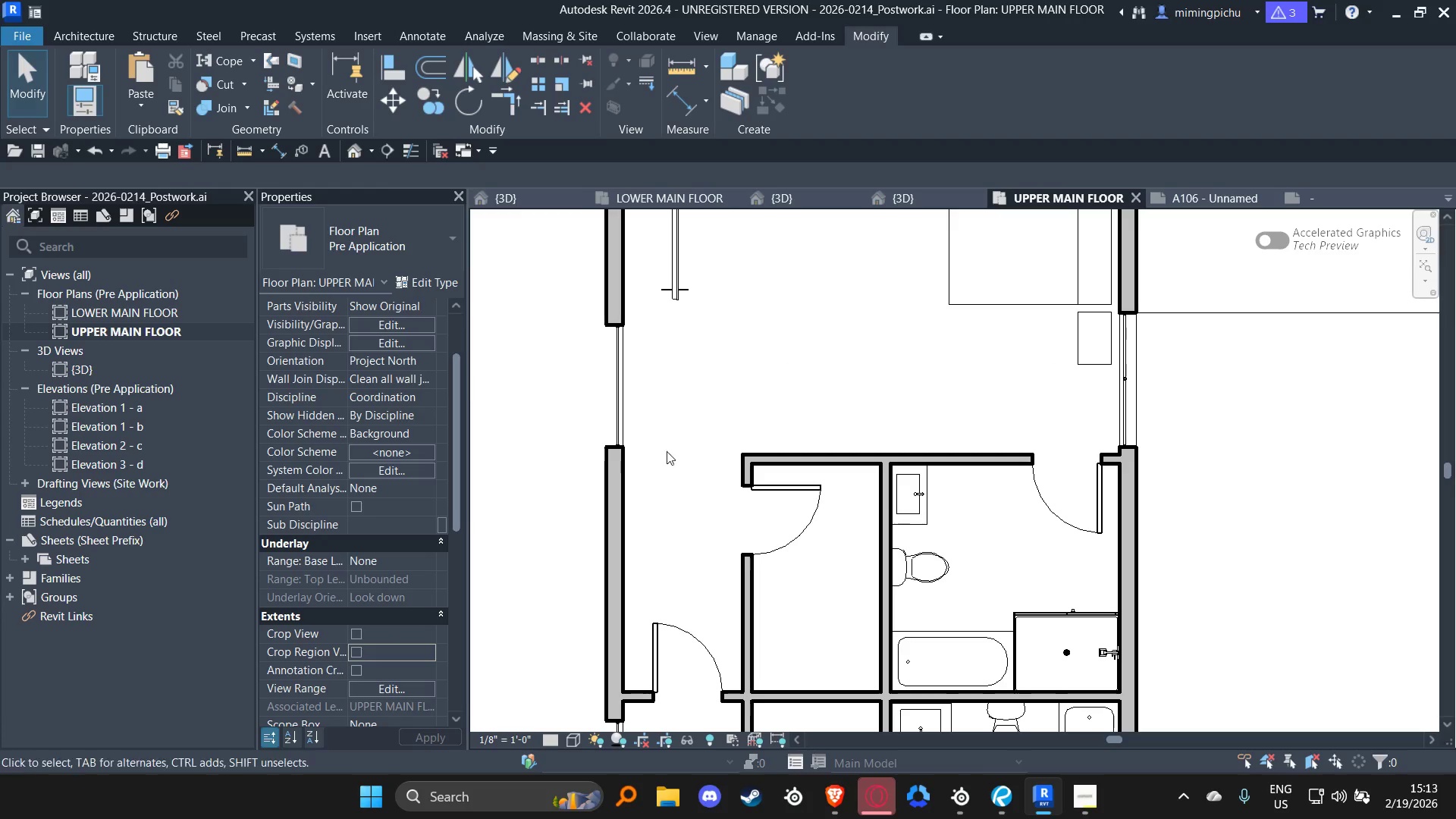 
scroll: coordinate [868, 566], scroll_direction: down, amount: 16.0
 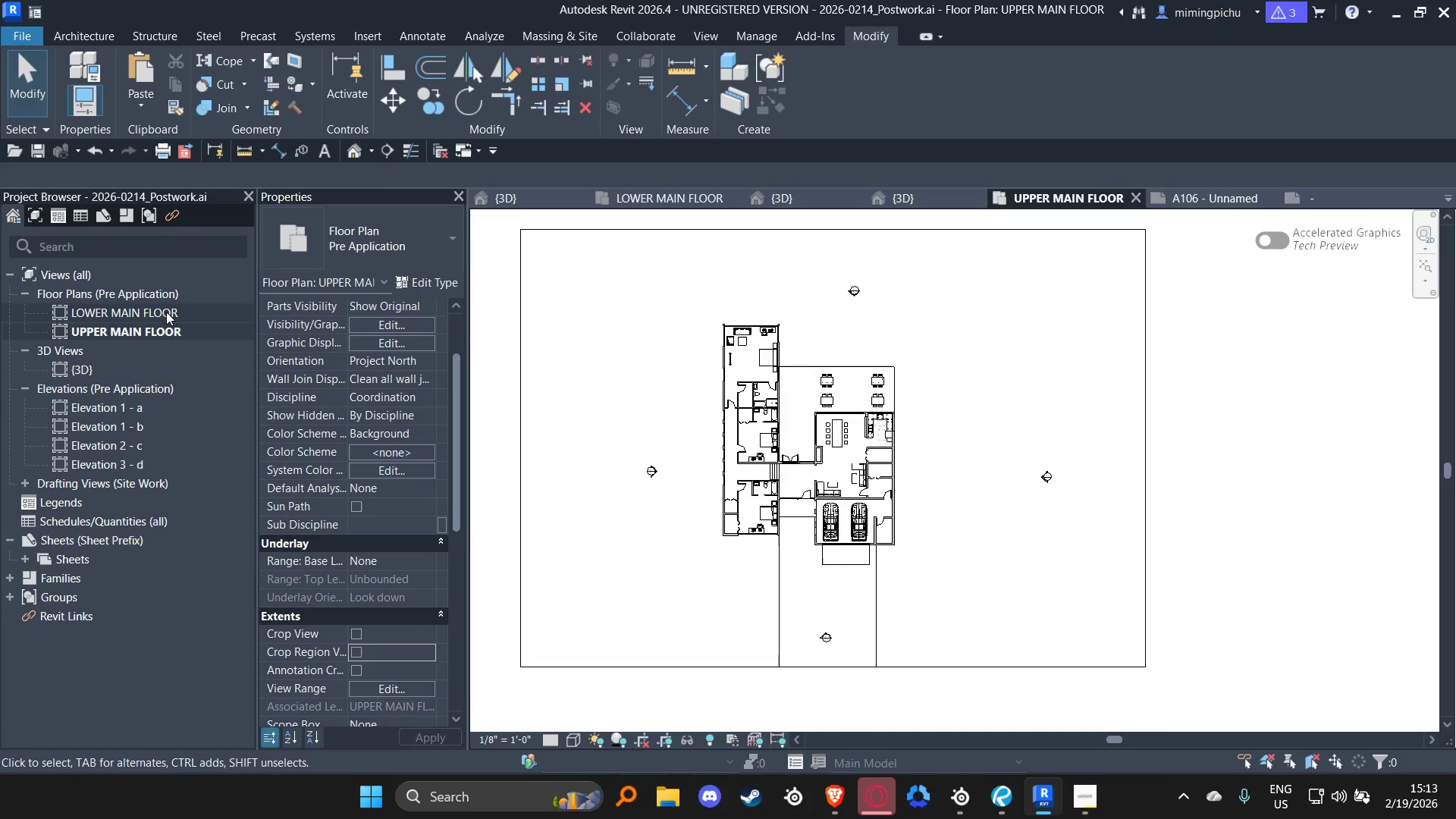 
left_click([128, 317])
 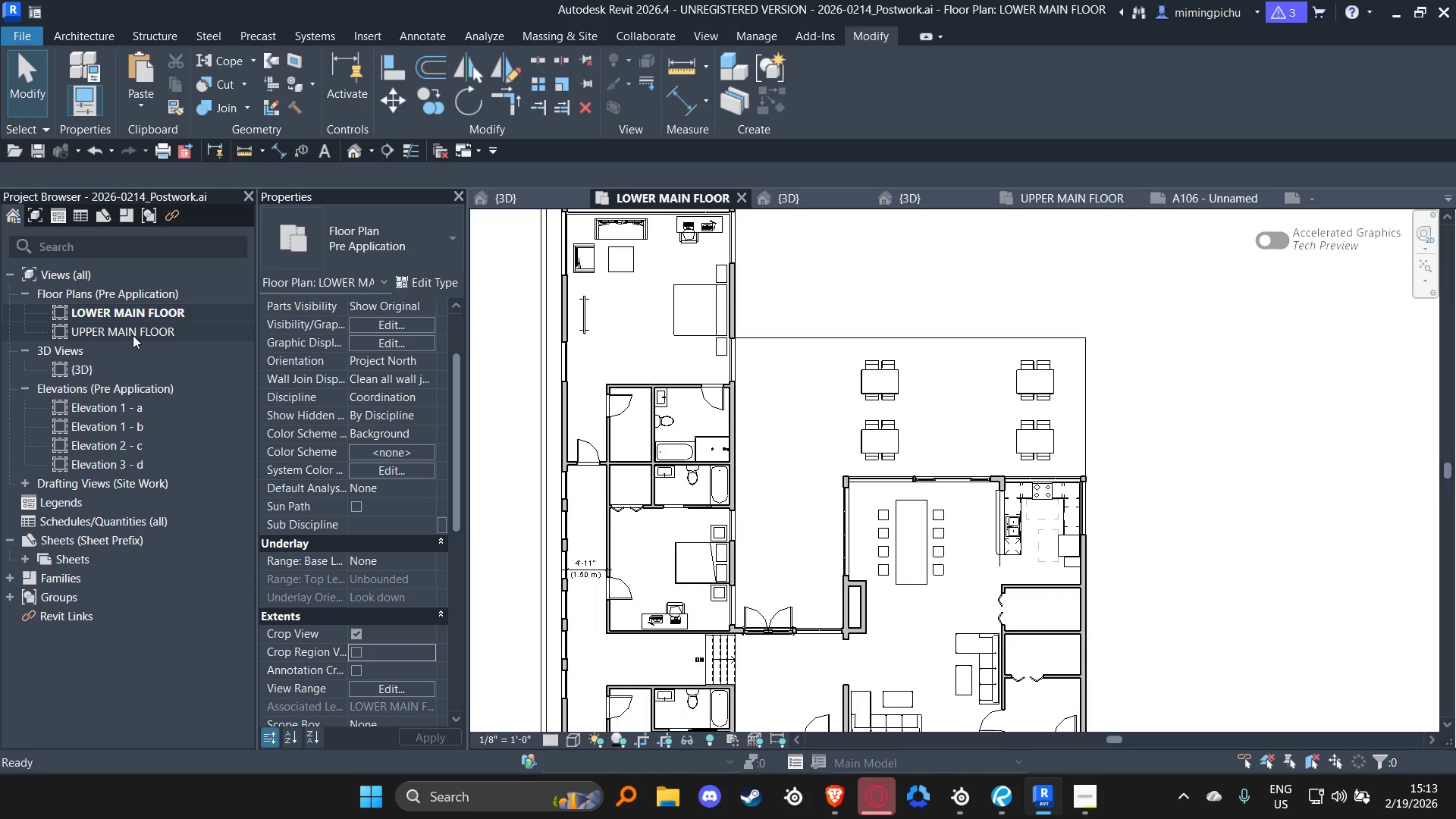 
scroll: coordinate [765, 529], scroll_direction: down, amount: 5.0
 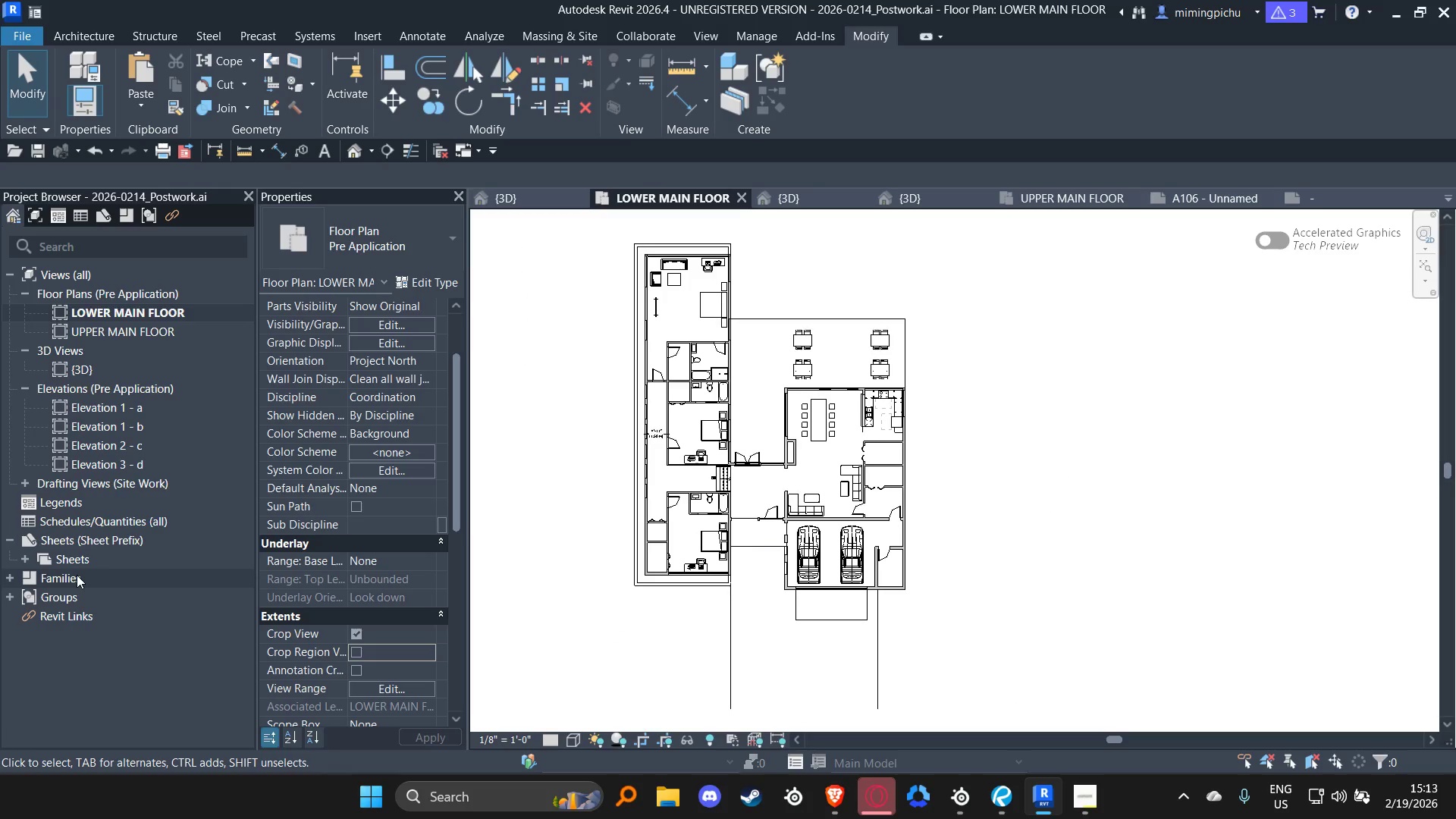 
double_click([75, 560])
 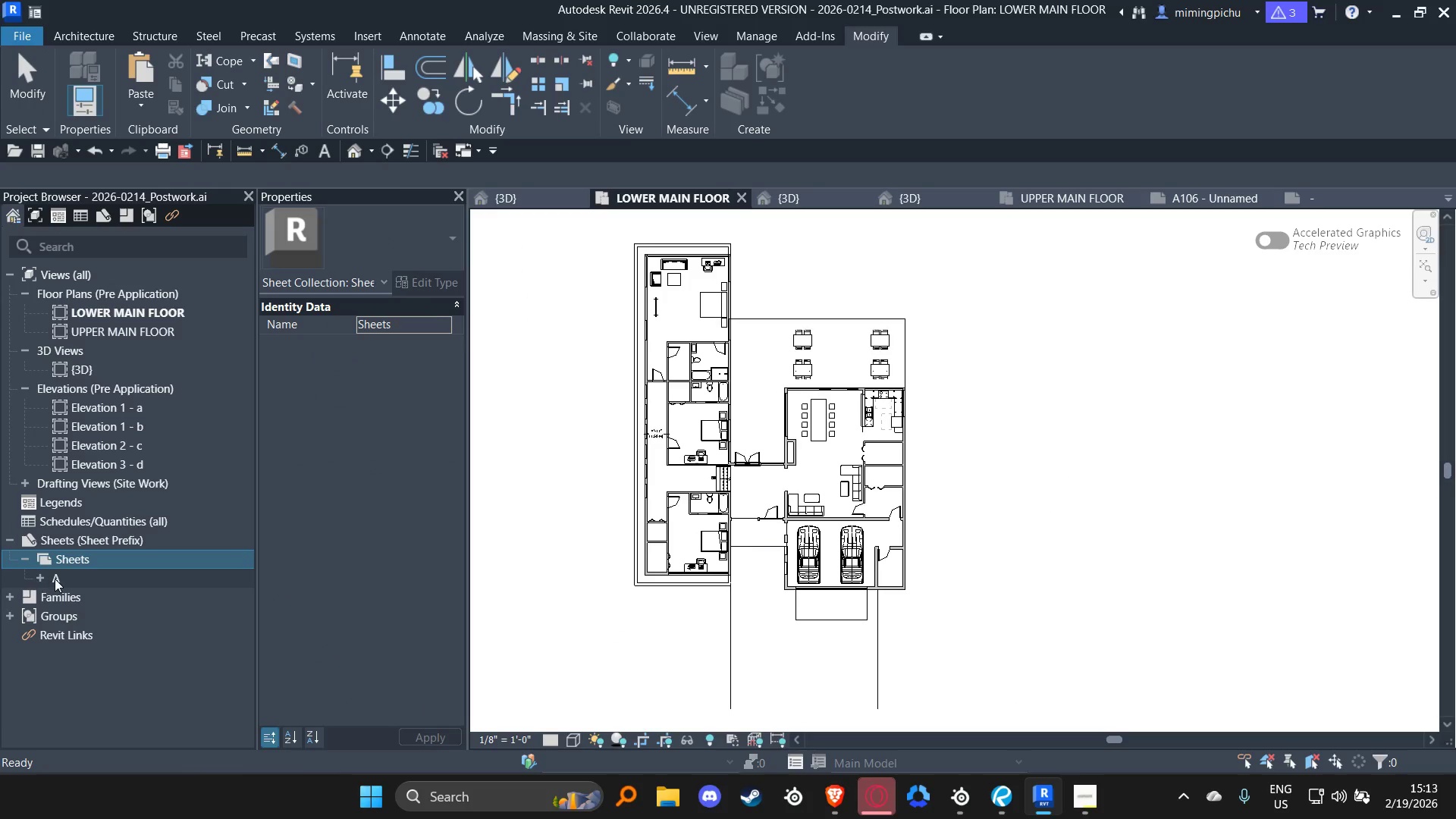 
double_click([55, 579])
 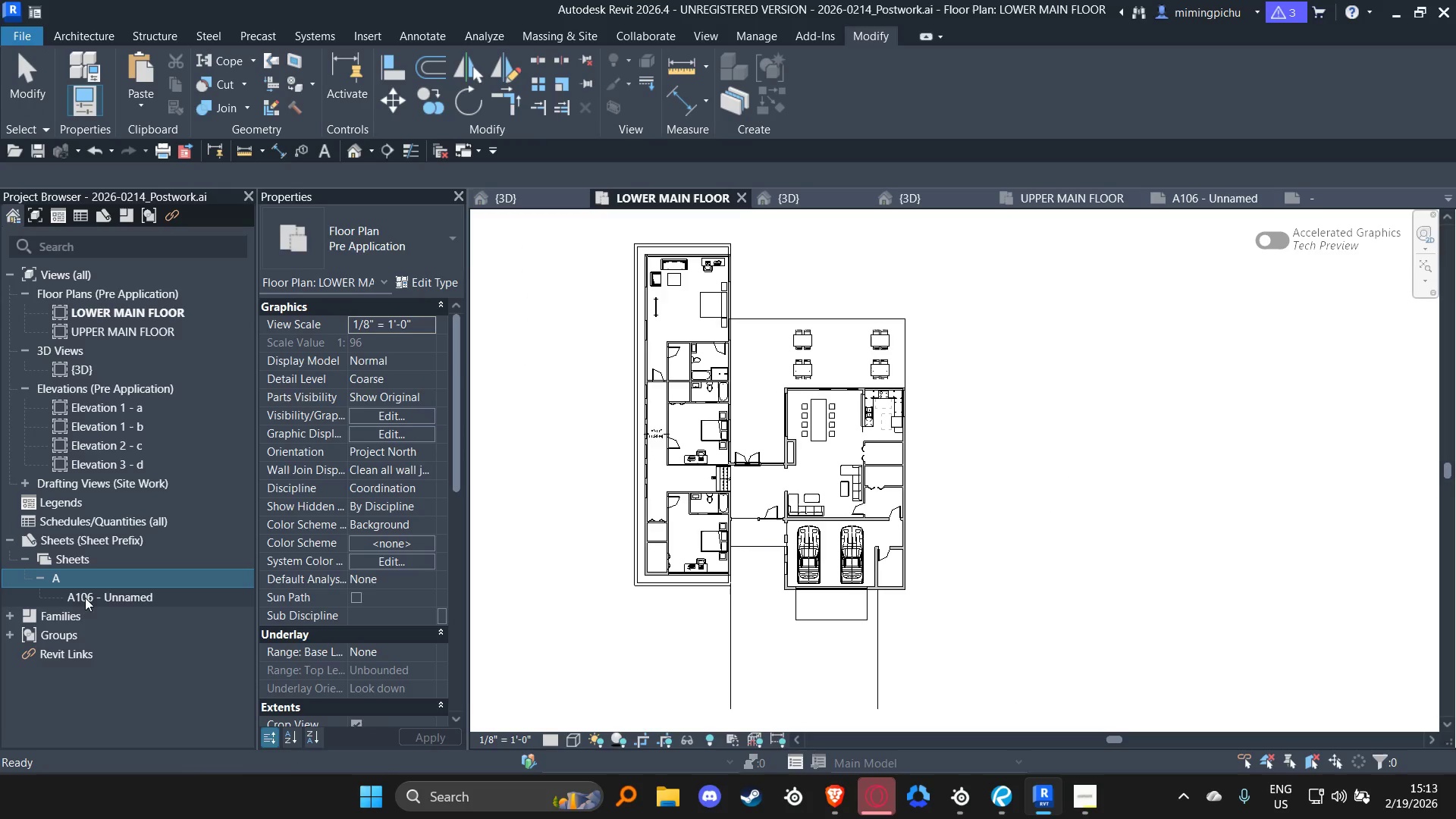 
double_click([86, 598])
 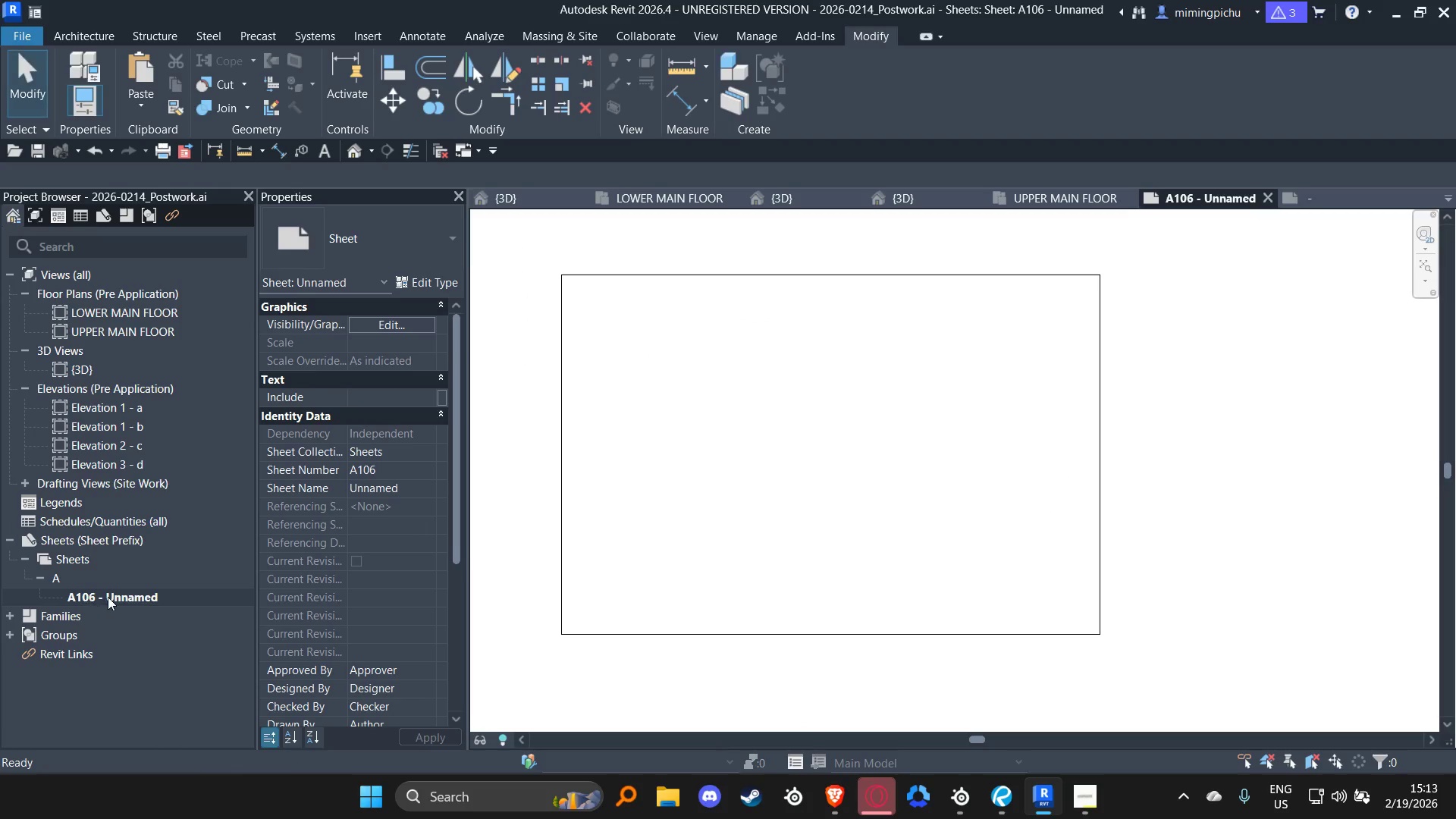 
double_click([108, 597])
 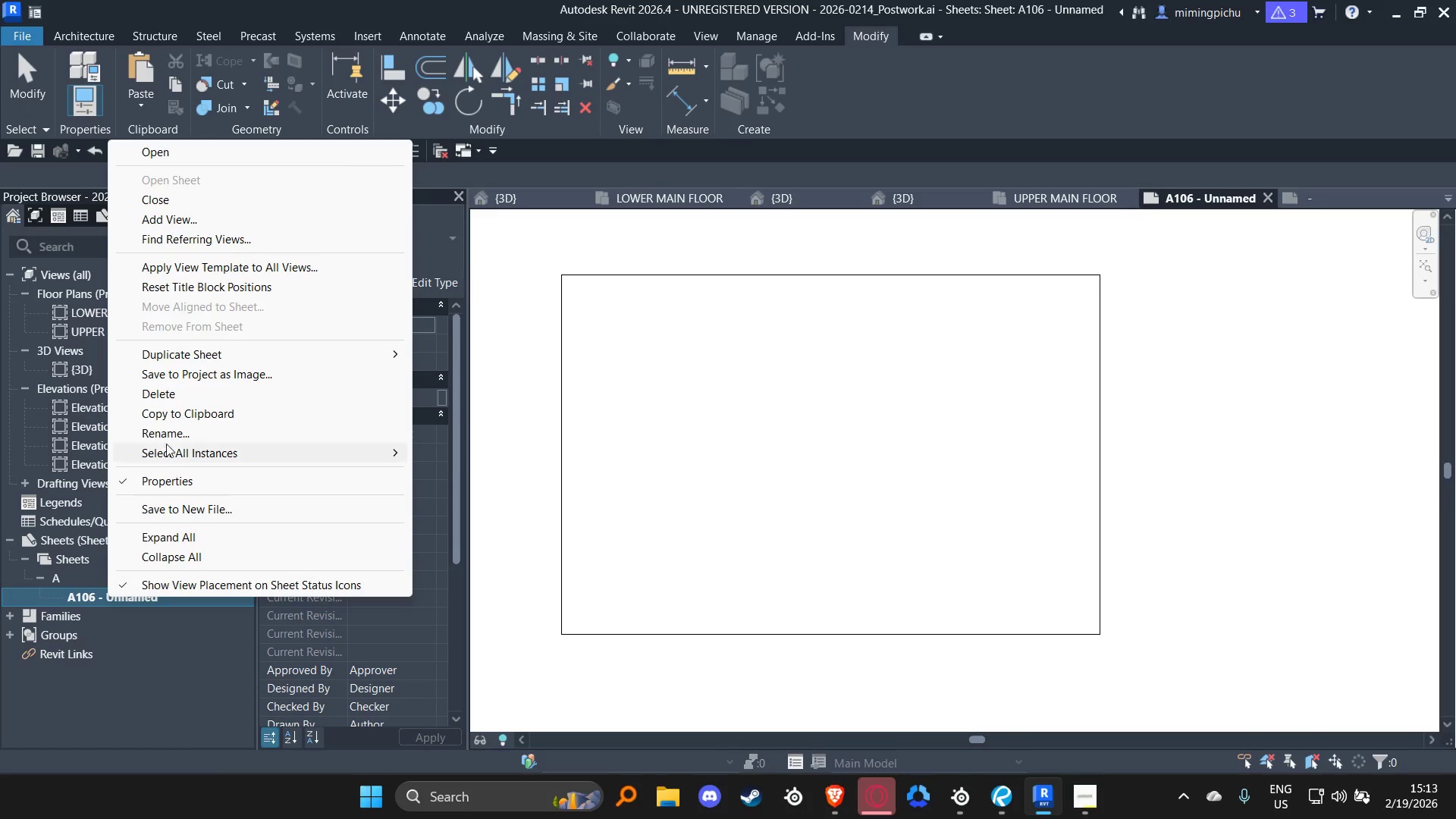 
left_click([165, 439])
 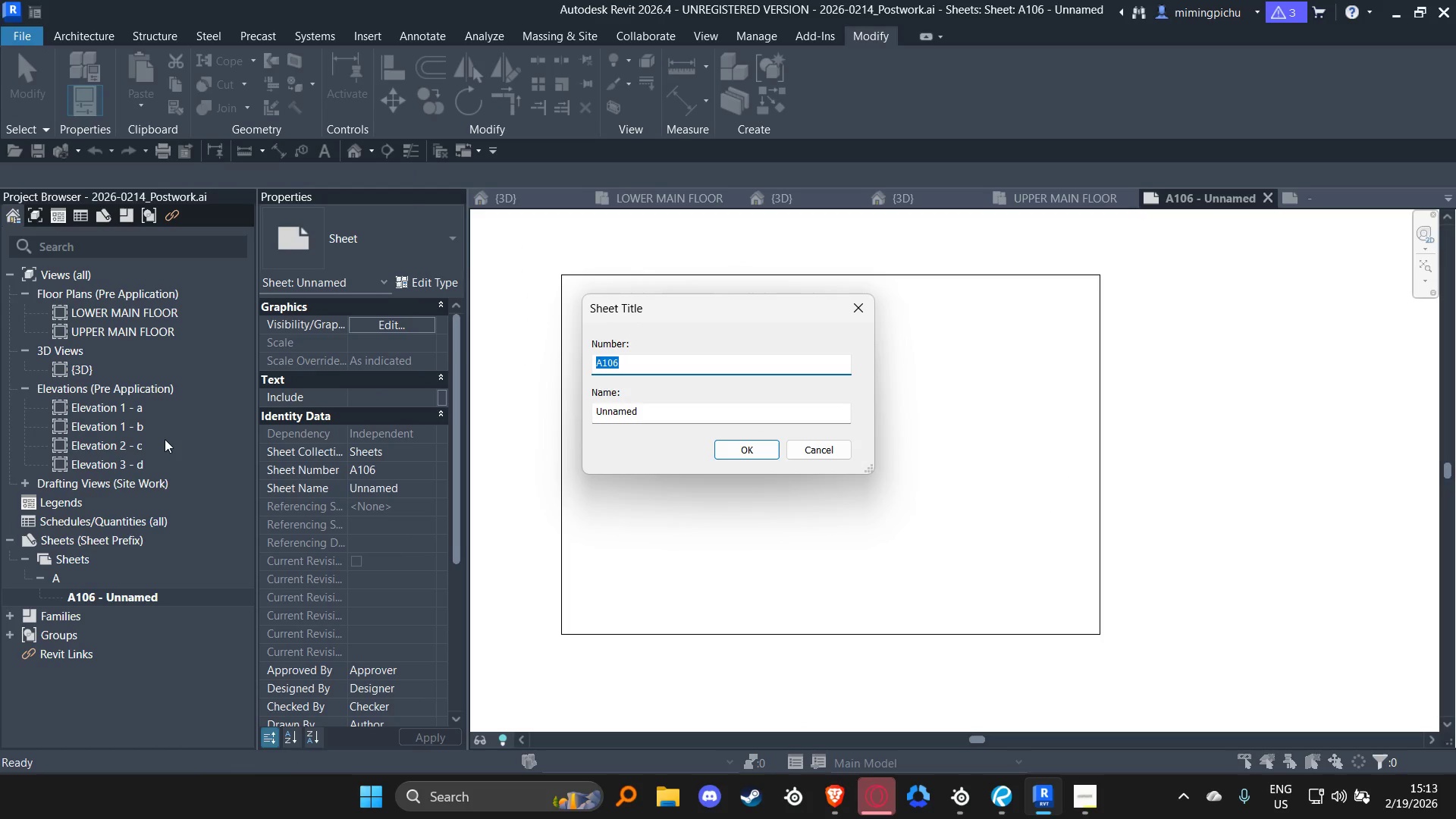 
type(floor plan)
 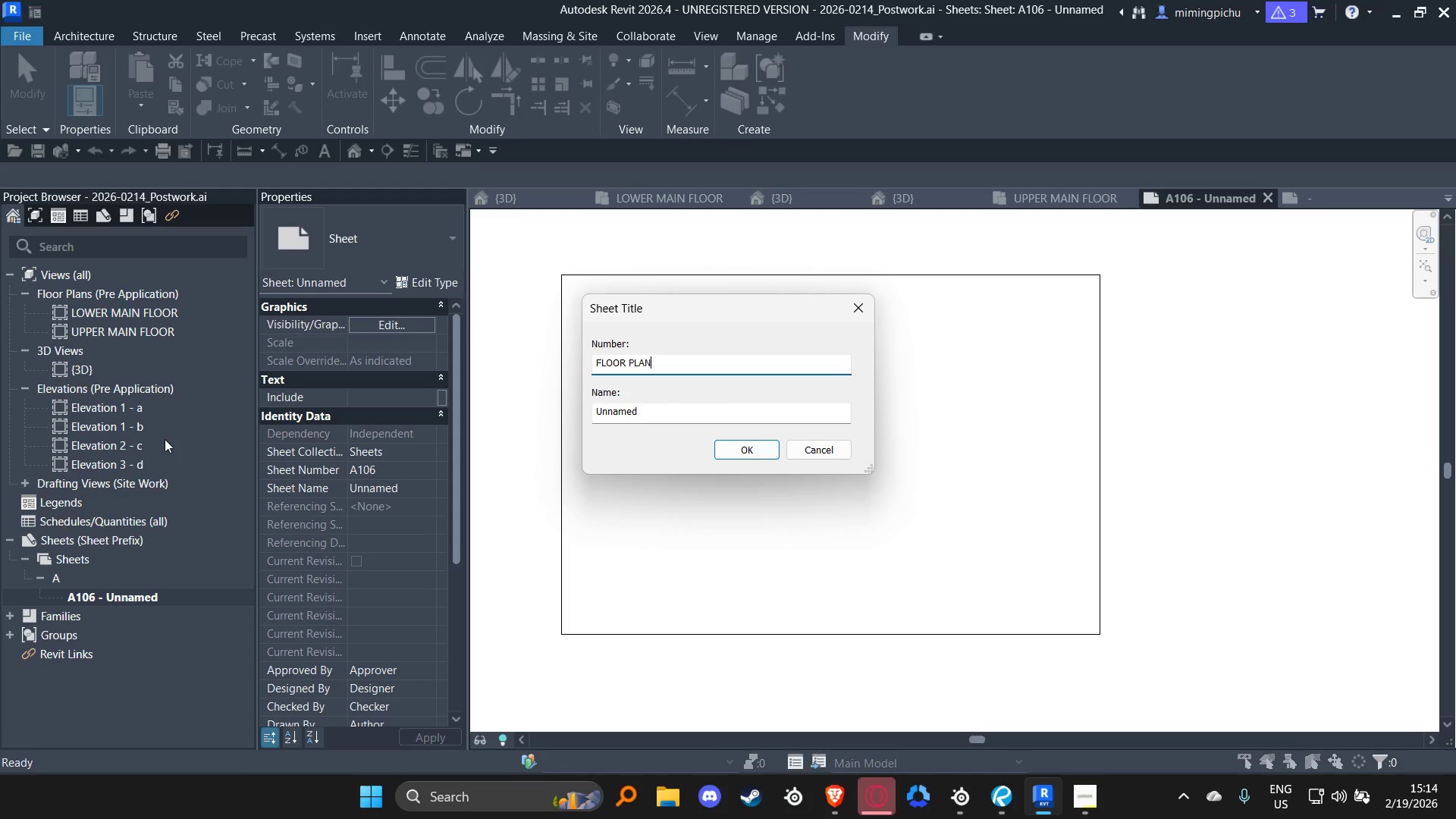 
key(Enter)
 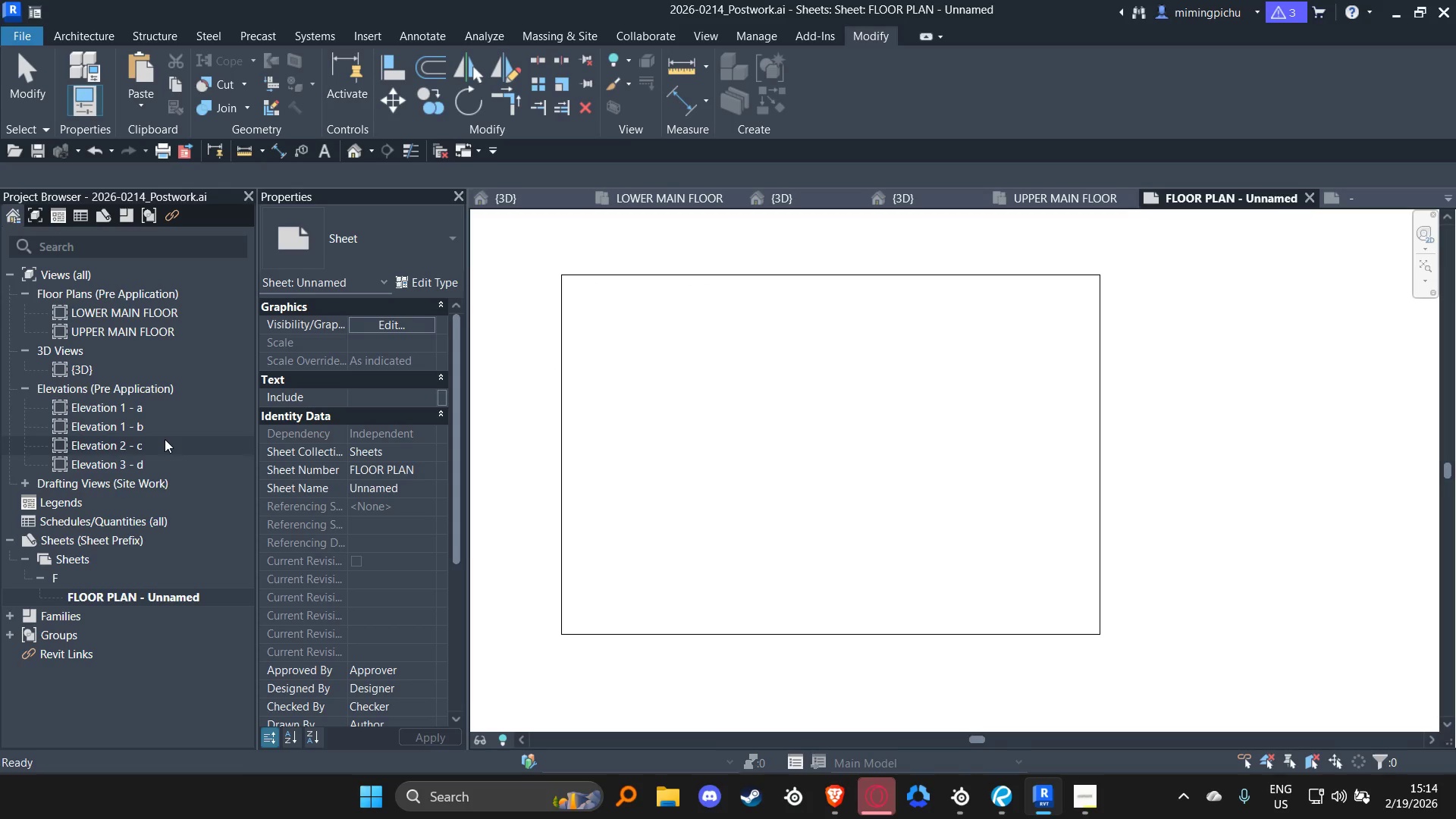 
key(CapsLock)
 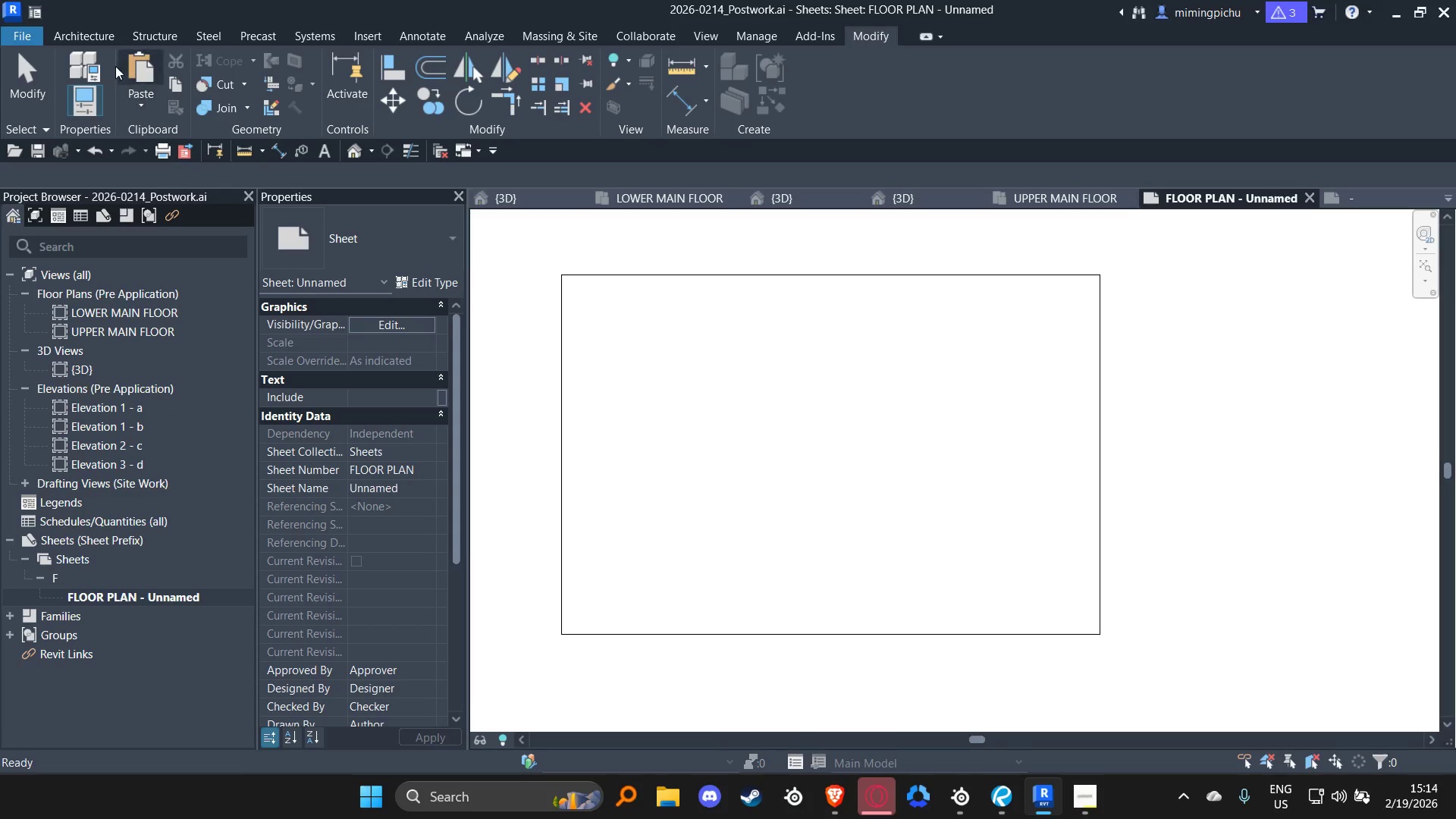 
left_click([89, 30])
 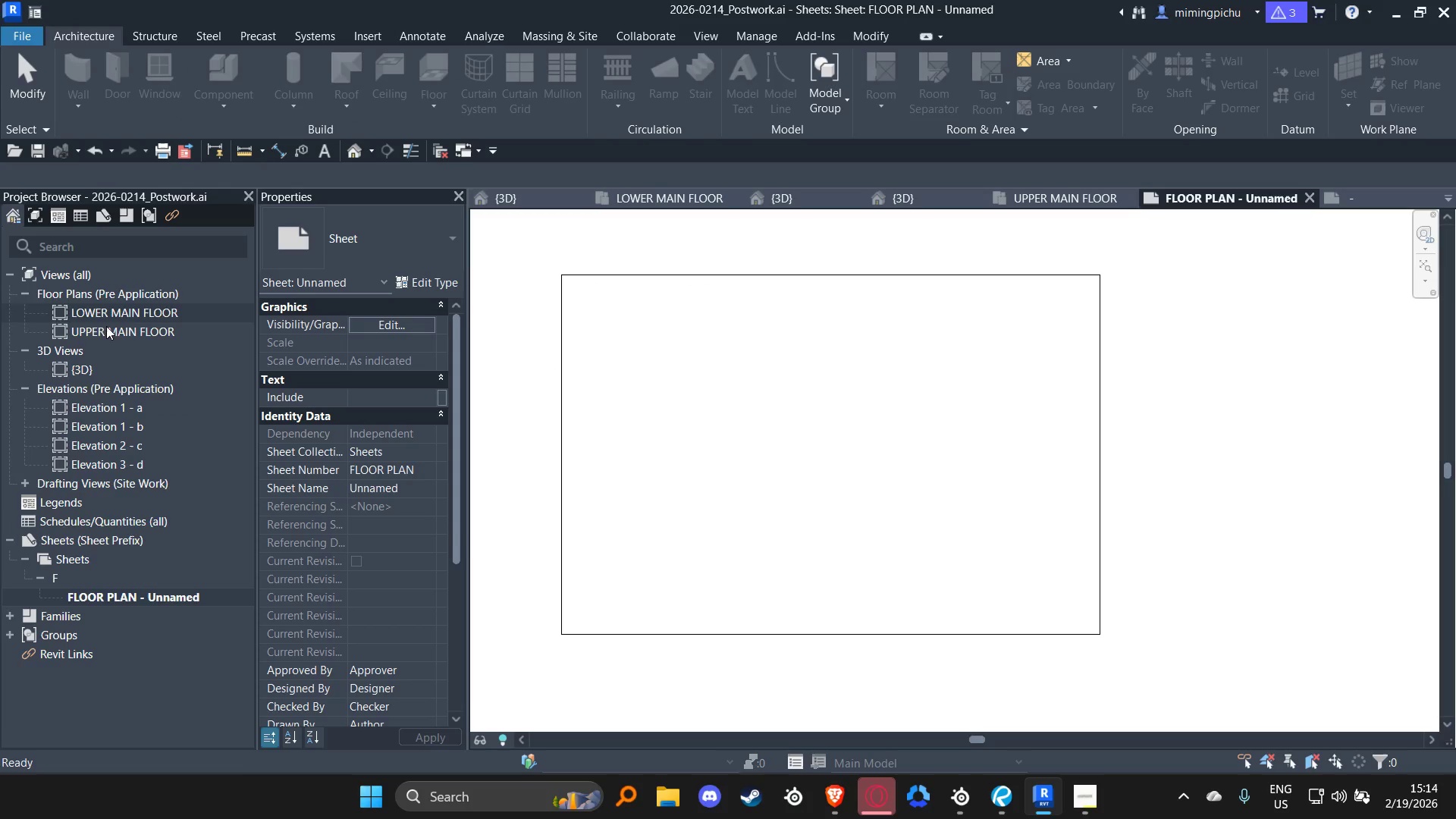 
left_click_drag(start_coordinate=[106, 314], to_coordinate=[745, 507])
 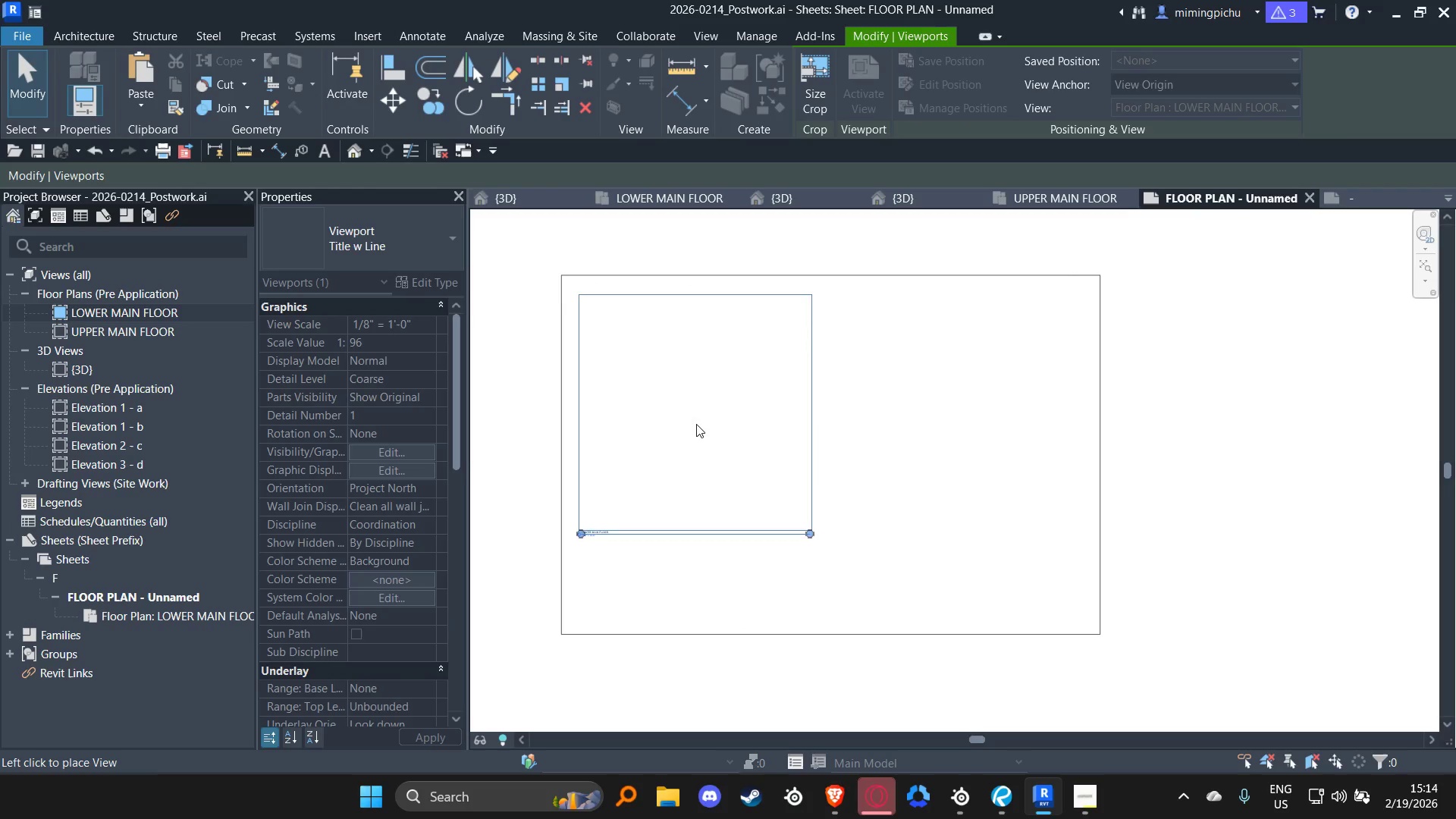 
left_click([704, 407])
 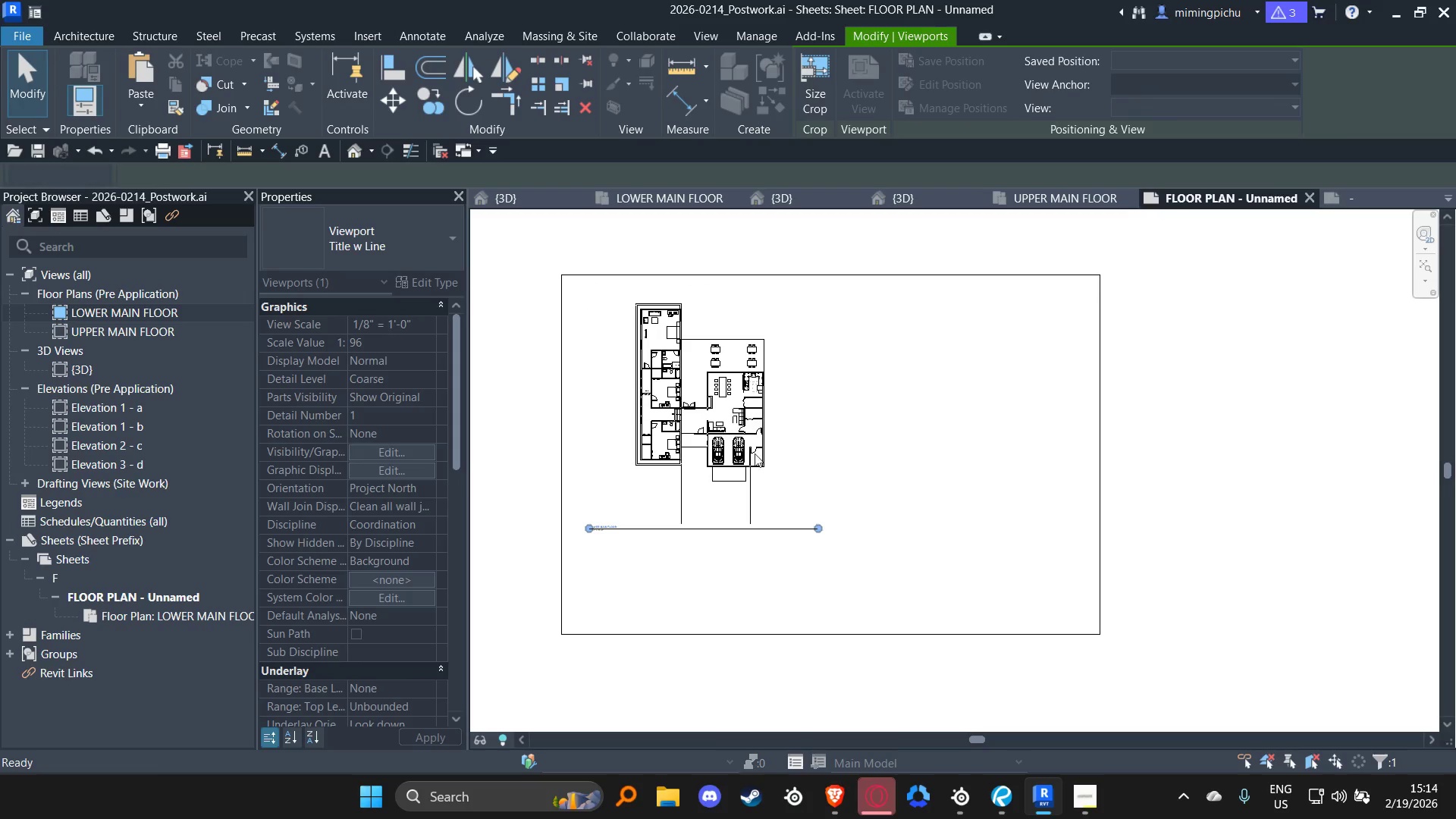 
left_click([708, 426])
 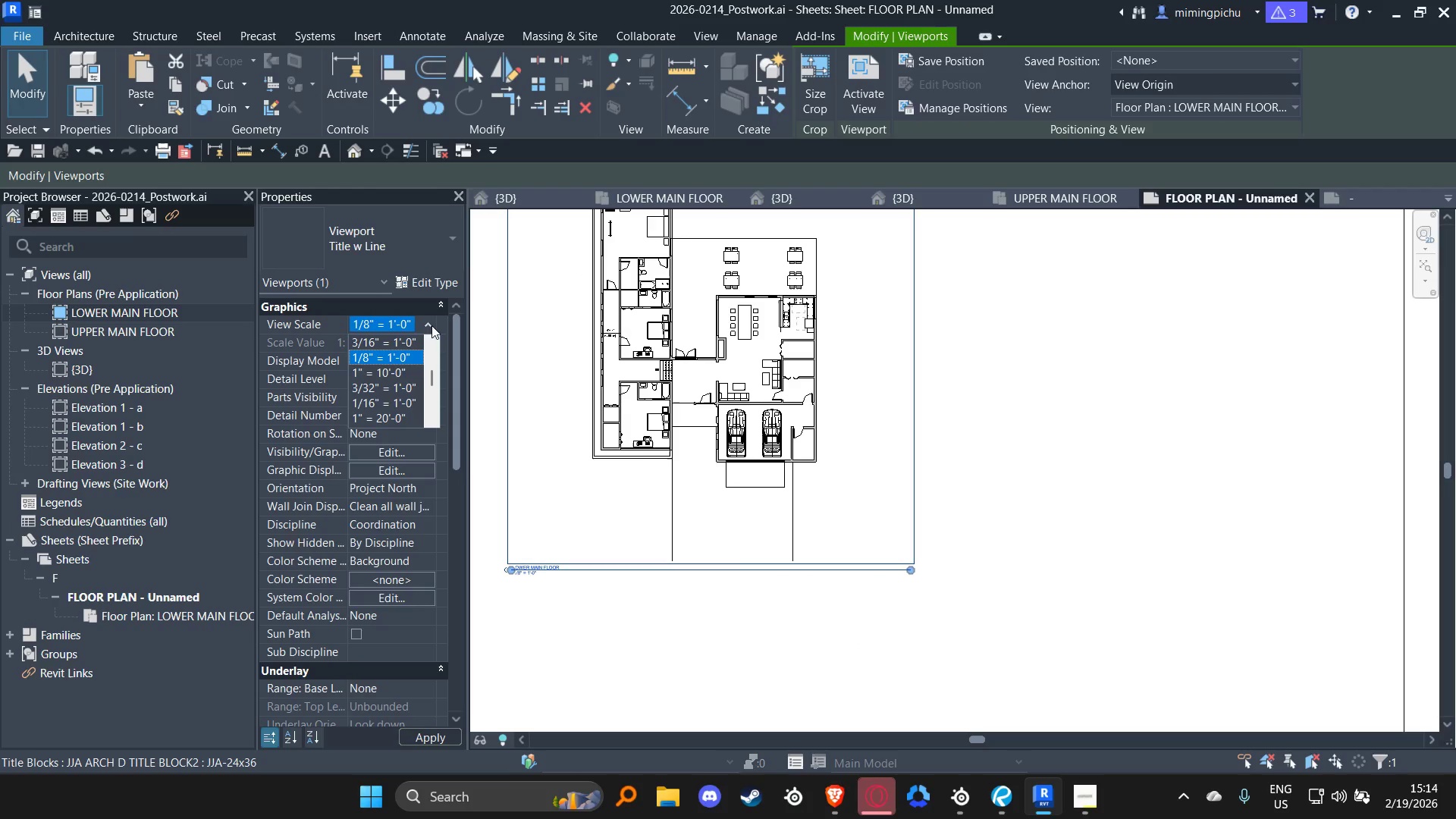 
scroll: coordinate [381, 375], scroll_direction: up, amount: 4.0
 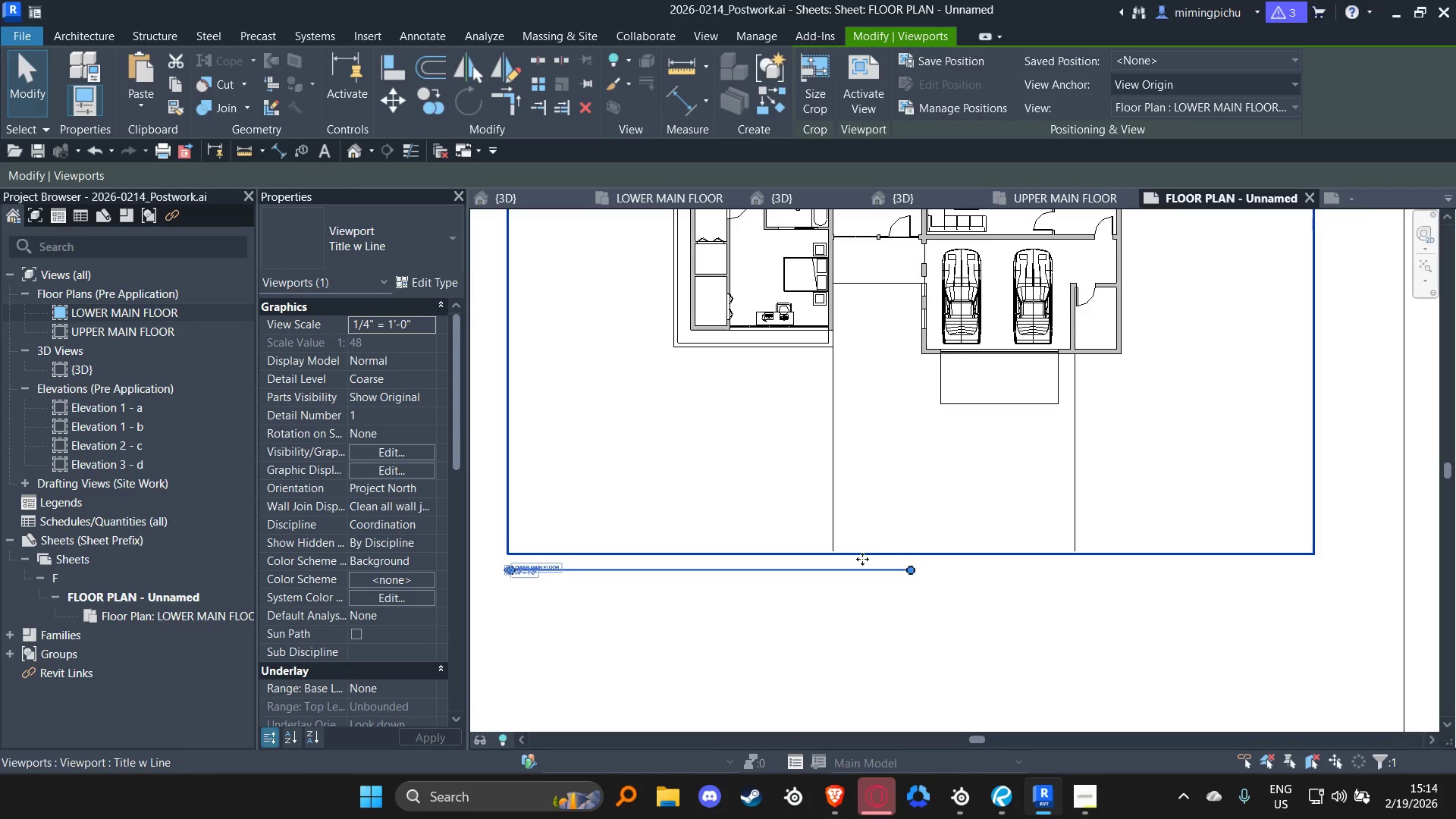 
left_click_drag(start_coordinate=[912, 570], to_coordinate=[574, 579])
 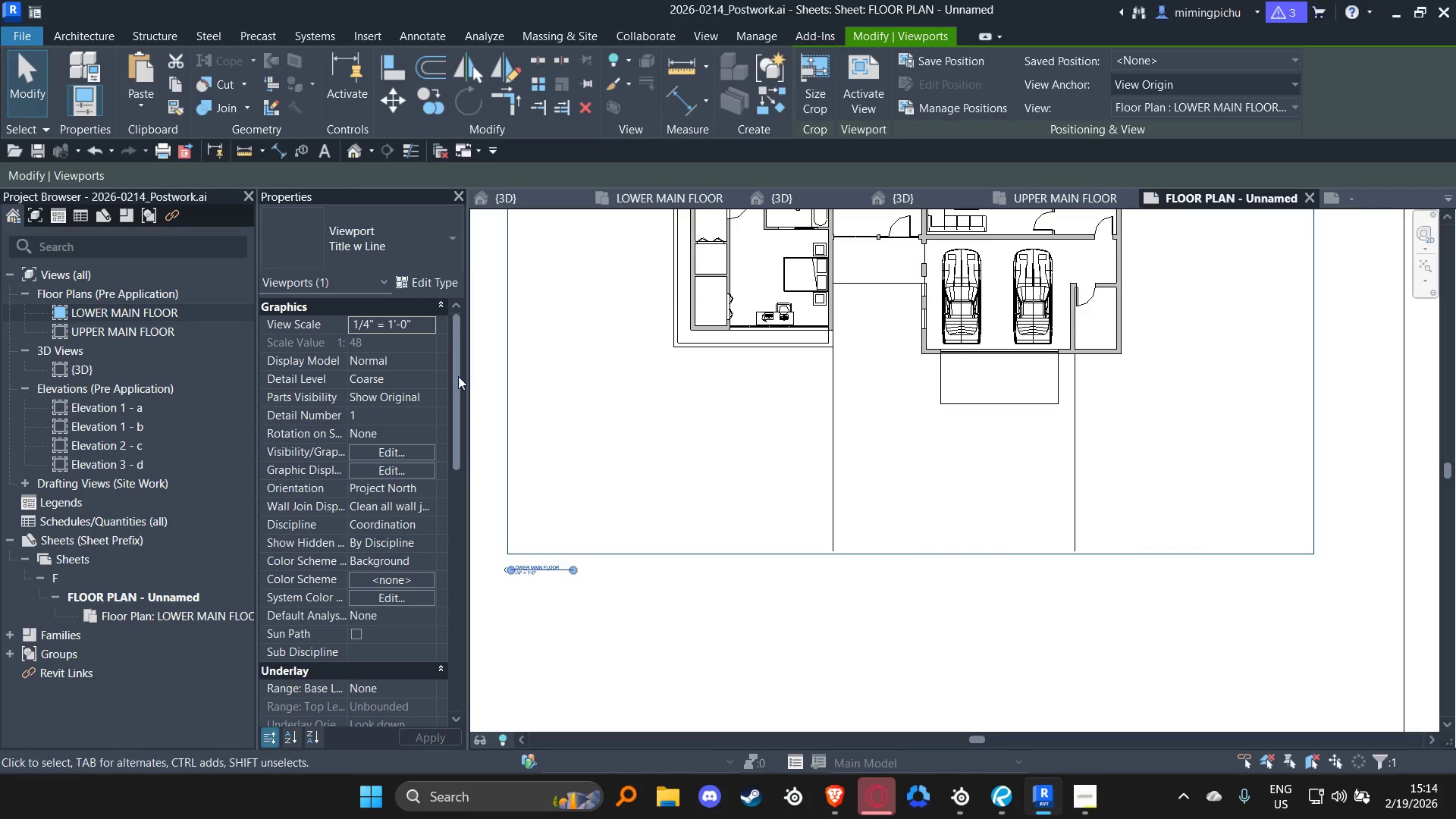 
left_click([365, 246])
 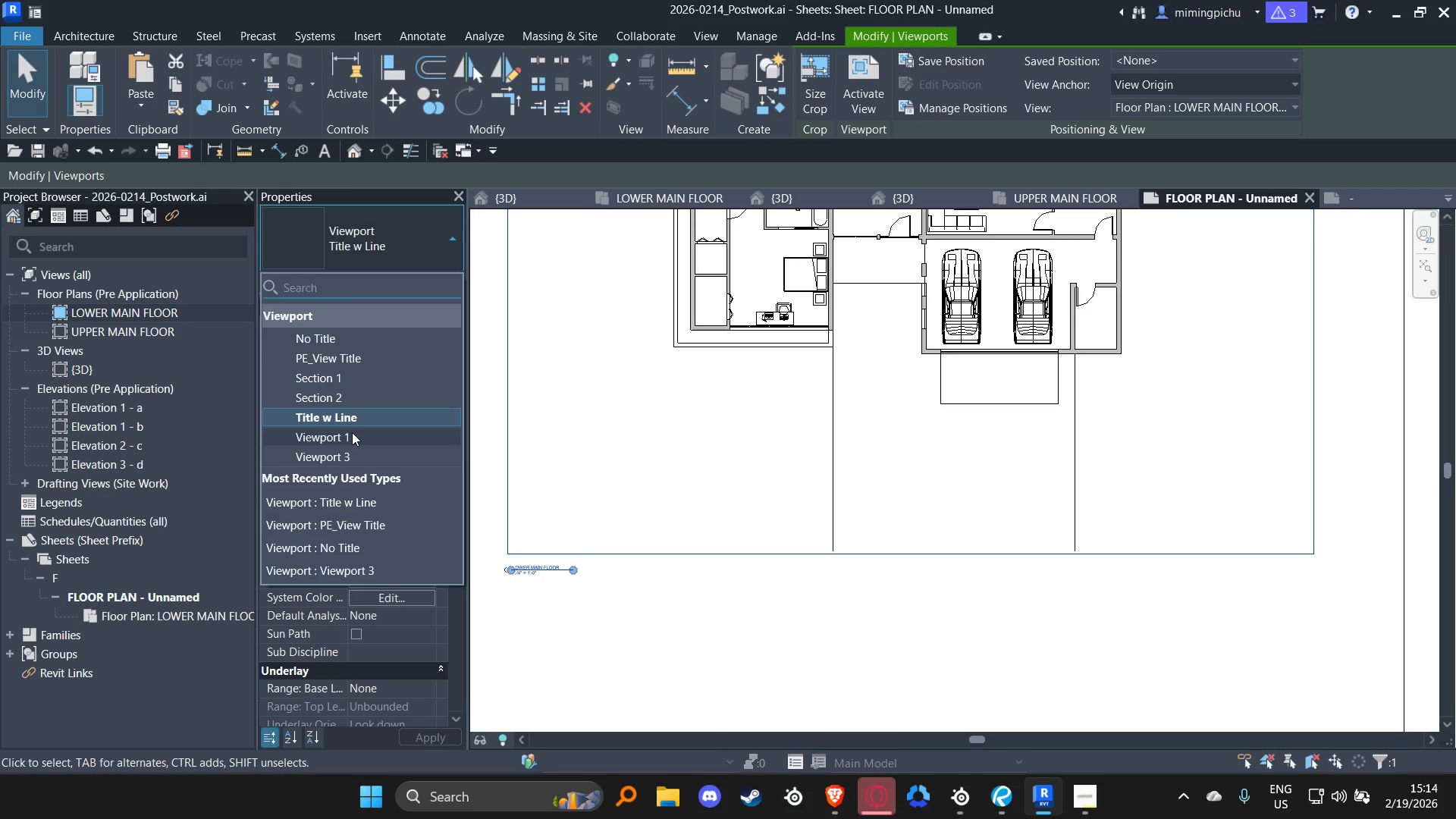 
left_click([641, 684])
 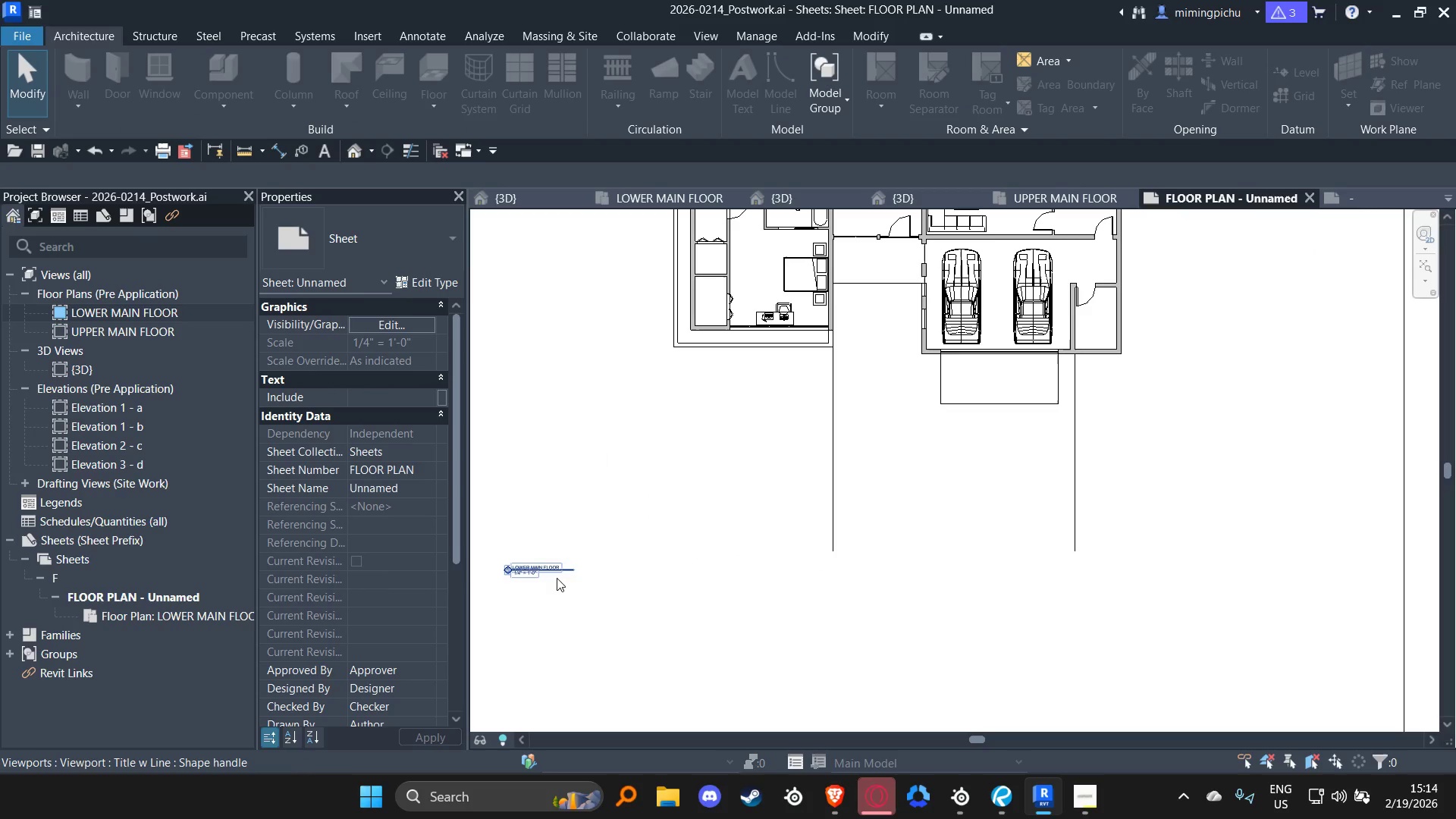 
left_click_drag(start_coordinate=[547, 563], to_coordinate=[924, 574])
 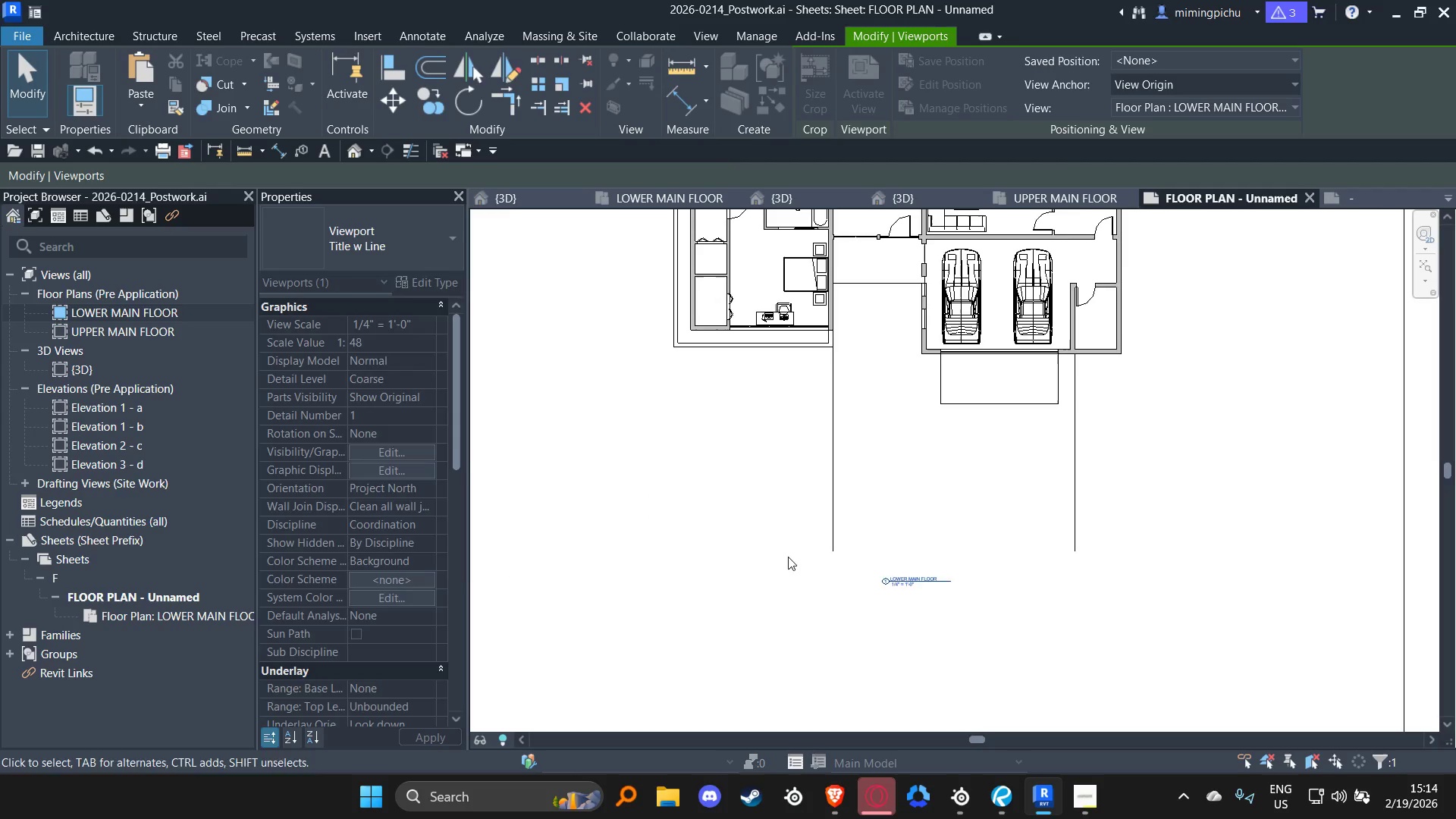 
scroll: coordinate [805, 544], scroll_direction: down, amount: 4.0
 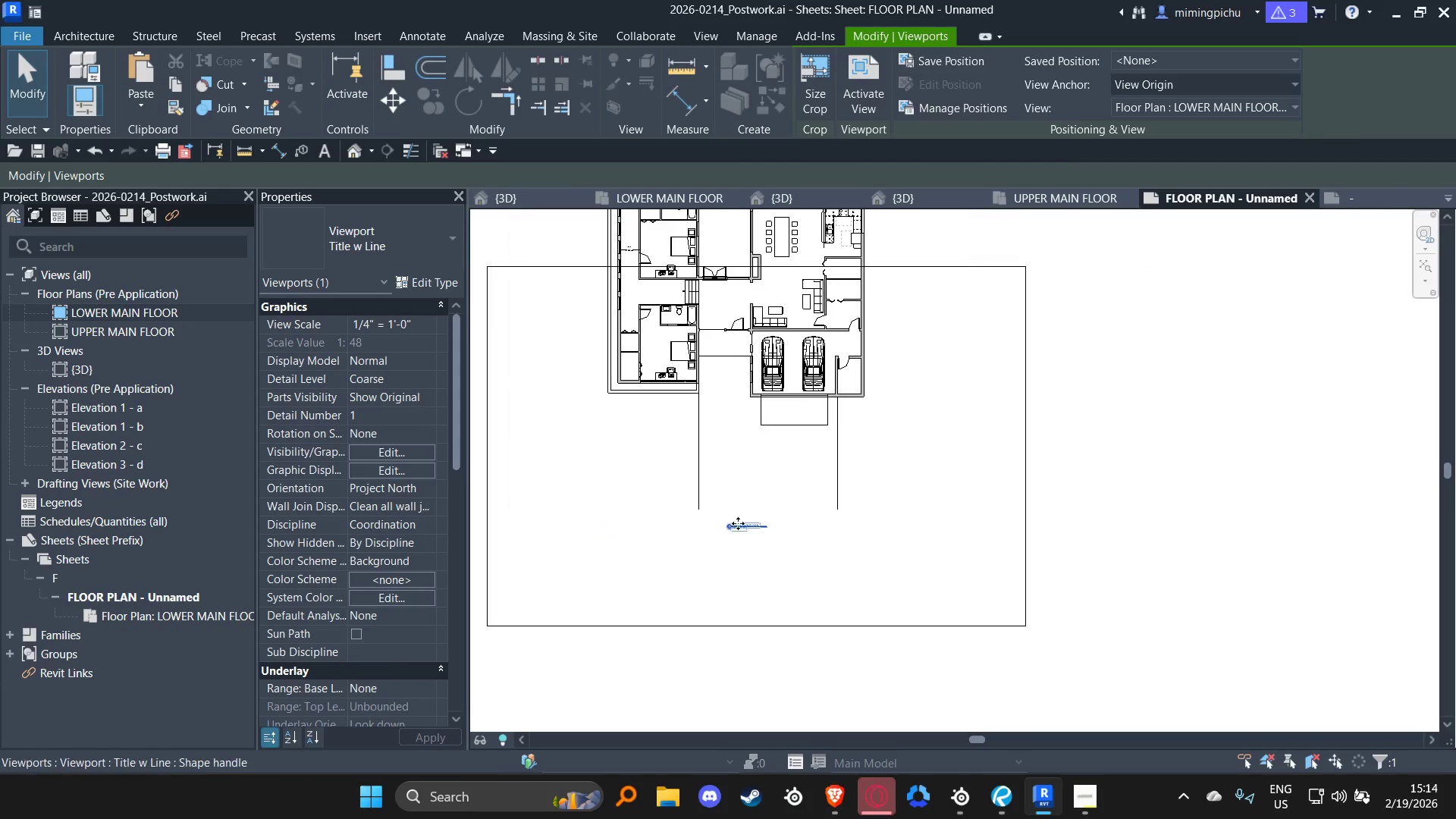 
left_click([345, 244])
 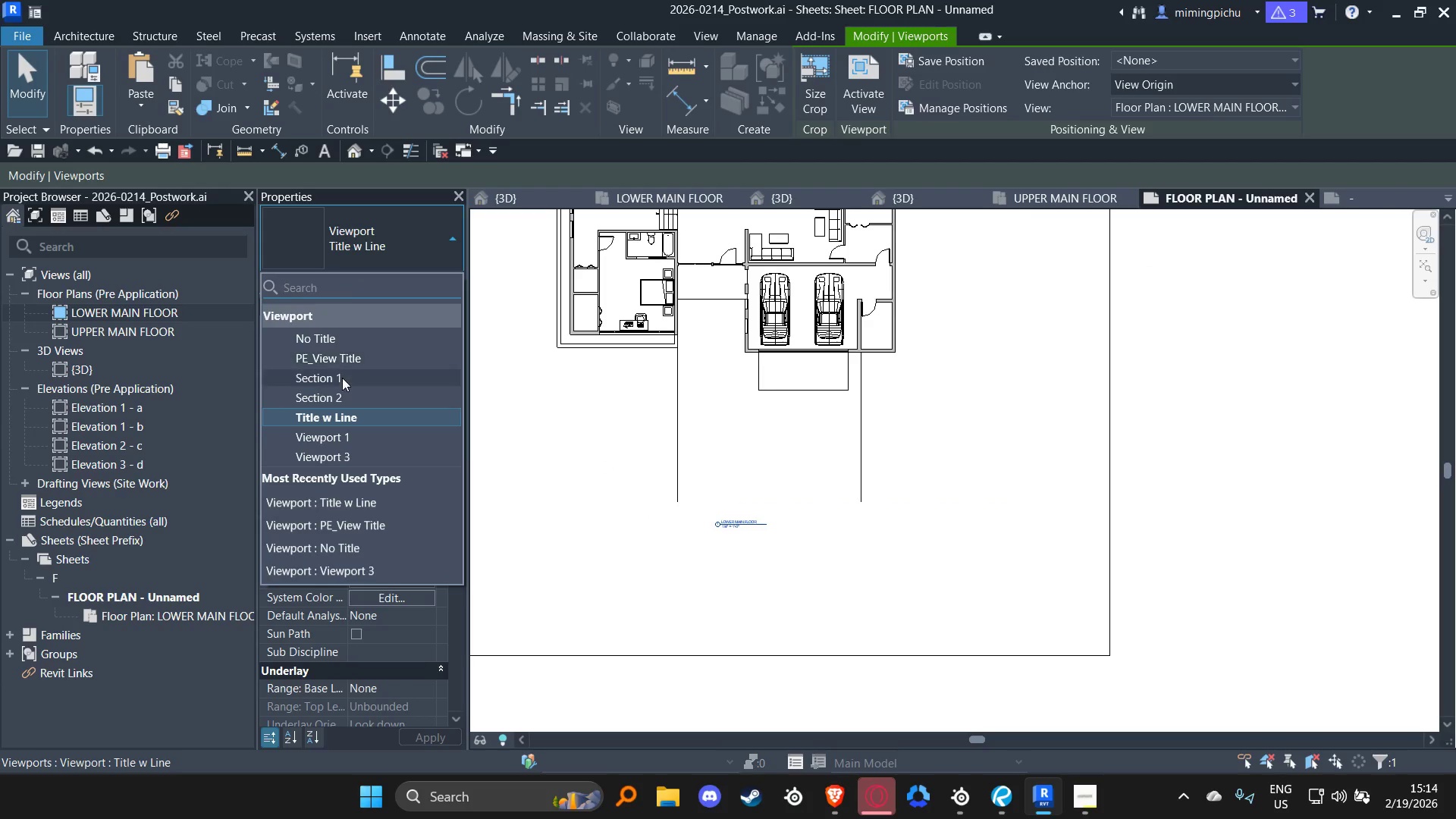 
scroll: coordinate [766, 532], scroll_direction: up, amount: 2.0
 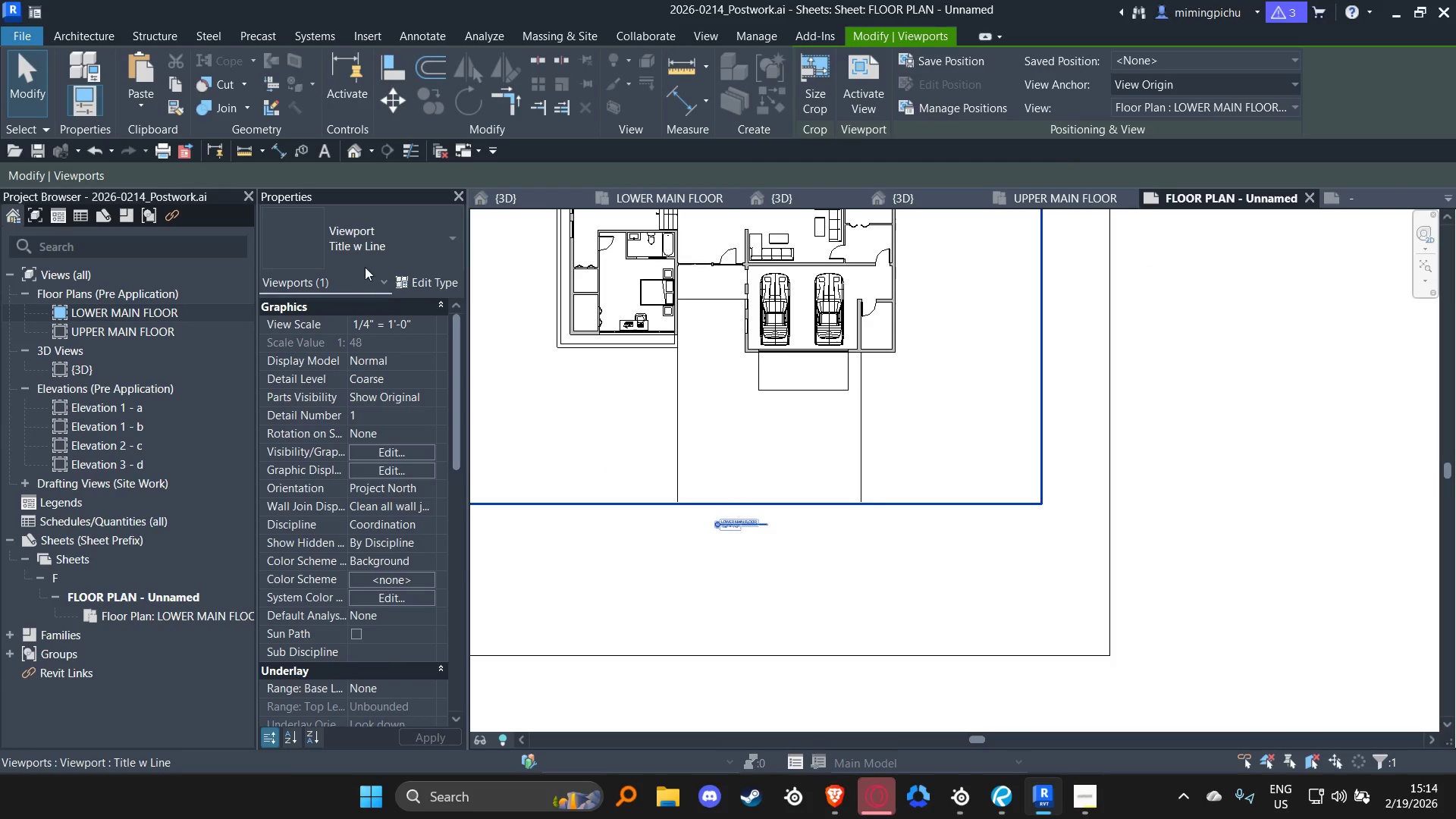 
left_click([337, 363])
 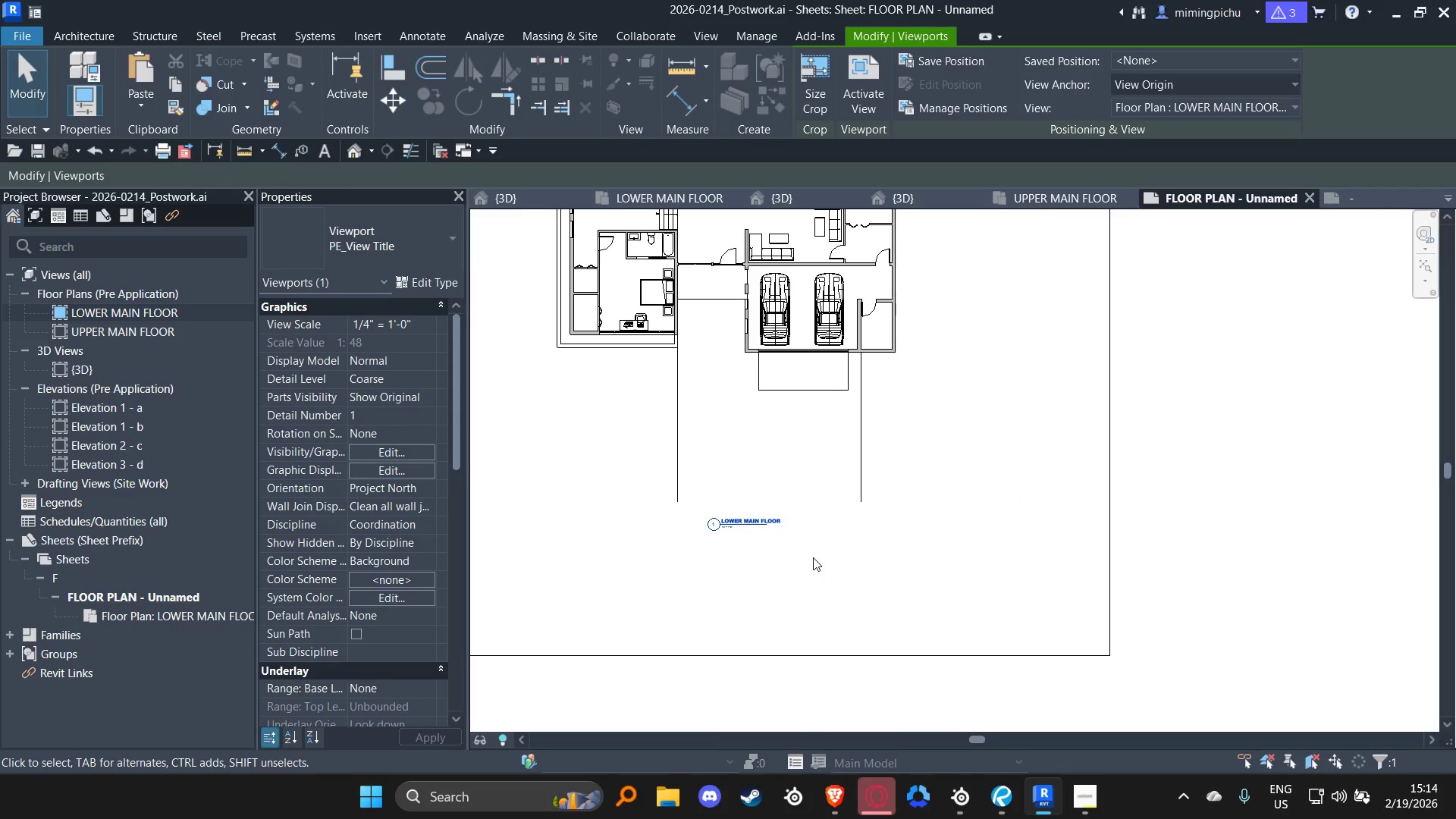 
left_click([718, 415])
 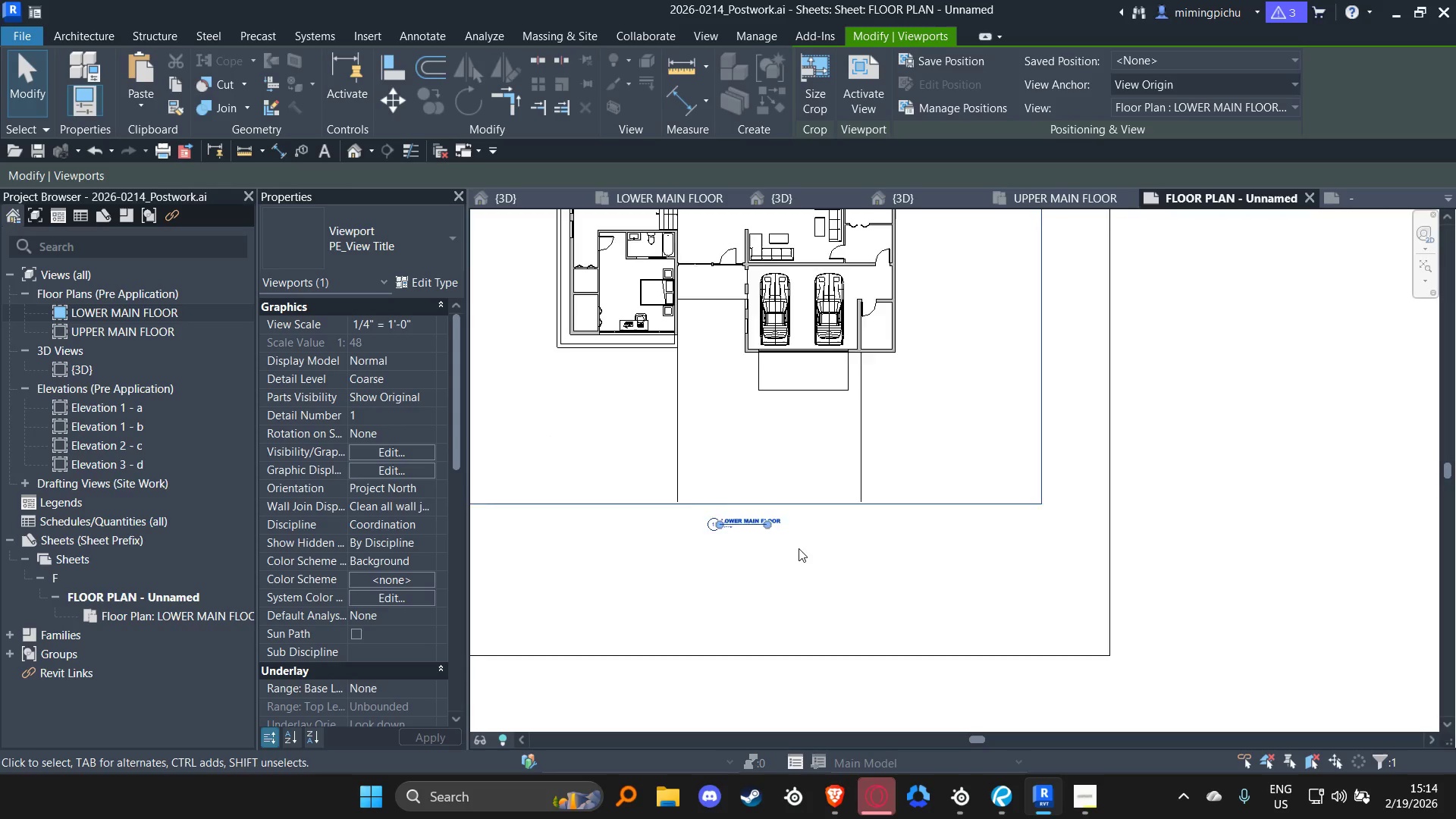 
left_click_drag(start_coordinate=[728, 496], to_coordinate=[779, 498])
 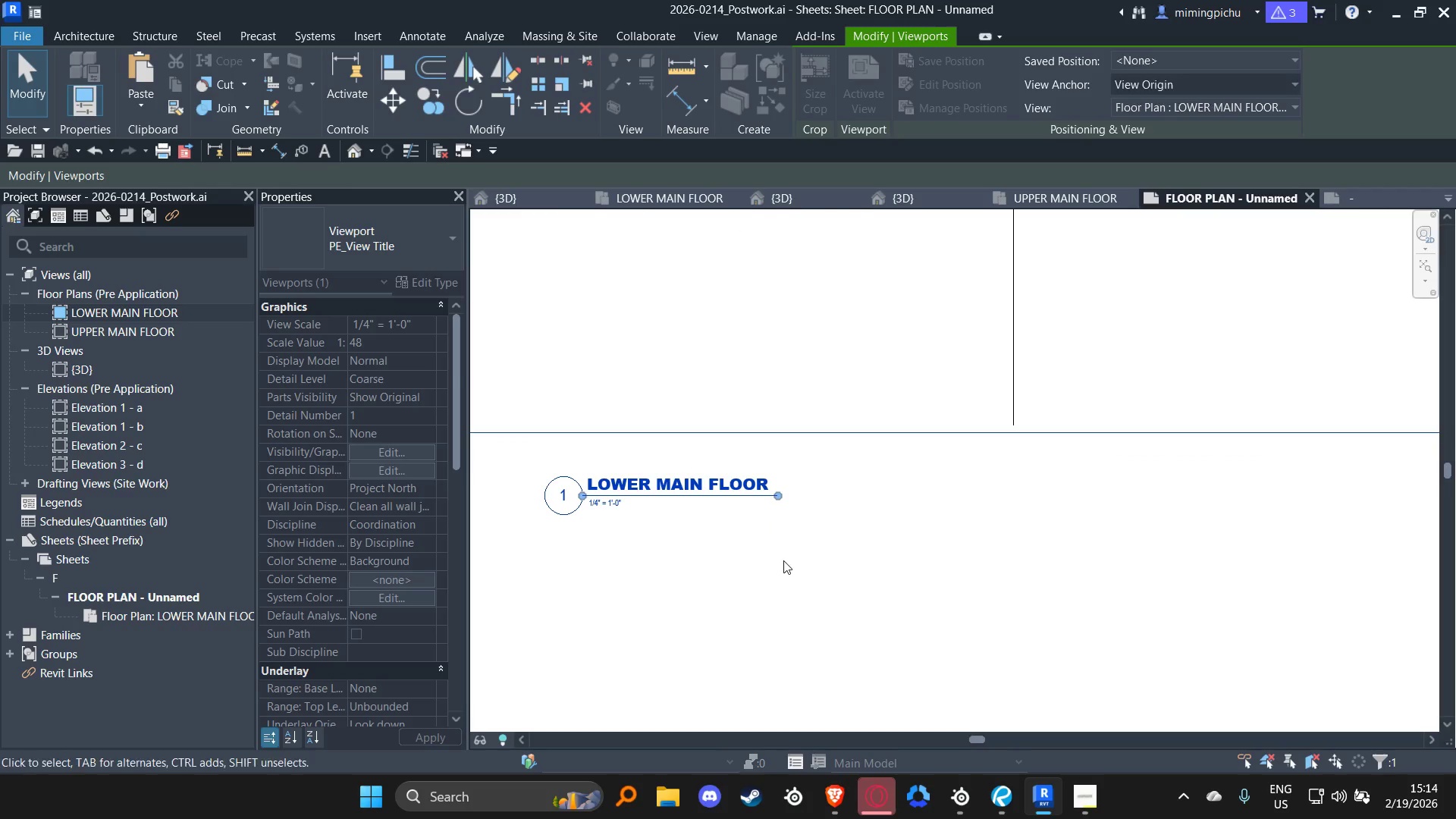 
scroll: coordinate [746, 504], scroll_direction: up, amount: 8.0
 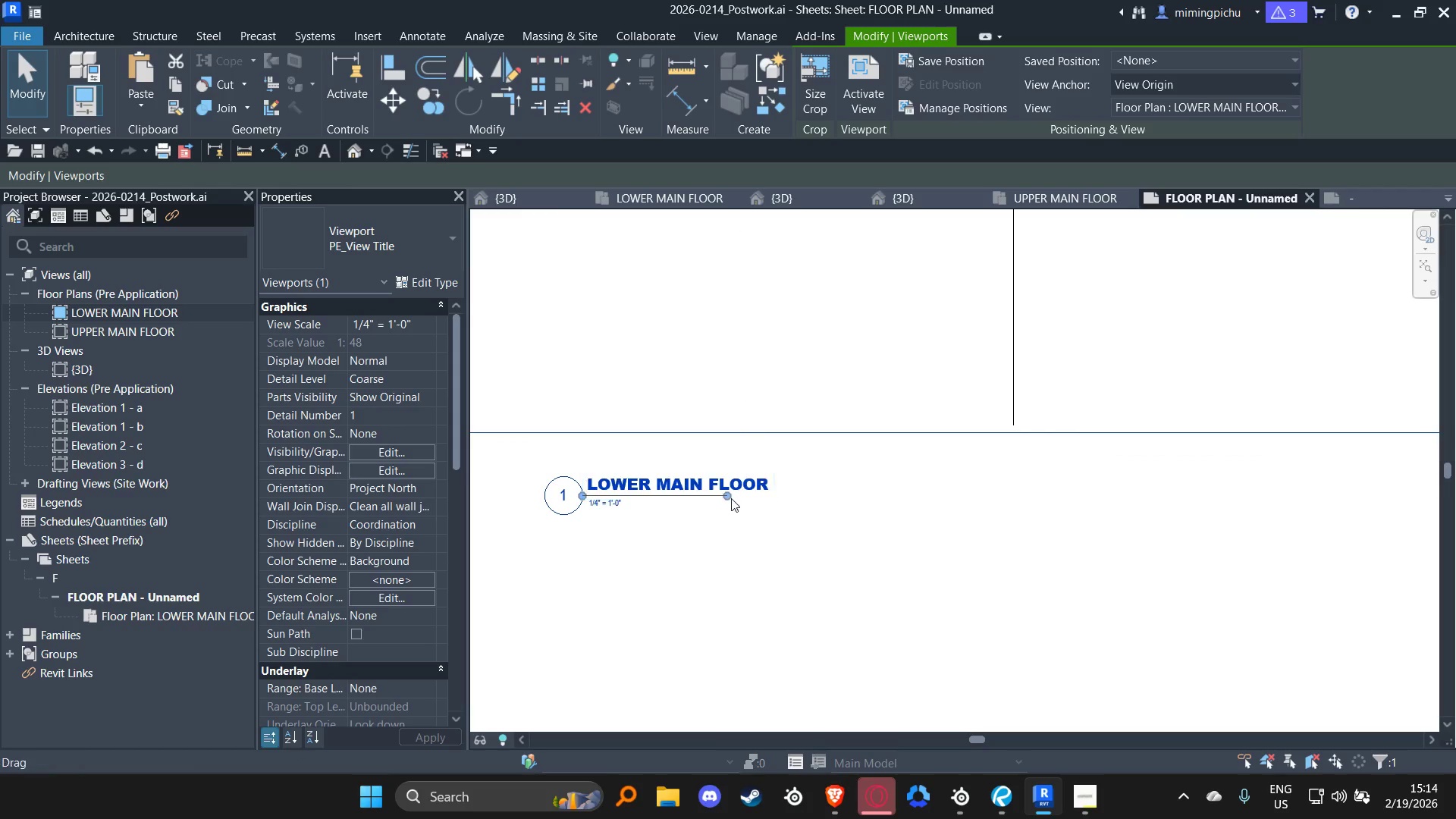 
left_click([1152, 550])
 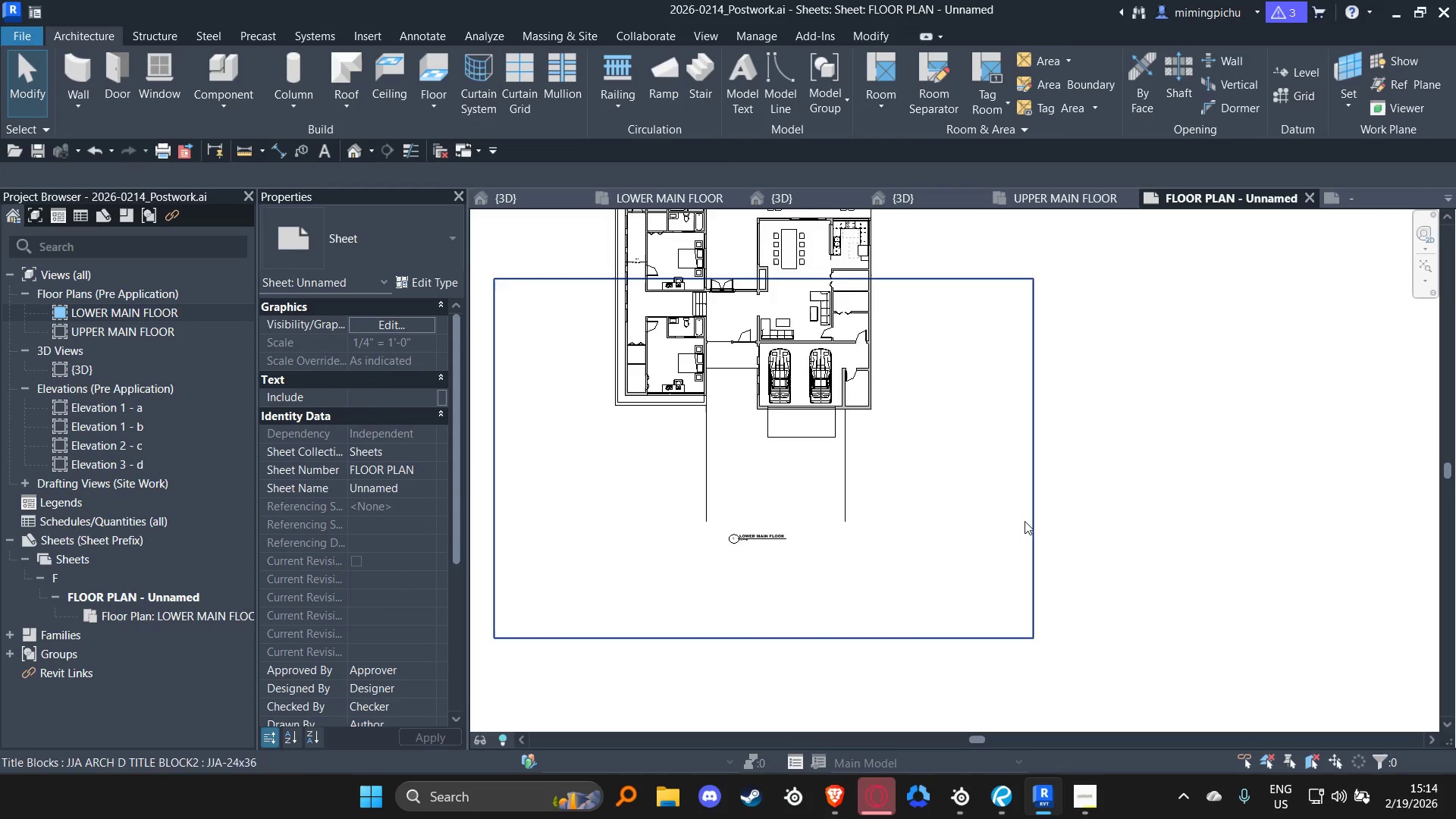 
scroll: coordinate [914, 428], scroll_direction: down, amount: 13.0
 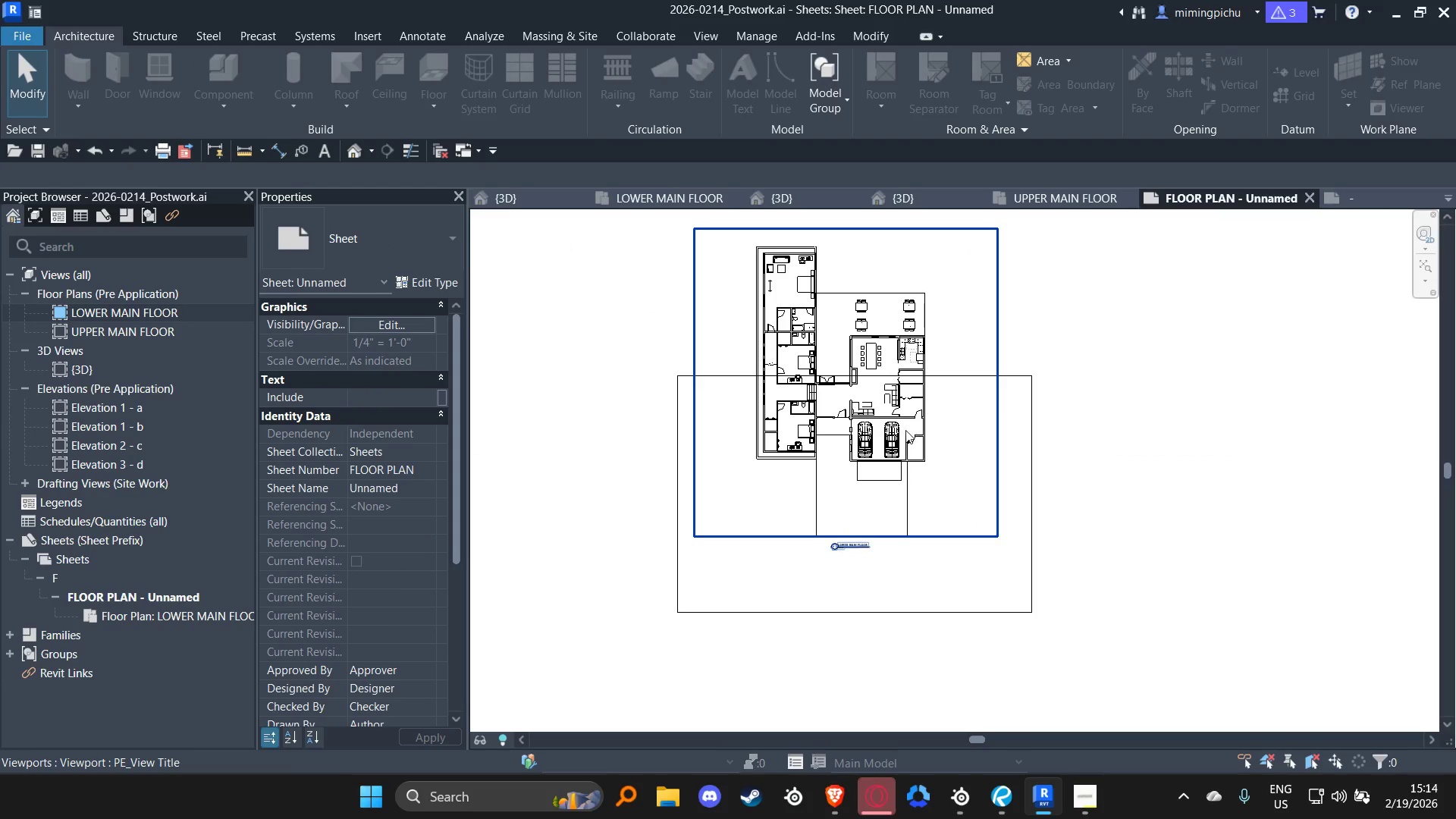 
left_click_drag(start_coordinate=[904, 430], to_coordinate=[877, 544])
 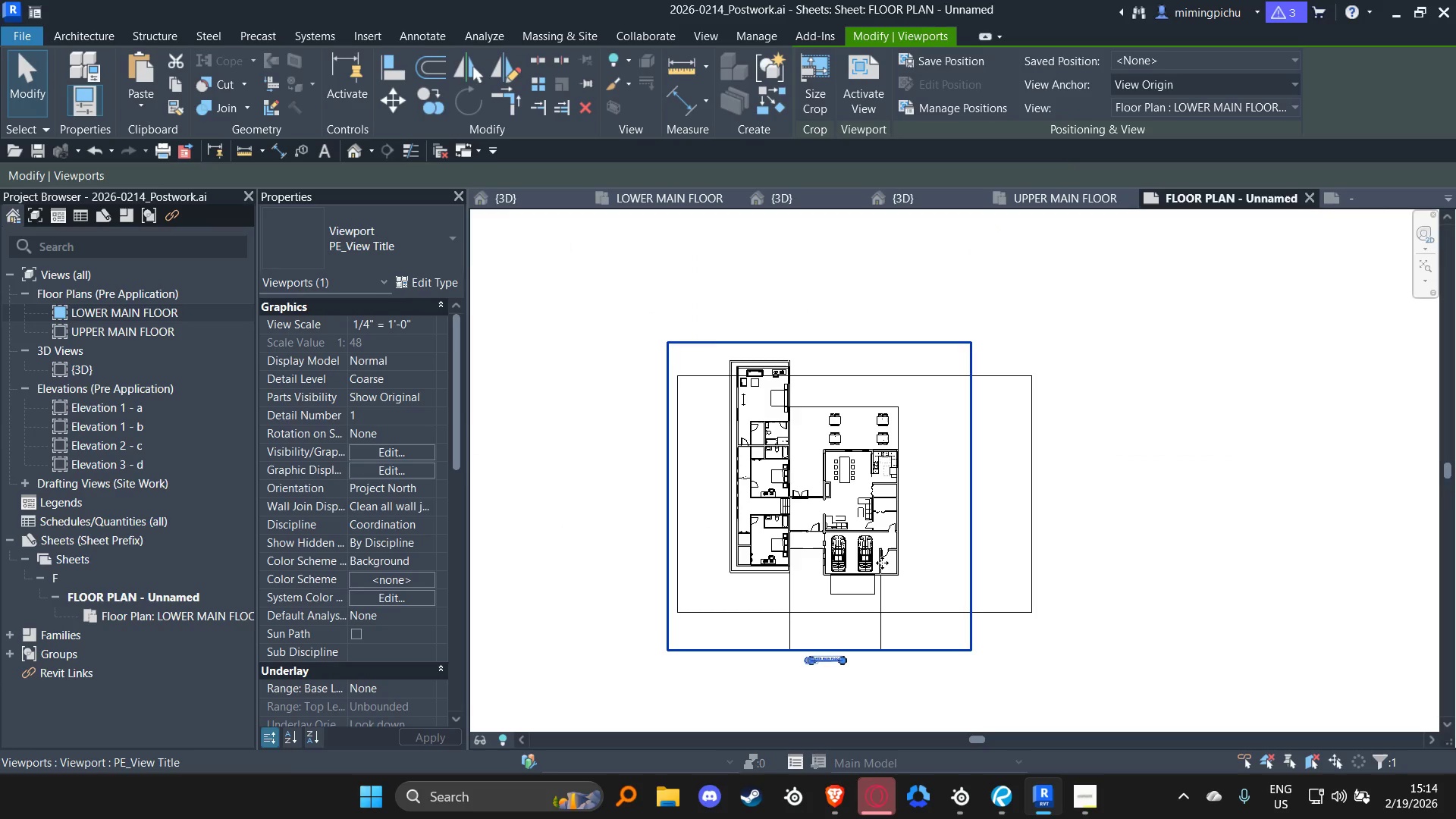 
scroll: coordinate [883, 562], scroll_direction: up, amount: 2.0
 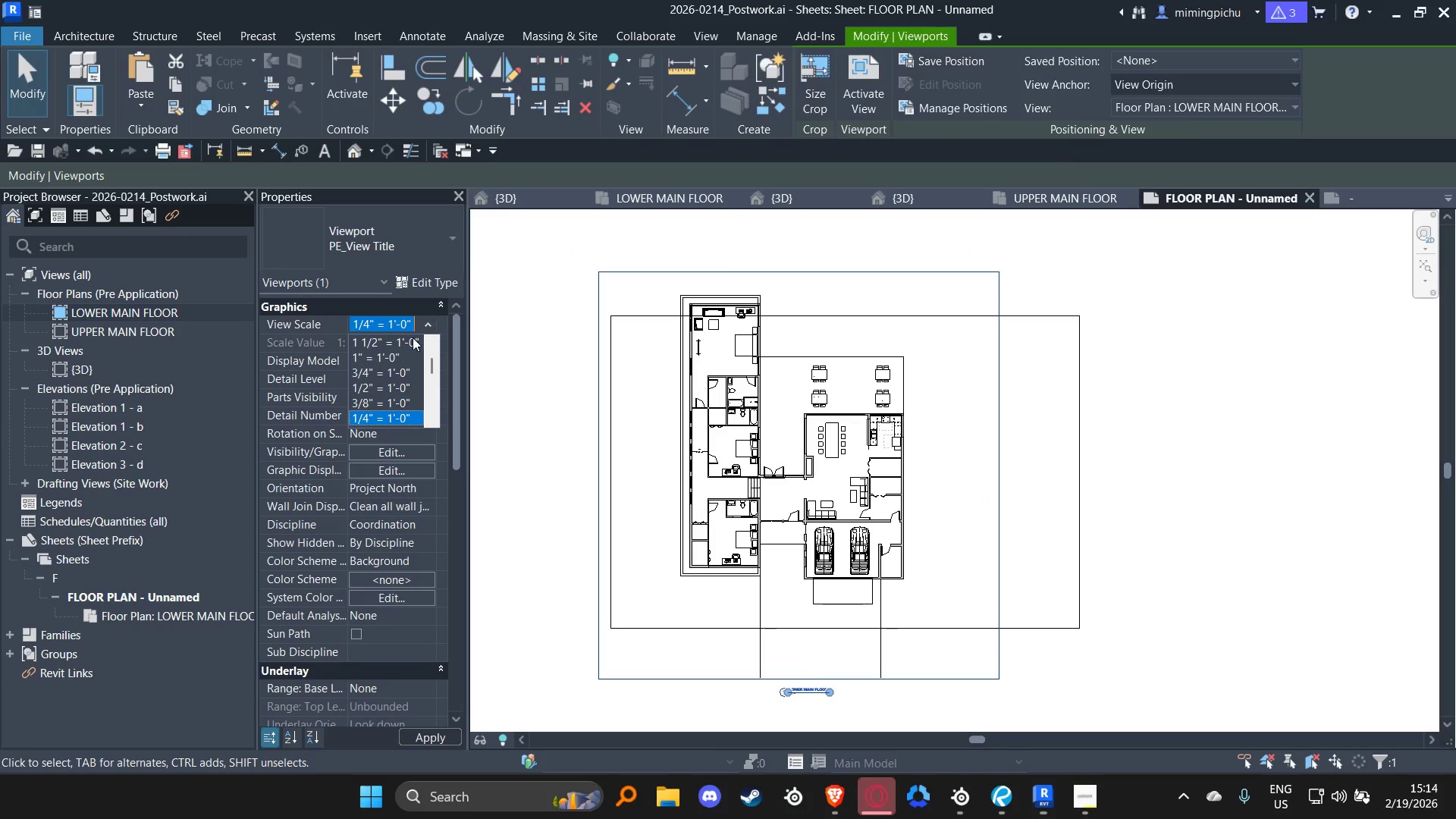 
scroll: coordinate [383, 400], scroll_direction: down, amount: 1.0
 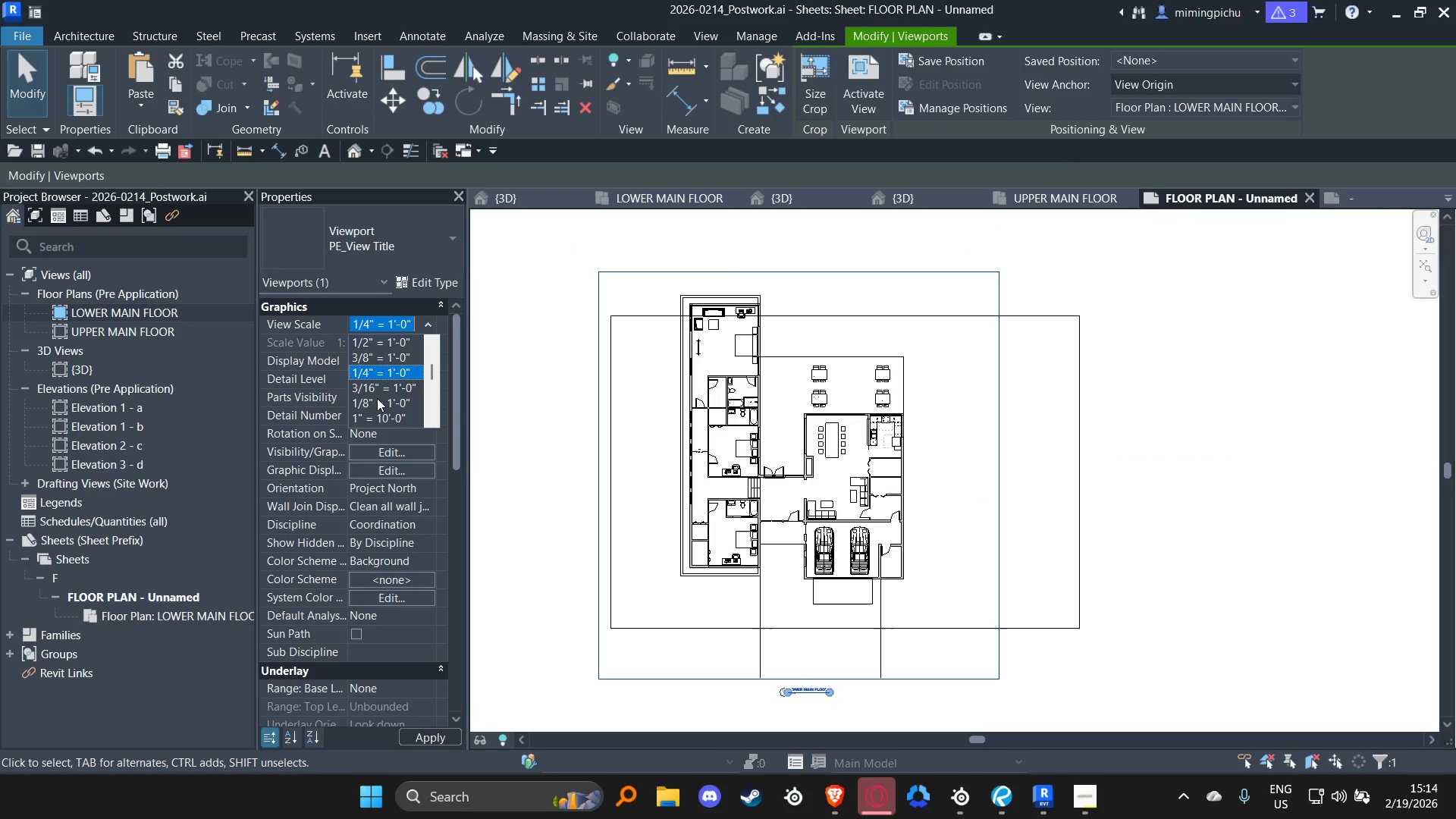 
left_click([377, 401])
 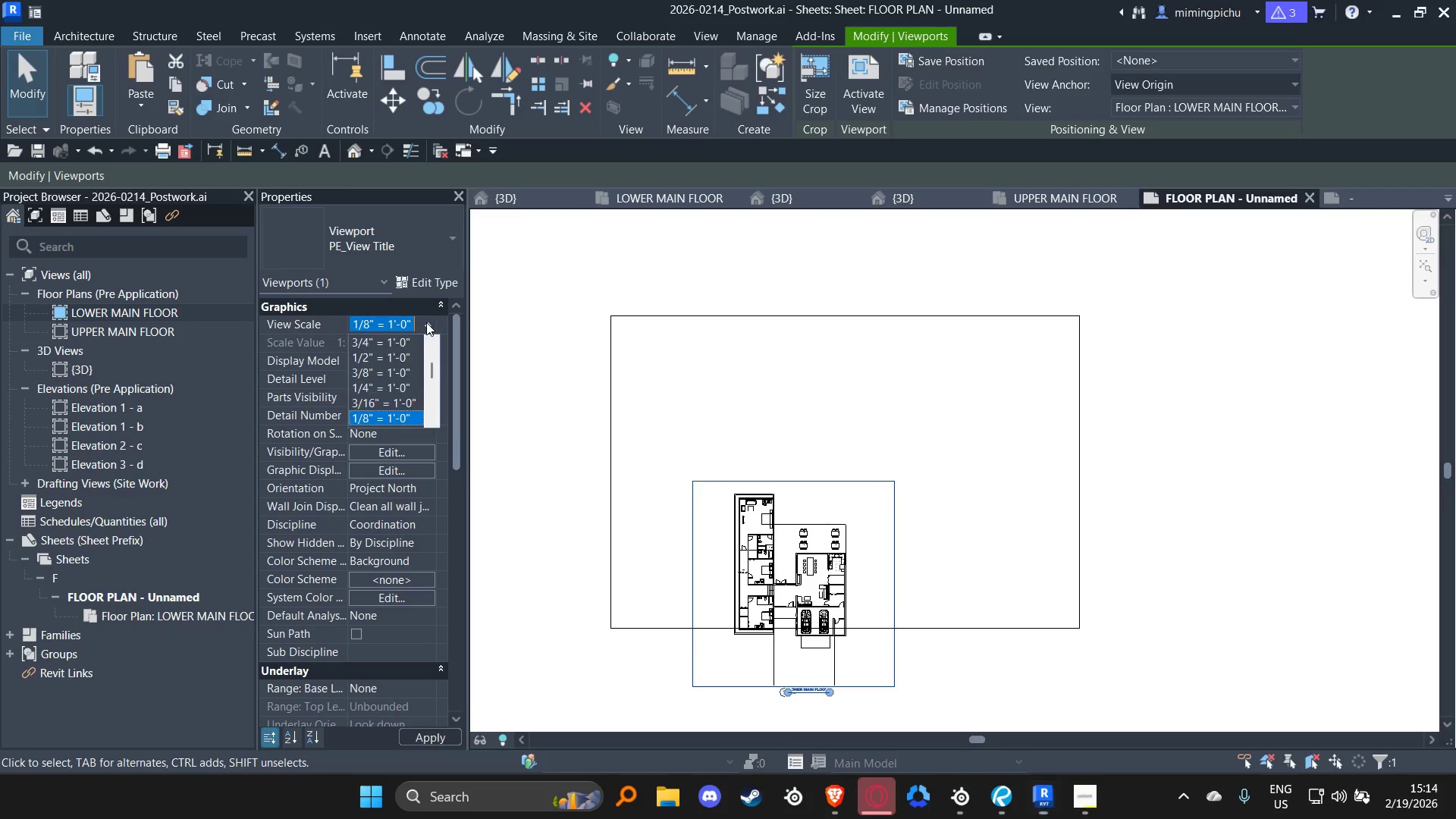 
left_click([383, 400])
 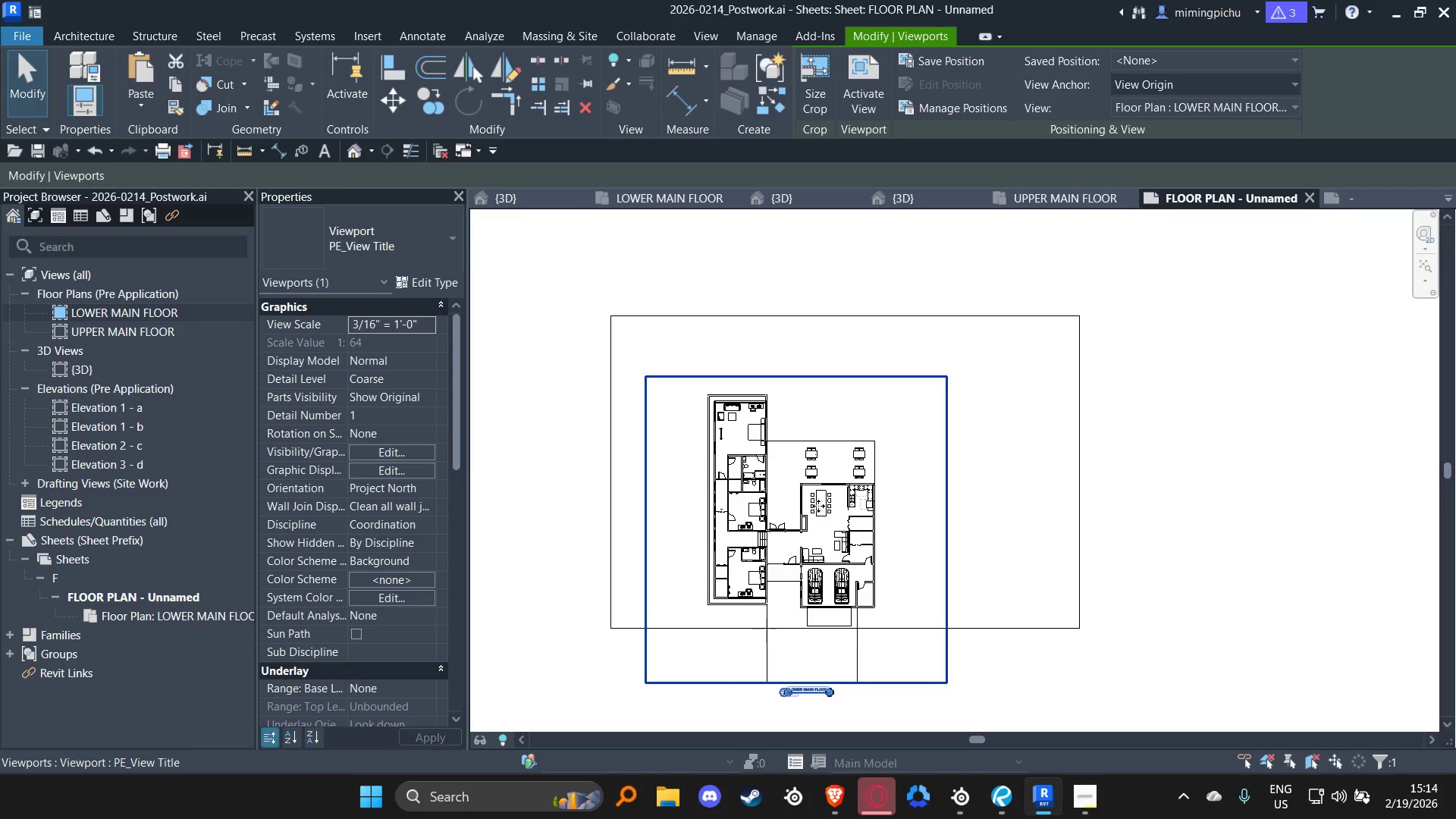 
left_click_drag(start_coordinate=[812, 506], to_coordinate=[781, 447])
 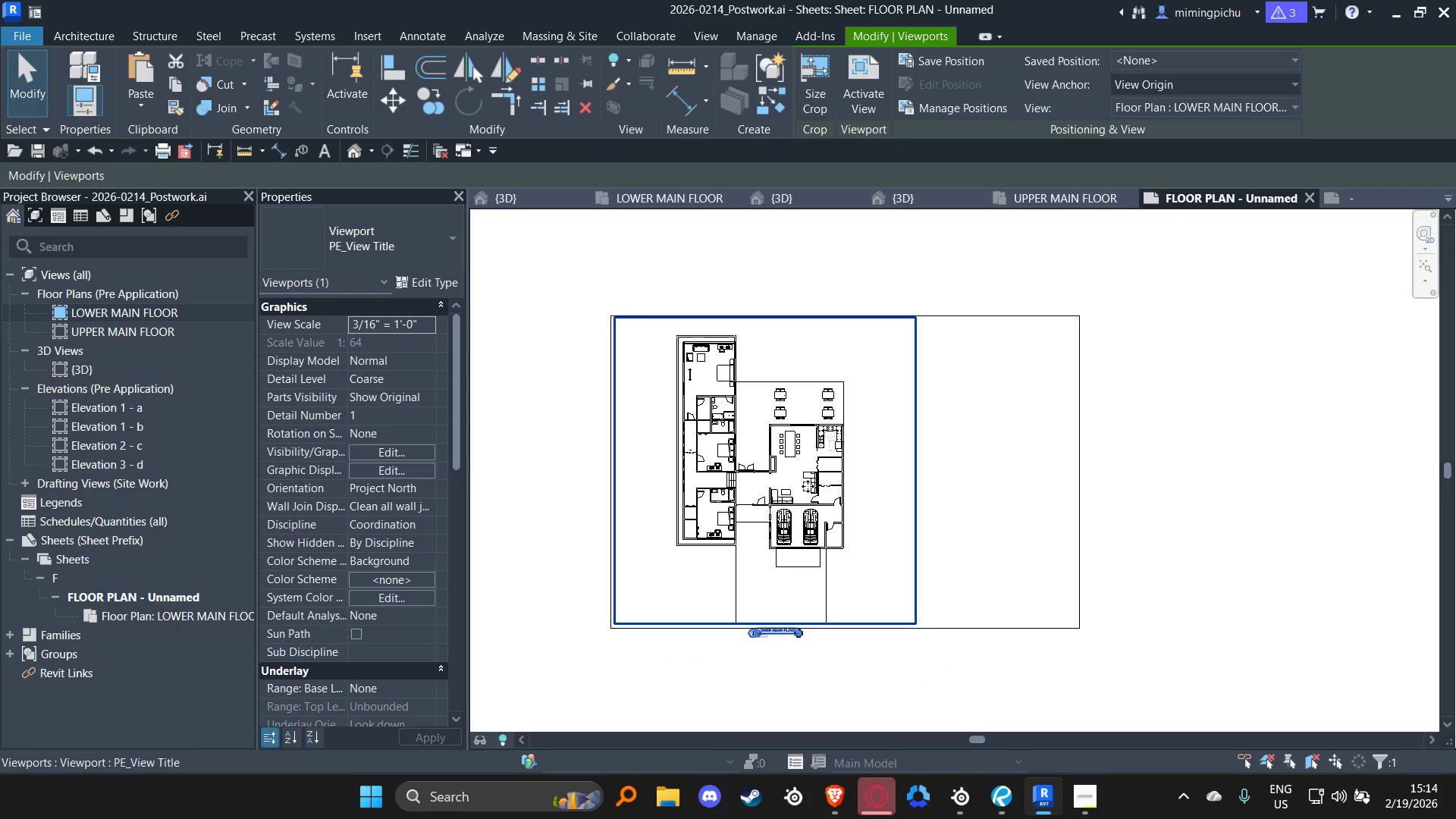 
double_click([808, 485])
 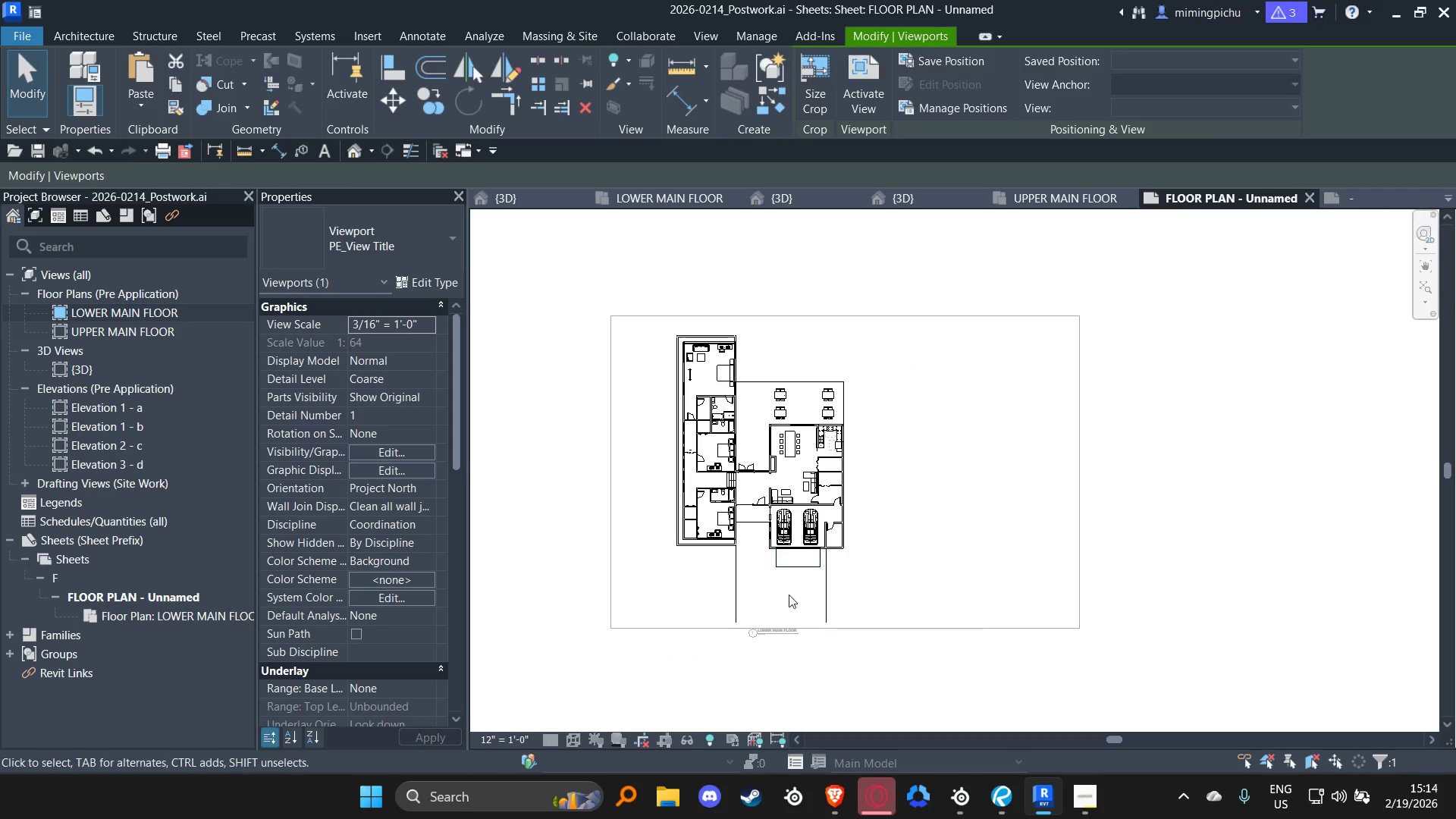 
scroll: coordinate [786, 605], scroll_direction: up, amount: 3.0
 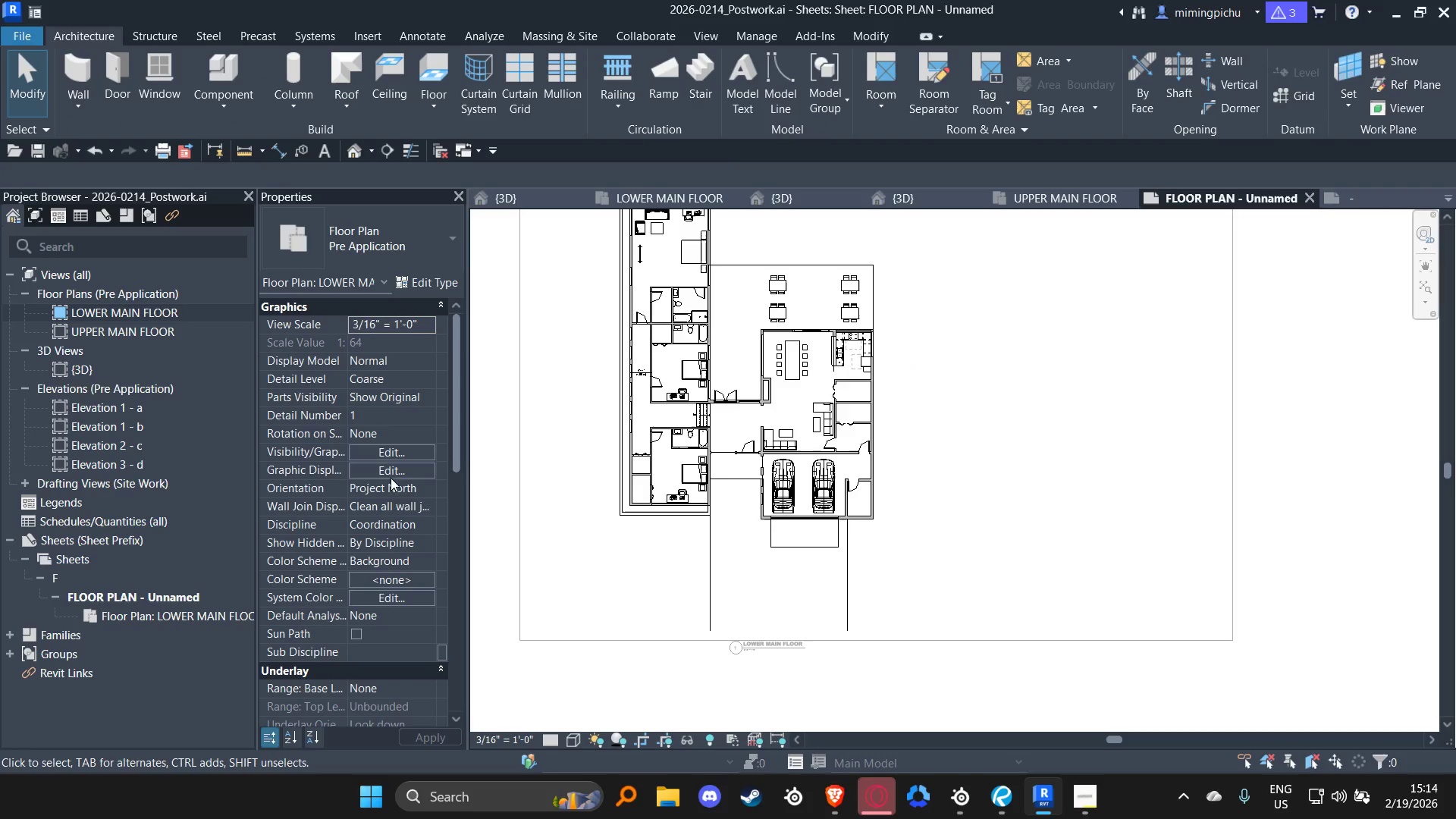 
scroll: coordinate [334, 642], scroll_direction: down, amount: 2.0
 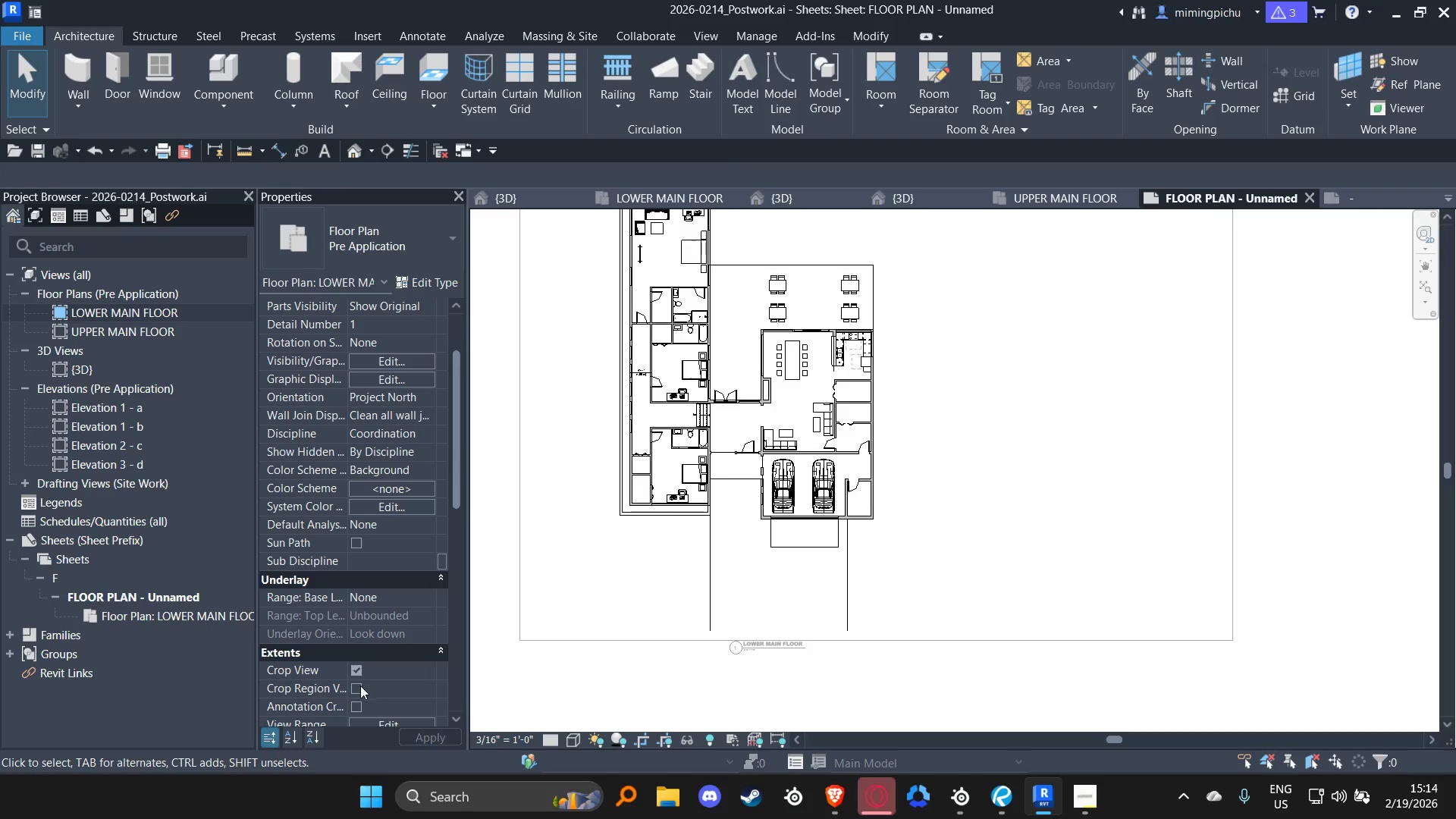 
left_click([354, 689])
 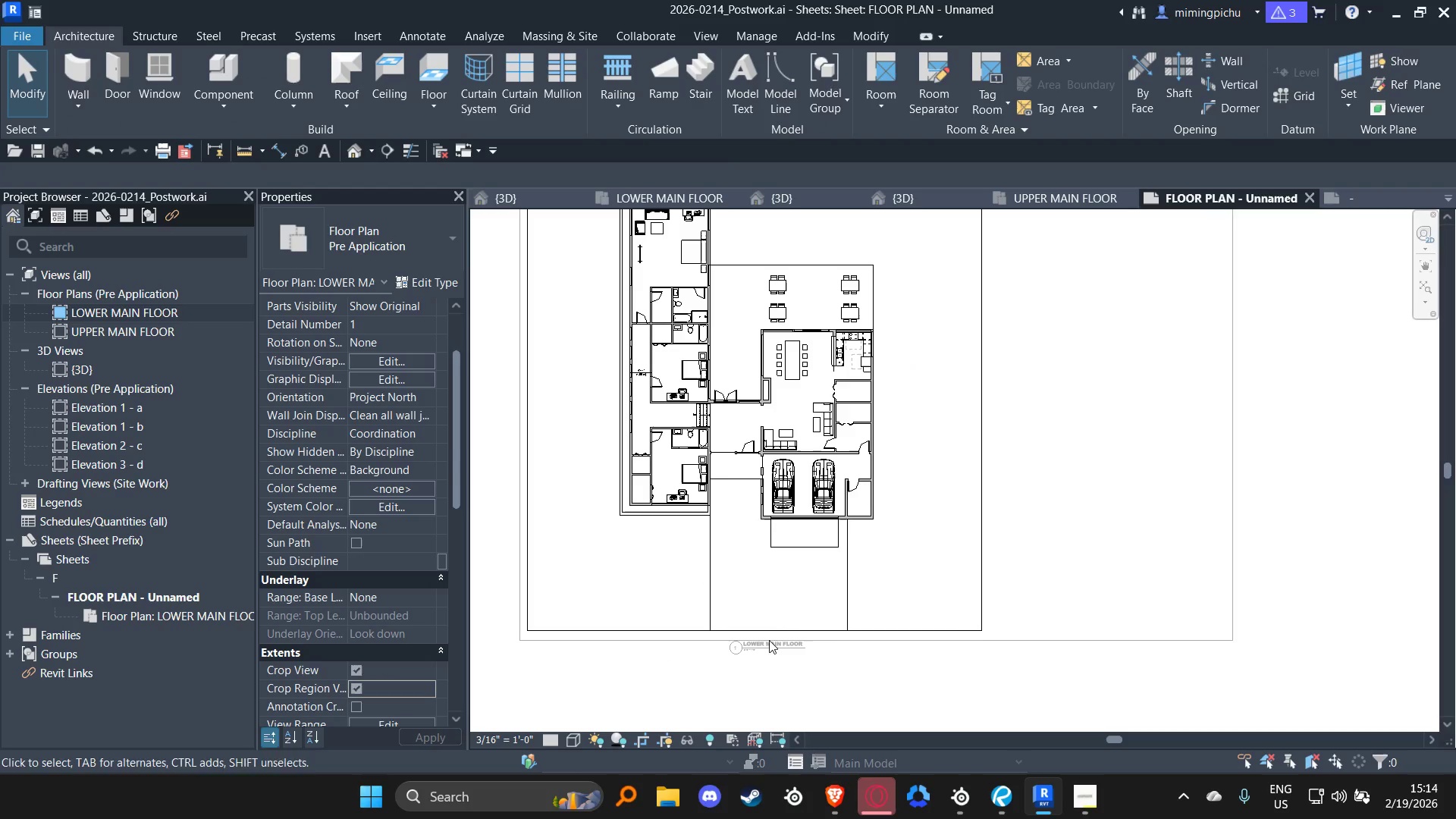 
left_click([767, 630])
 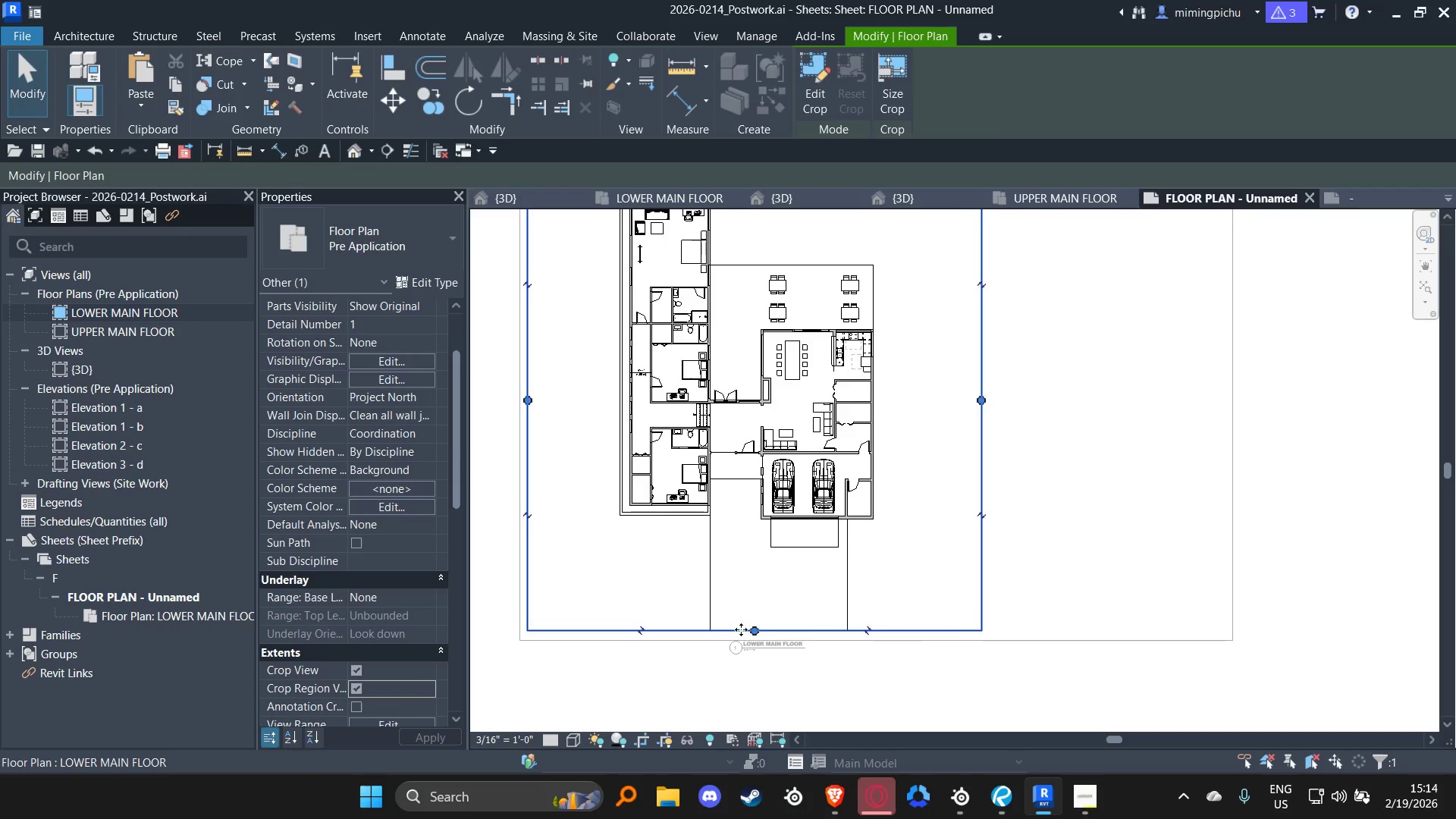 
left_click_drag(start_coordinate=[752, 627], to_coordinate=[755, 521])
 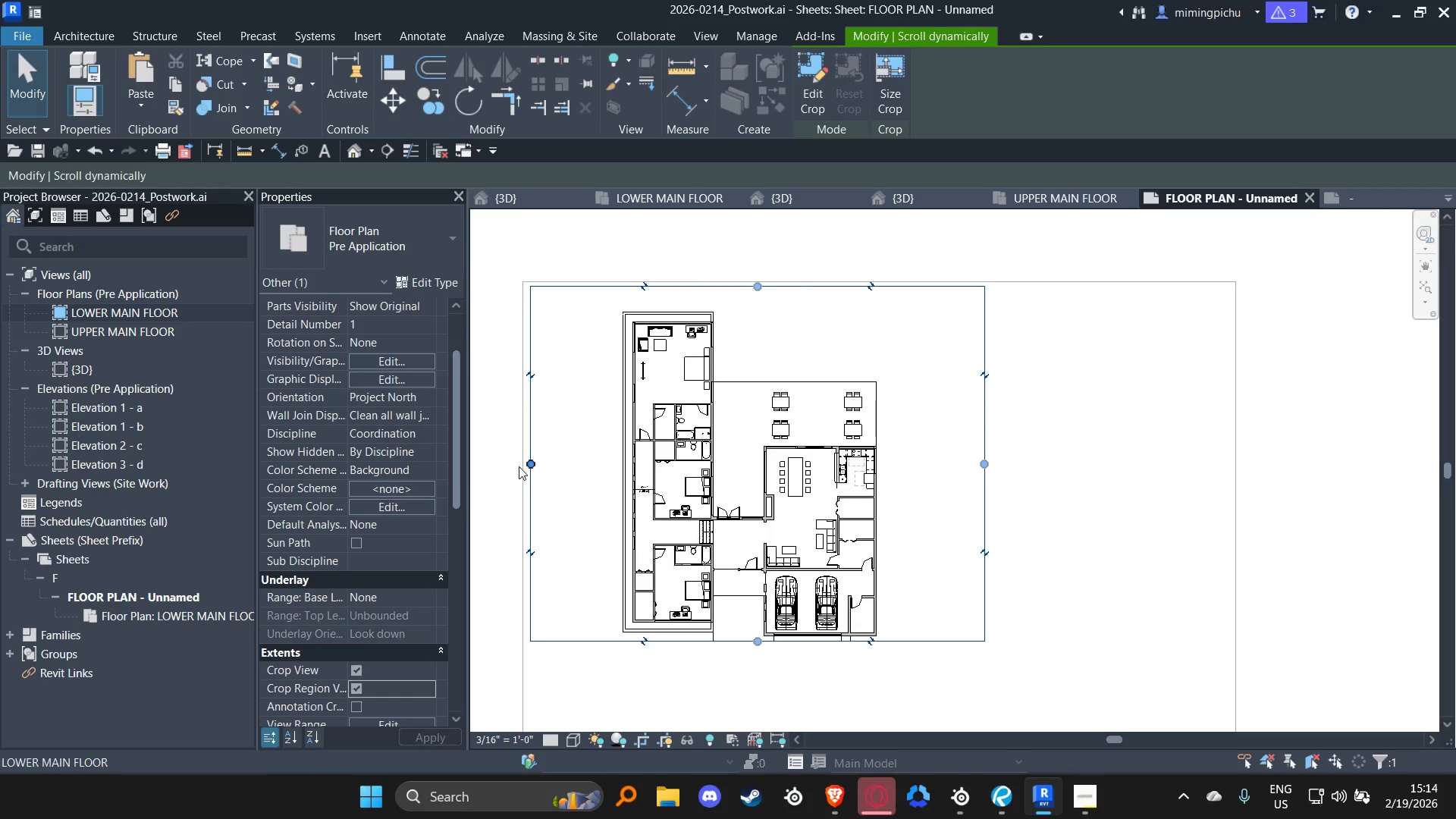 
left_click_drag(start_coordinate=[533, 463], to_coordinate=[595, 452])
 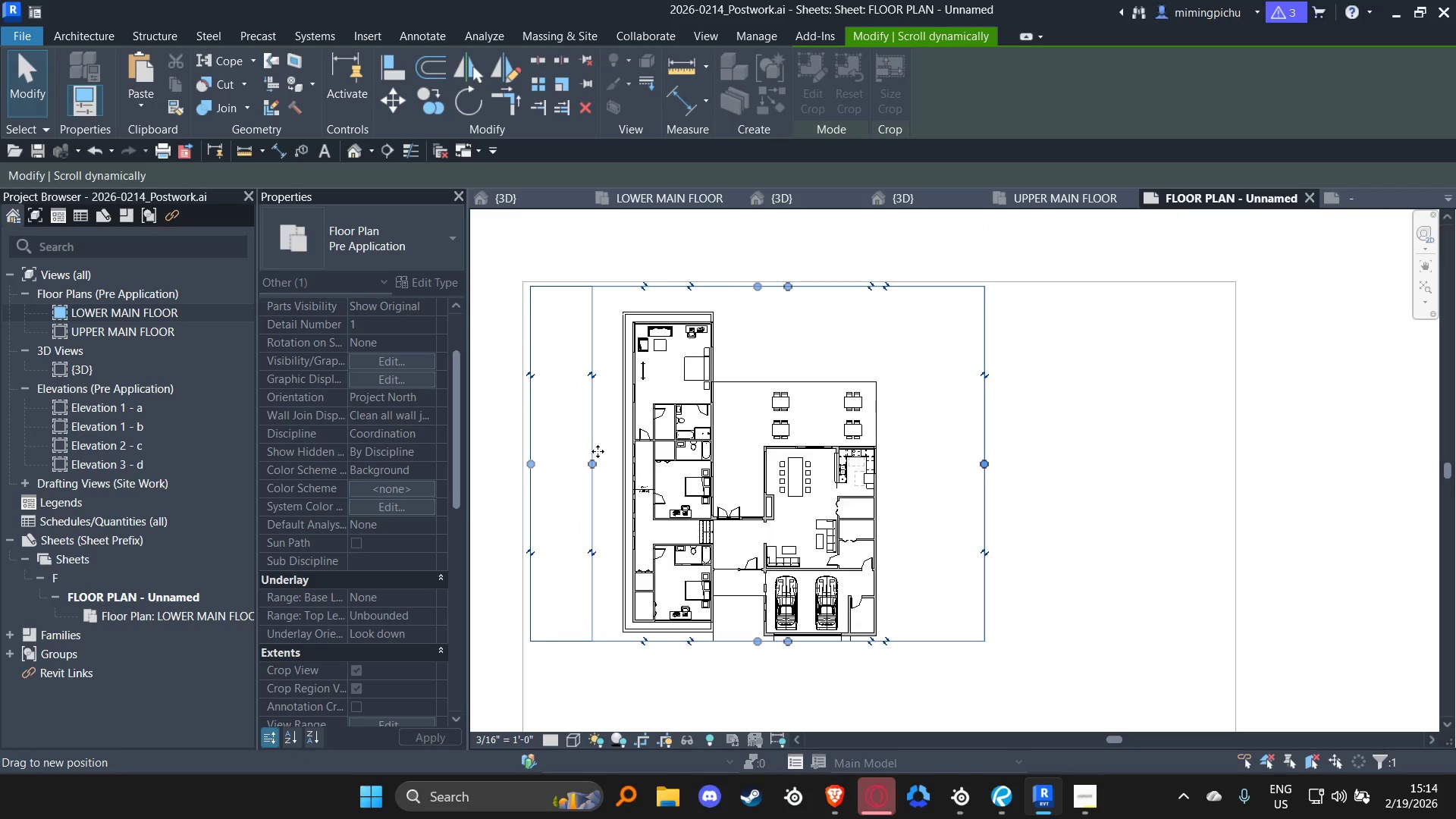 
left_click([603, 451])
 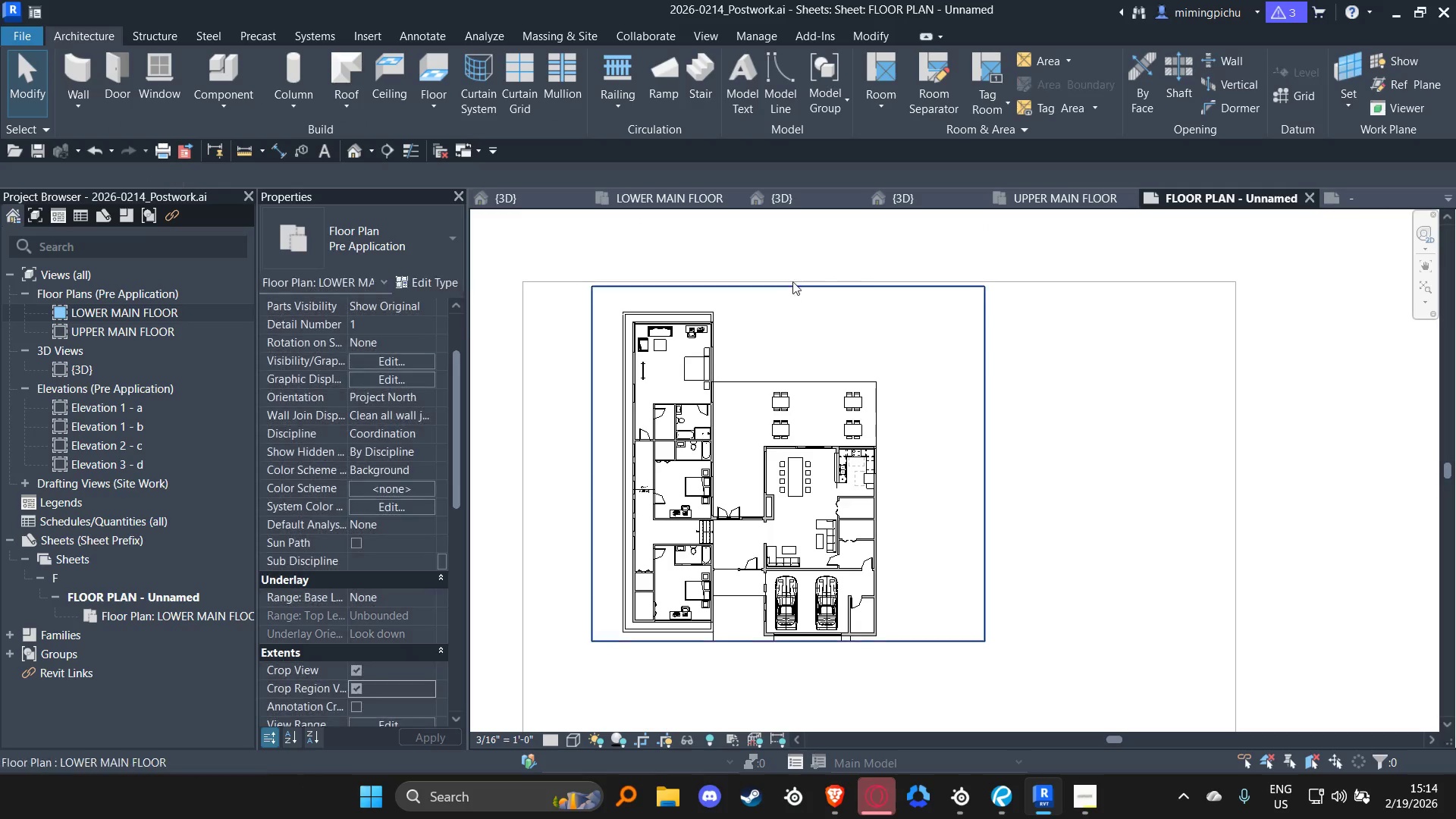 
left_click([792, 292])
 